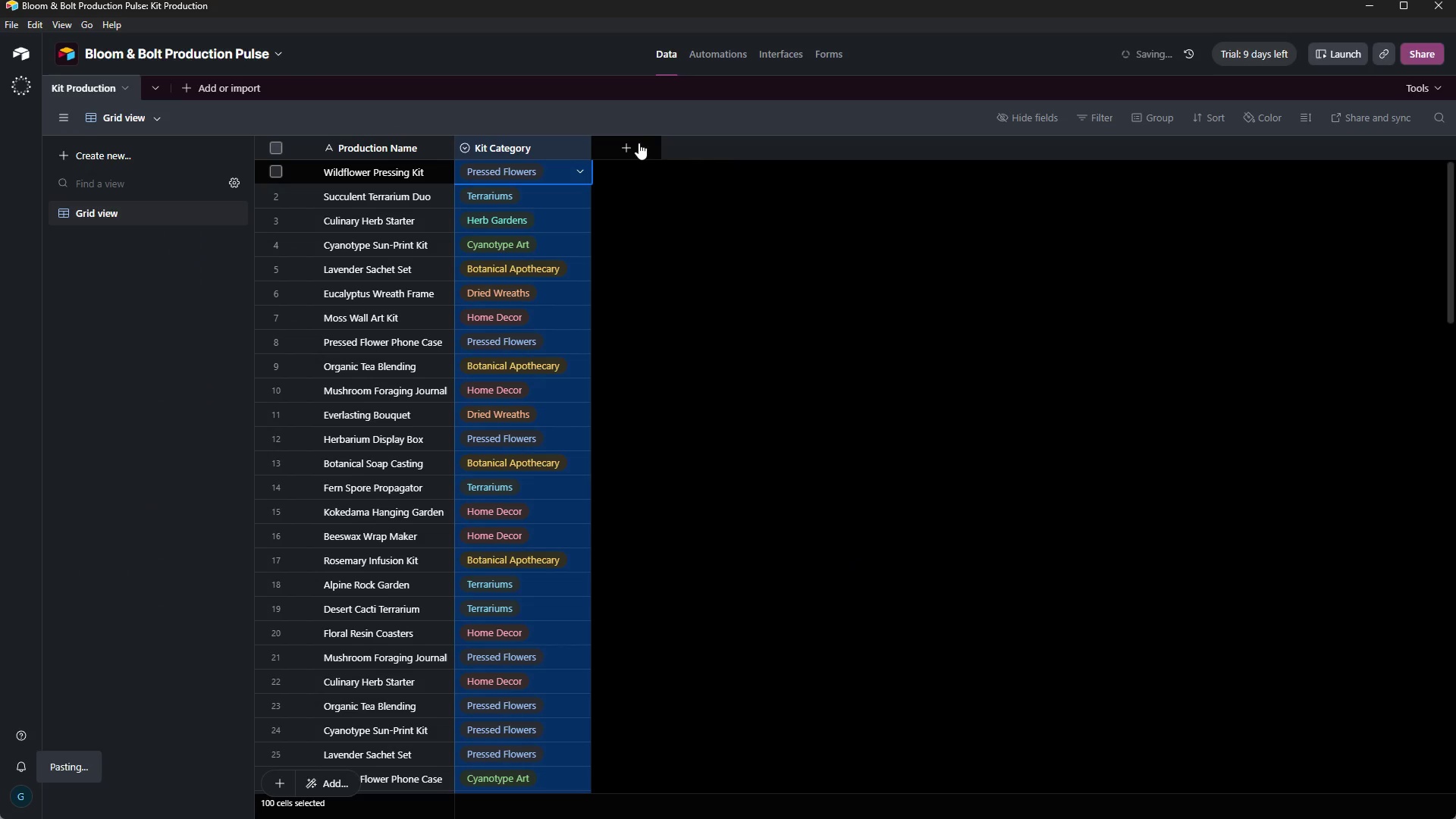 
left_click([637, 146])
 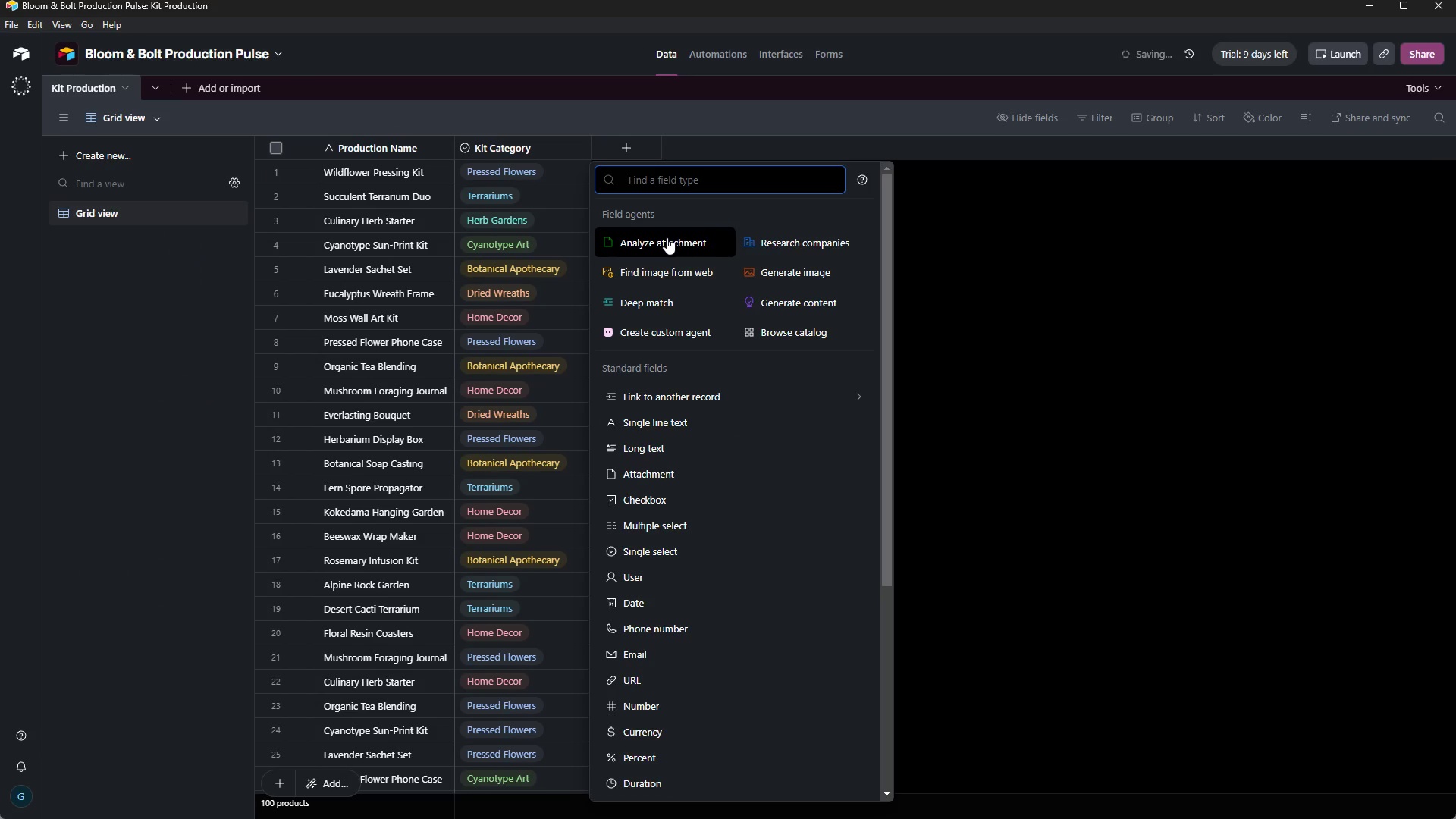 
wait(6.39)
 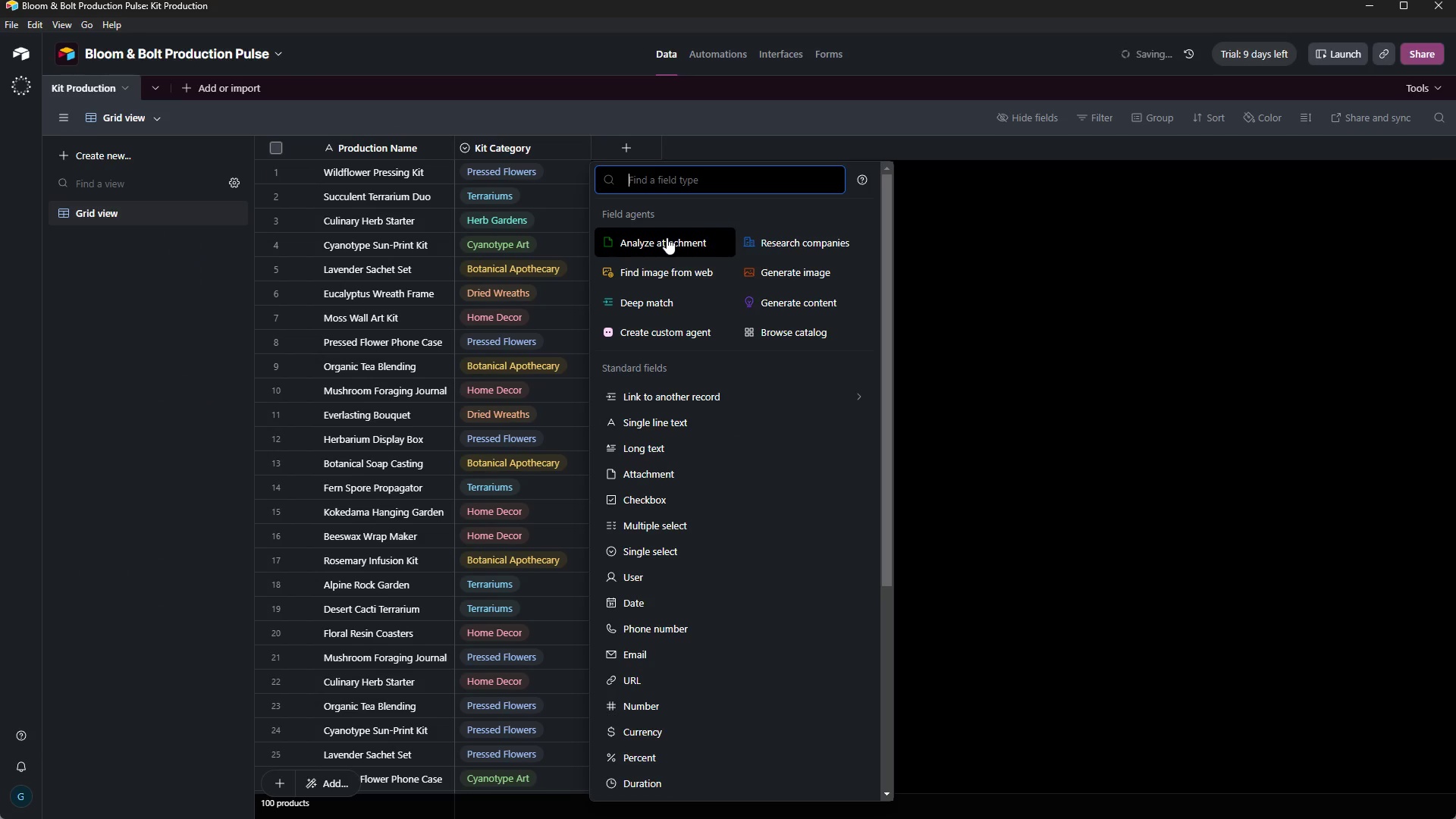 
left_click([805, 425])
 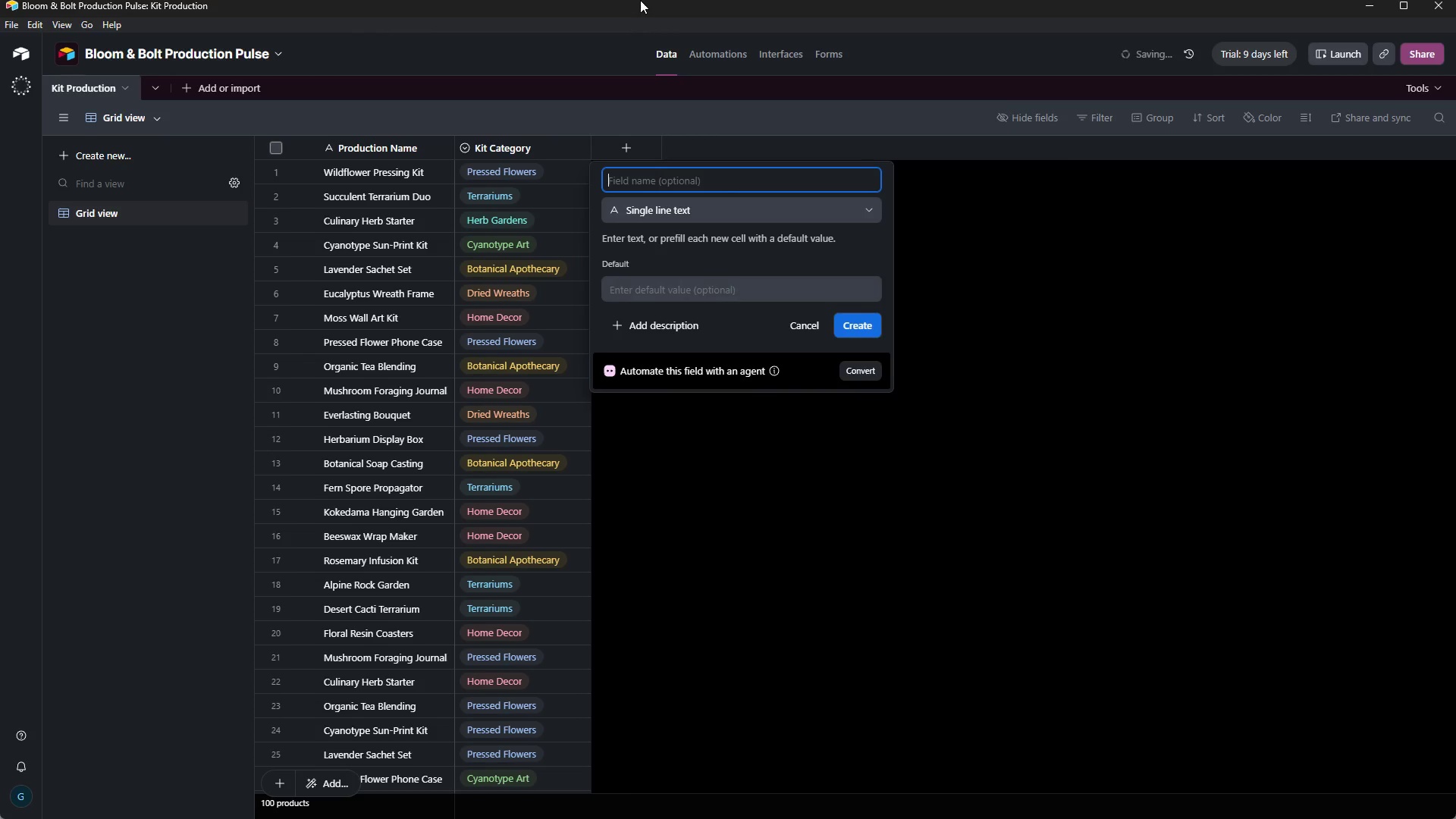 
type(Production Lead)
 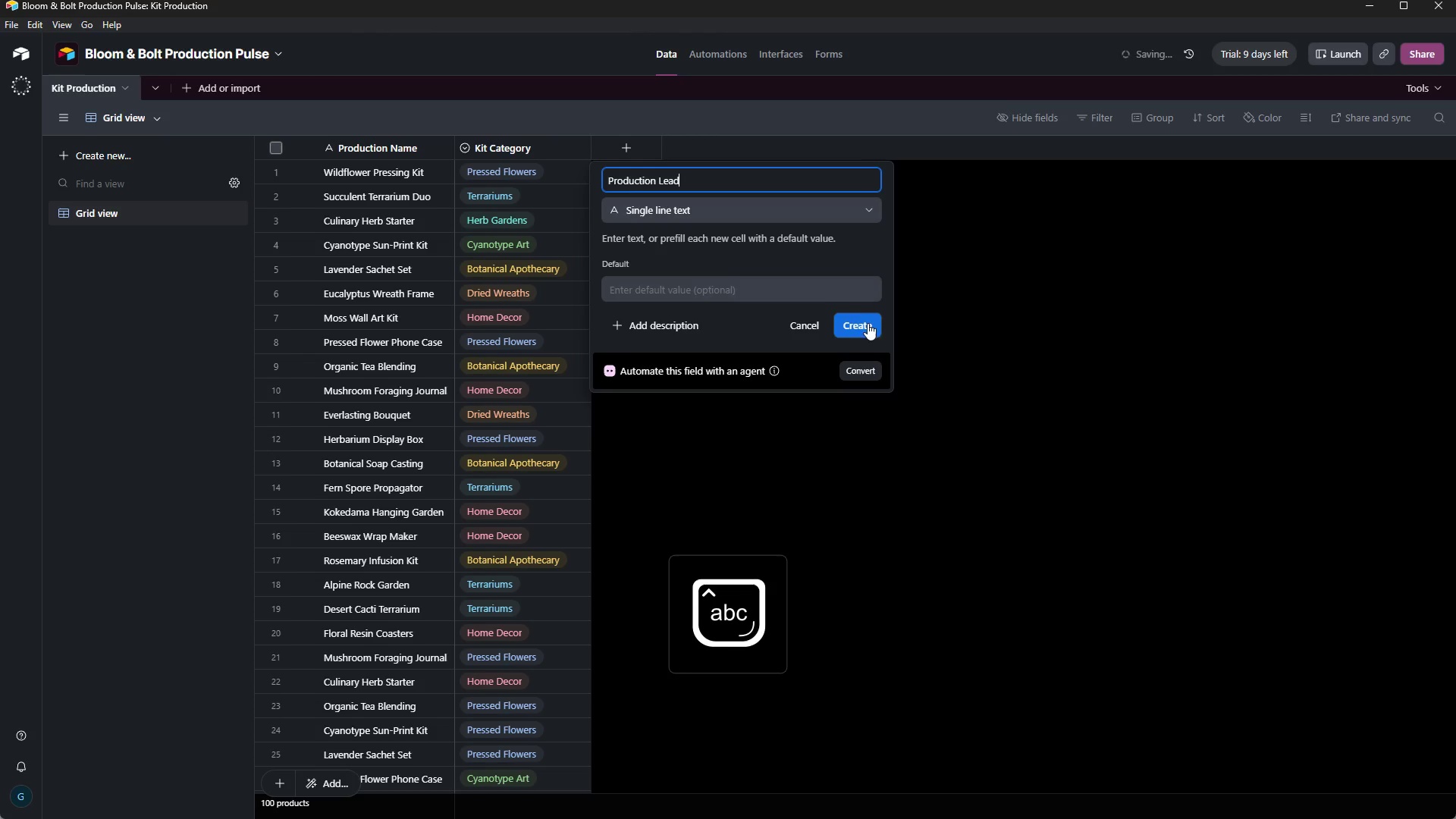 
left_click([852, 332])
 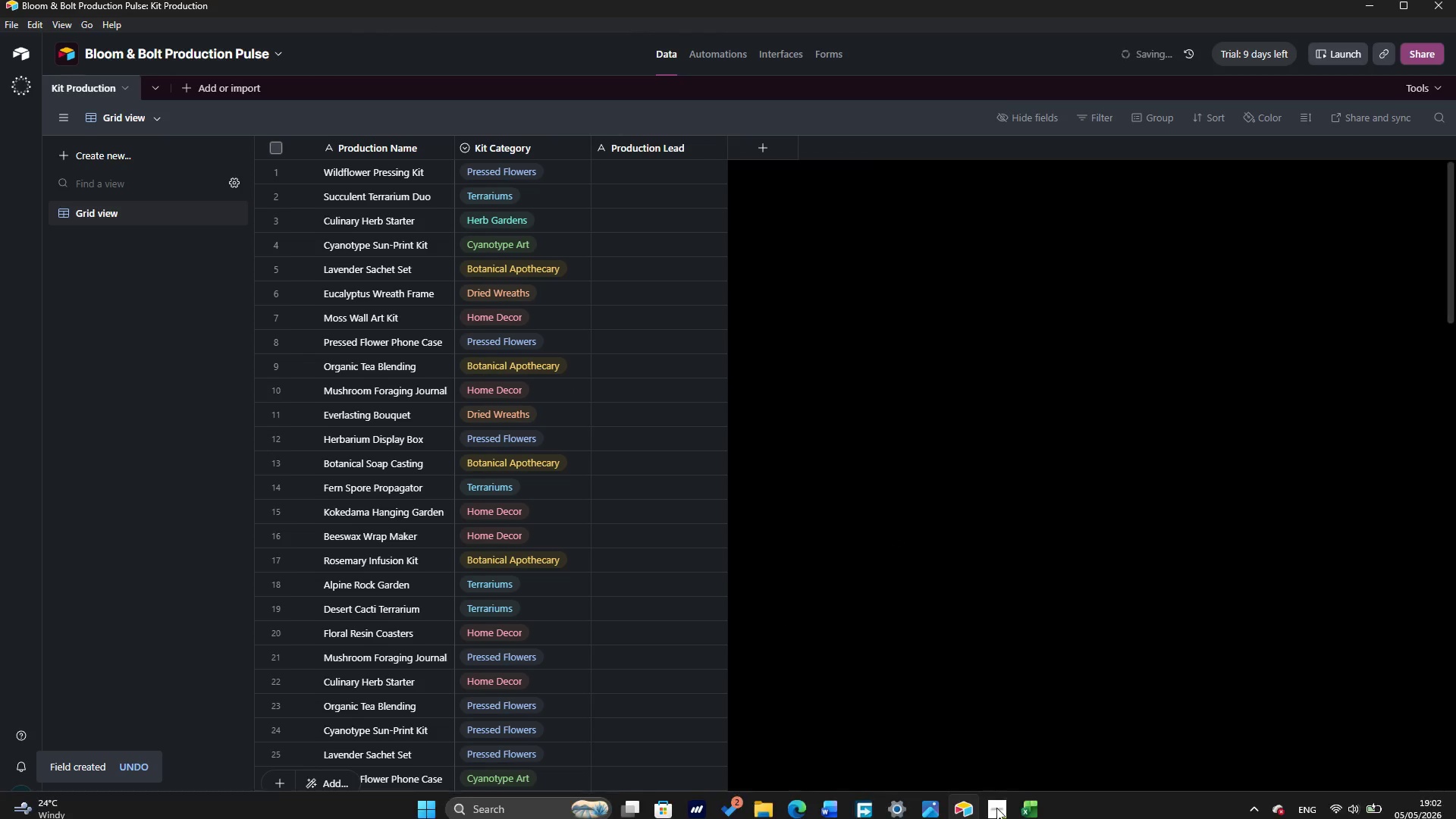 
mouse_move([1033, 795])
 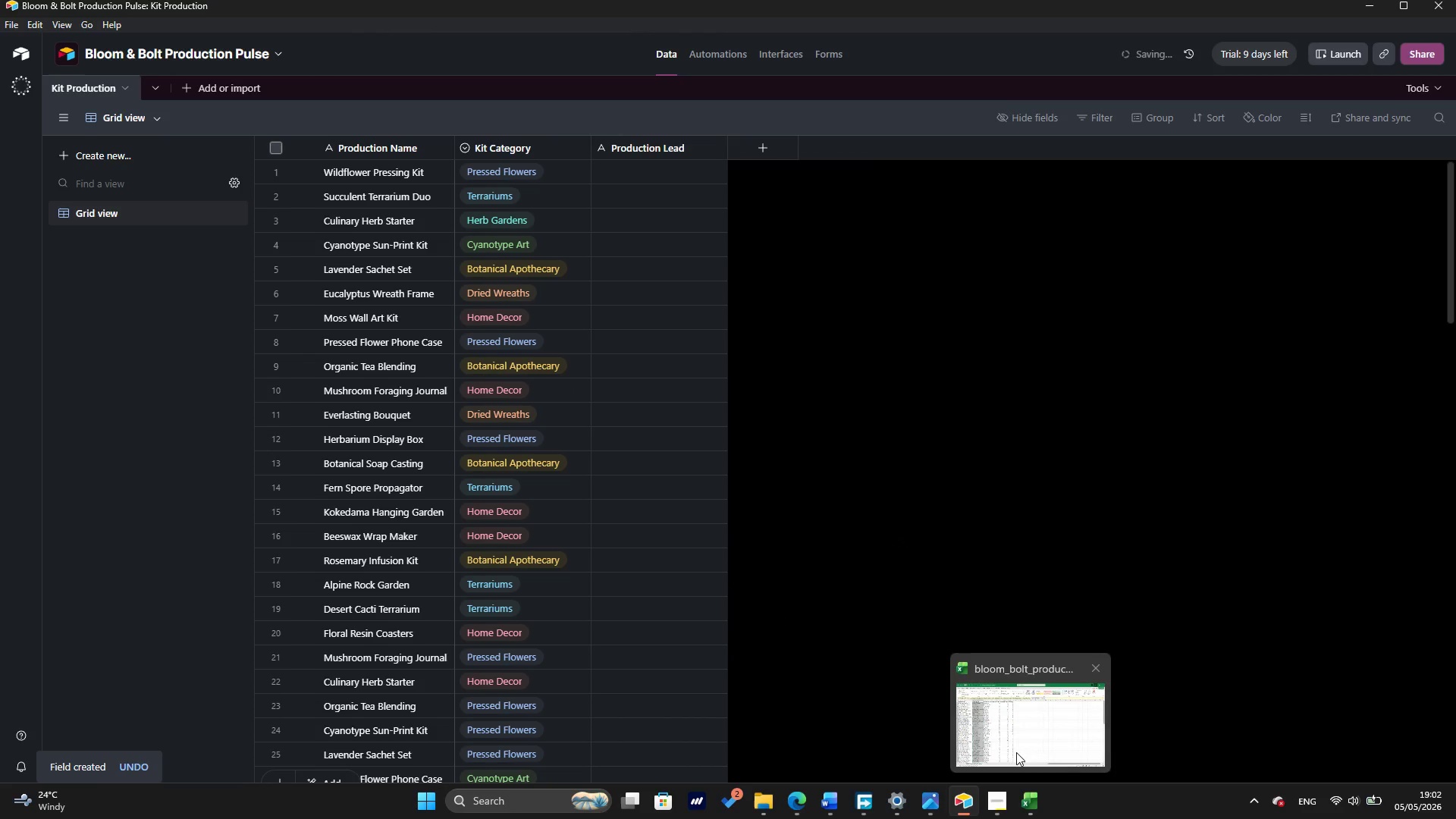 
left_click([1016, 749])
 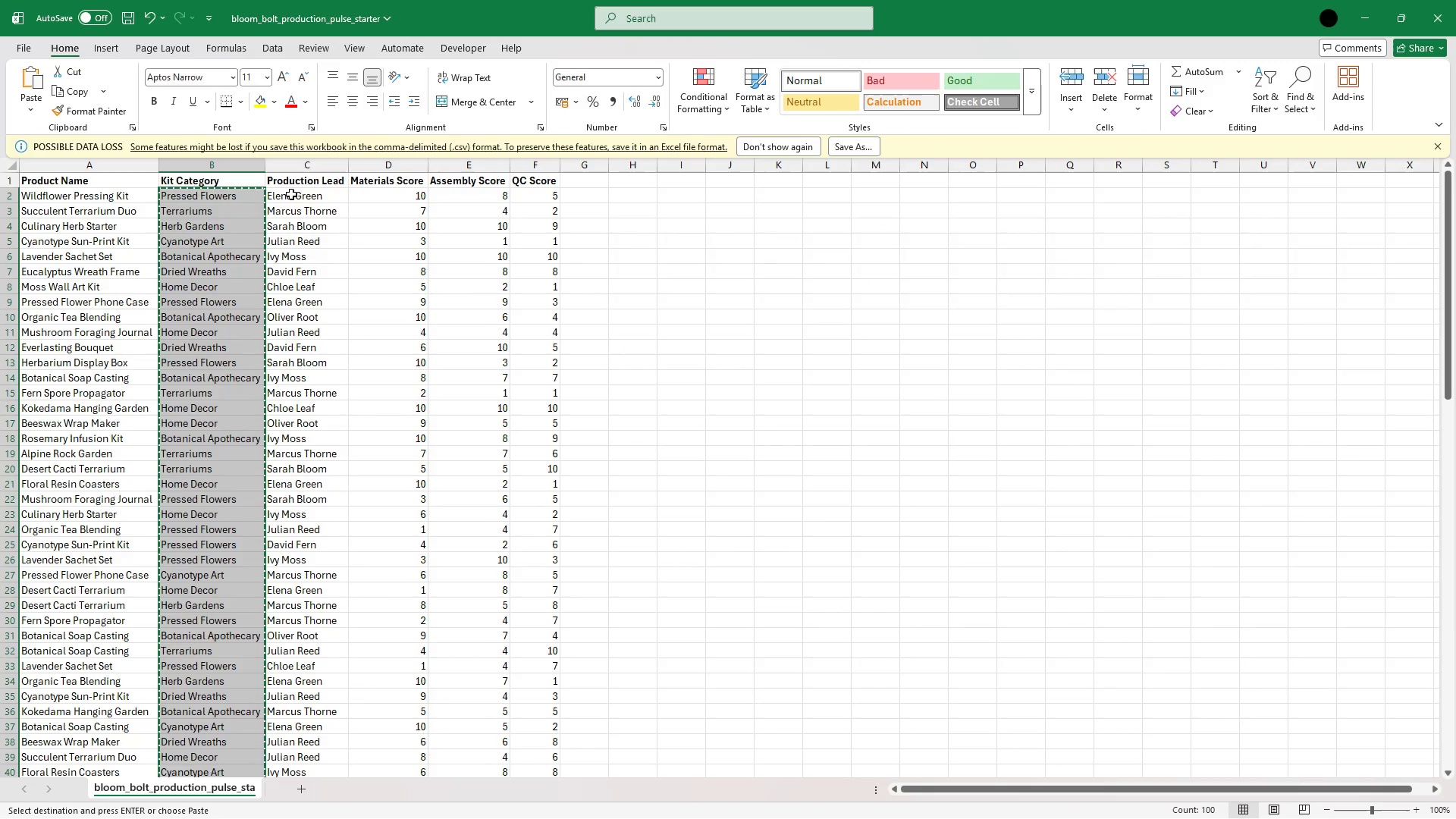 
left_click([302, 207])
 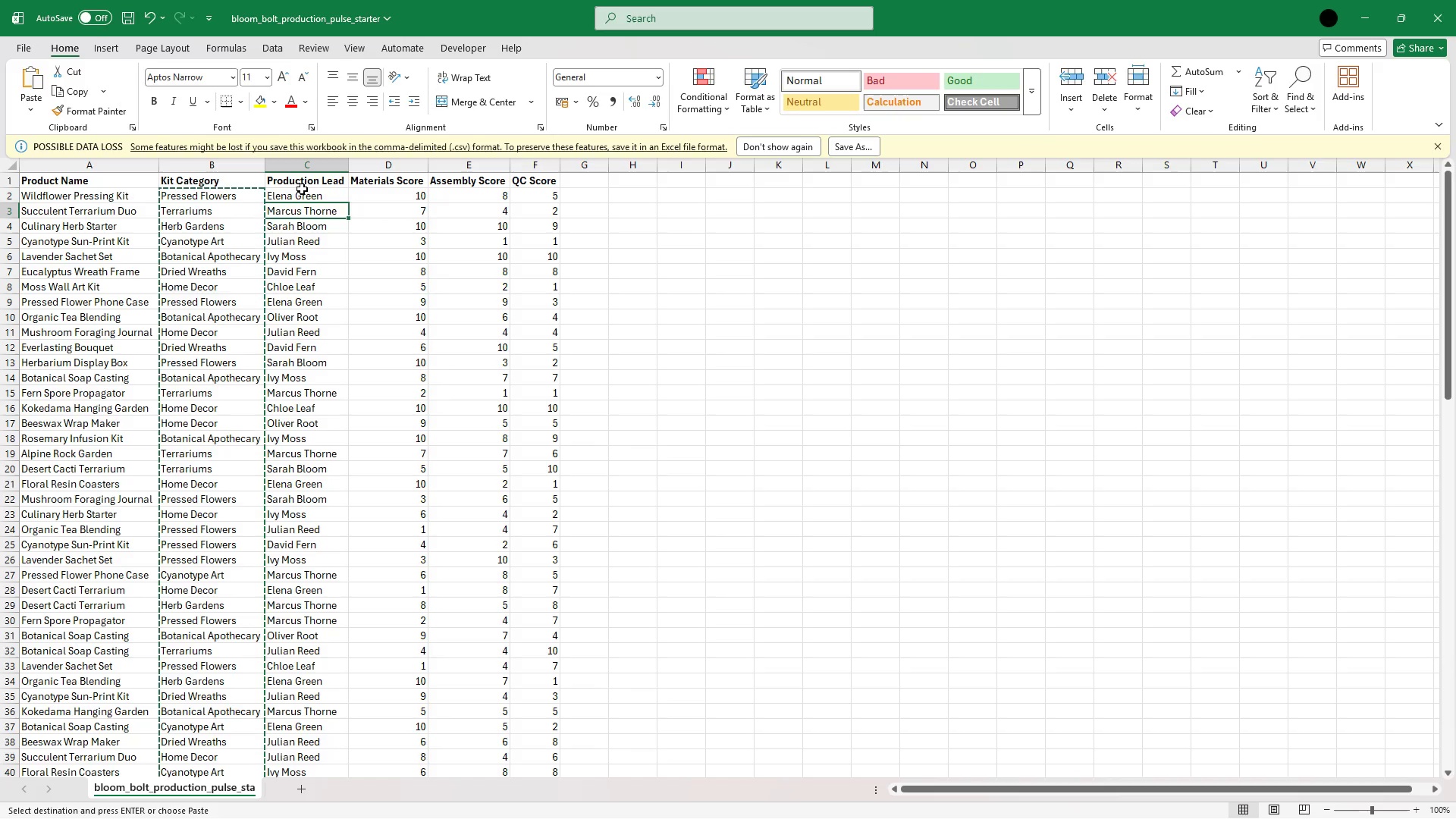 
left_click([303, 188])
 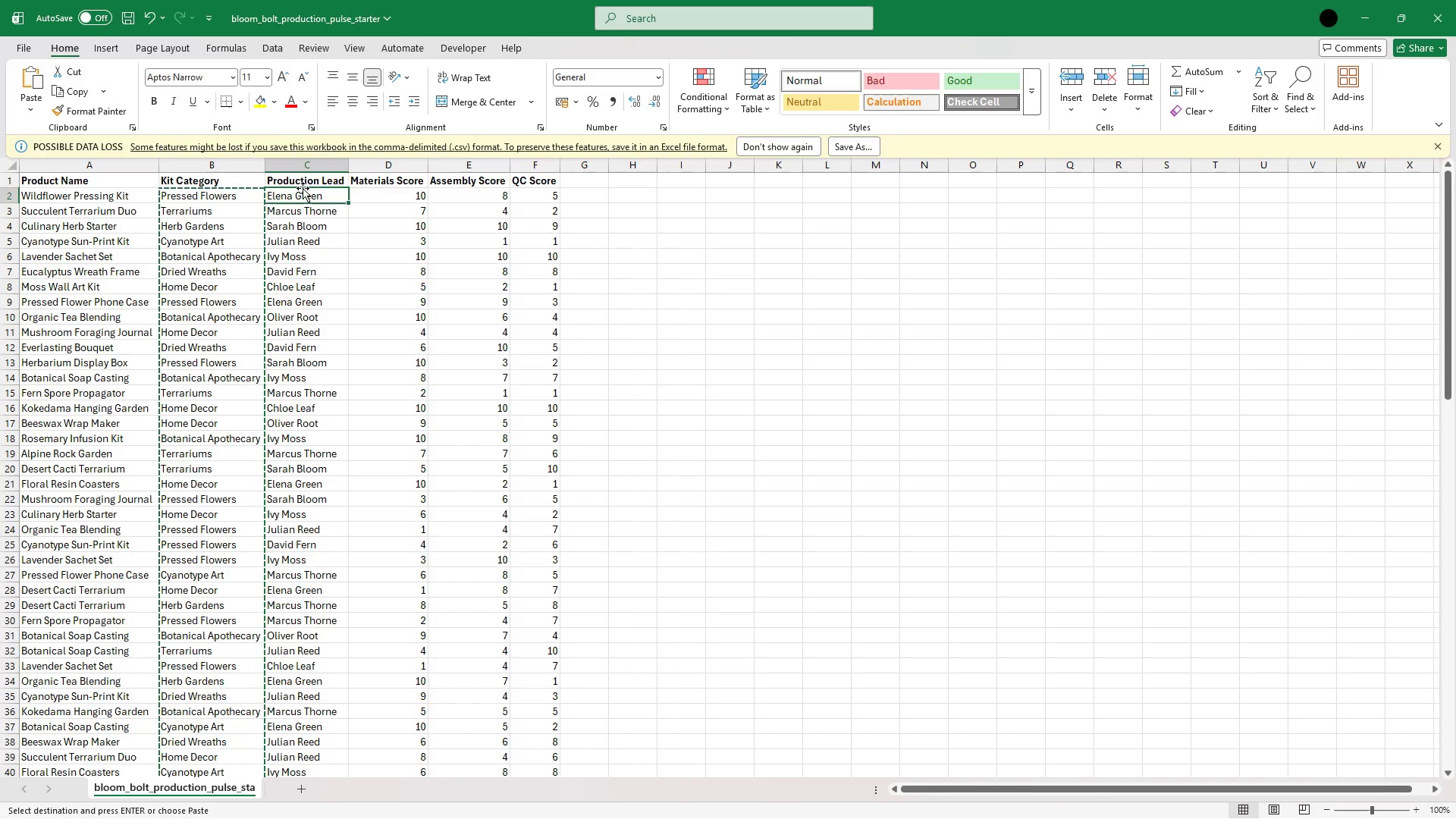 
key(Escape)
 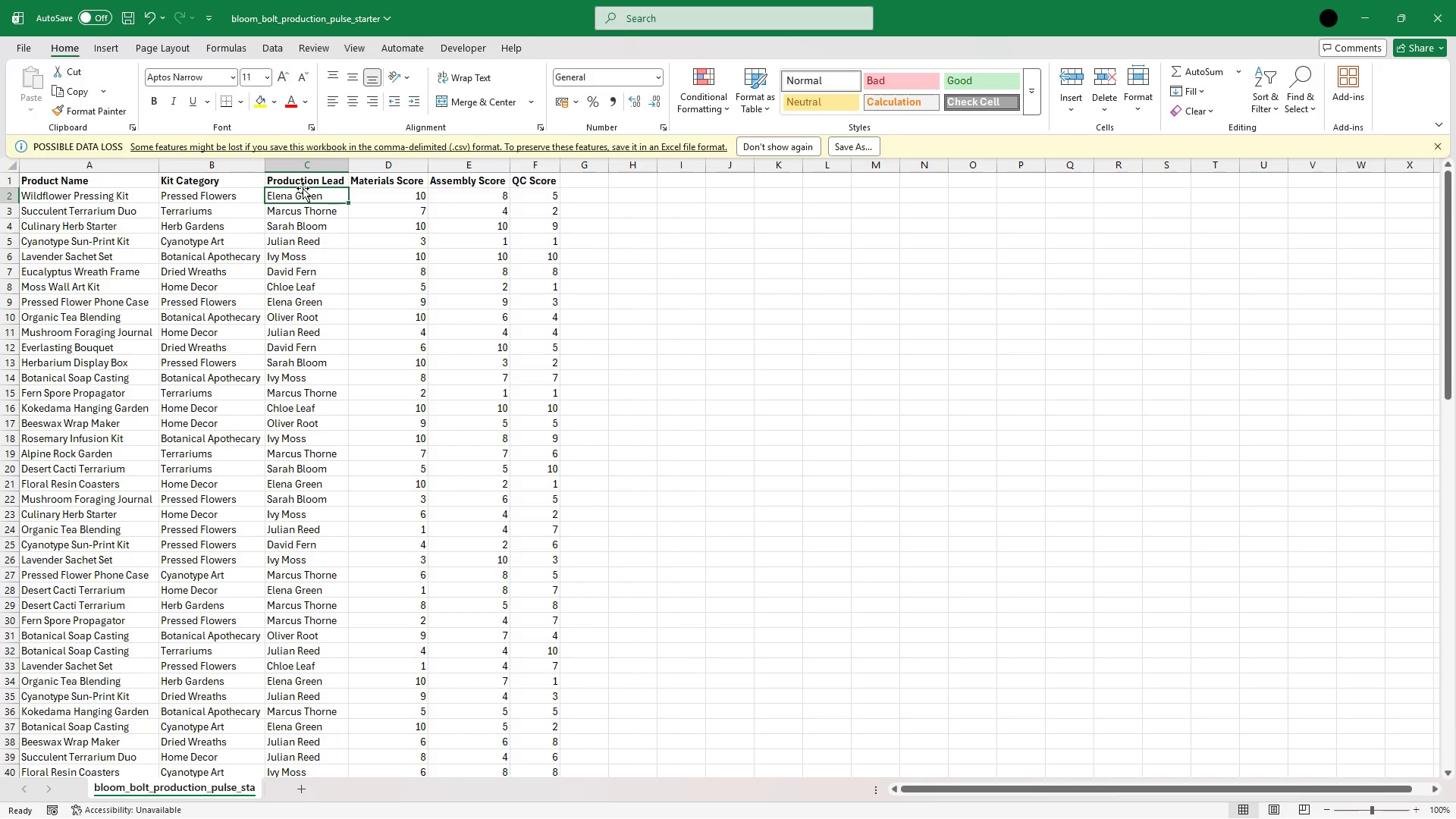 
hold_key(key=ArrowDown, duration=1.5)
 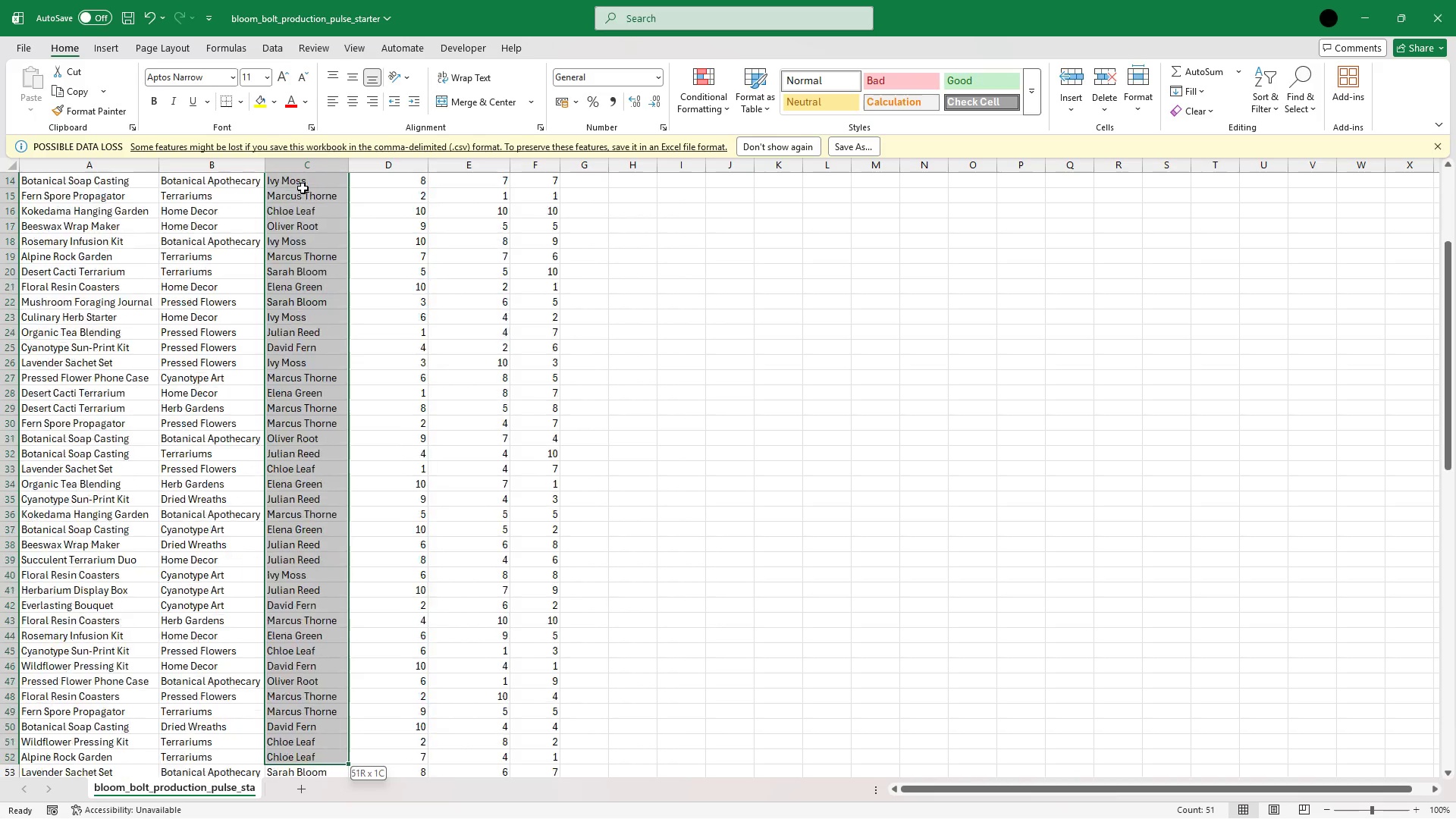 
hold_key(key=ArrowDown, duration=1.5)
 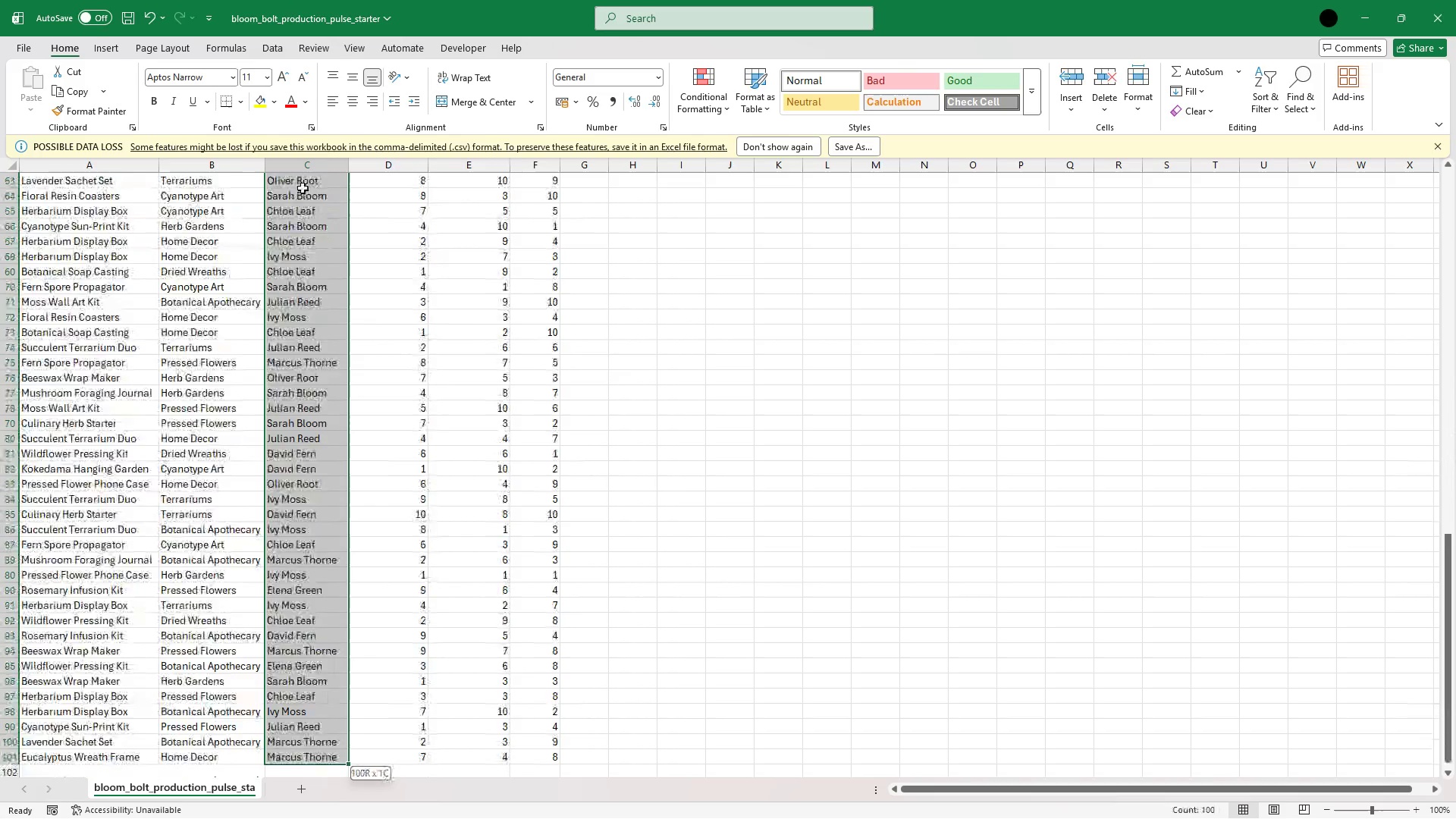 
hold_key(key=ArrowDown, duration=1.51)
 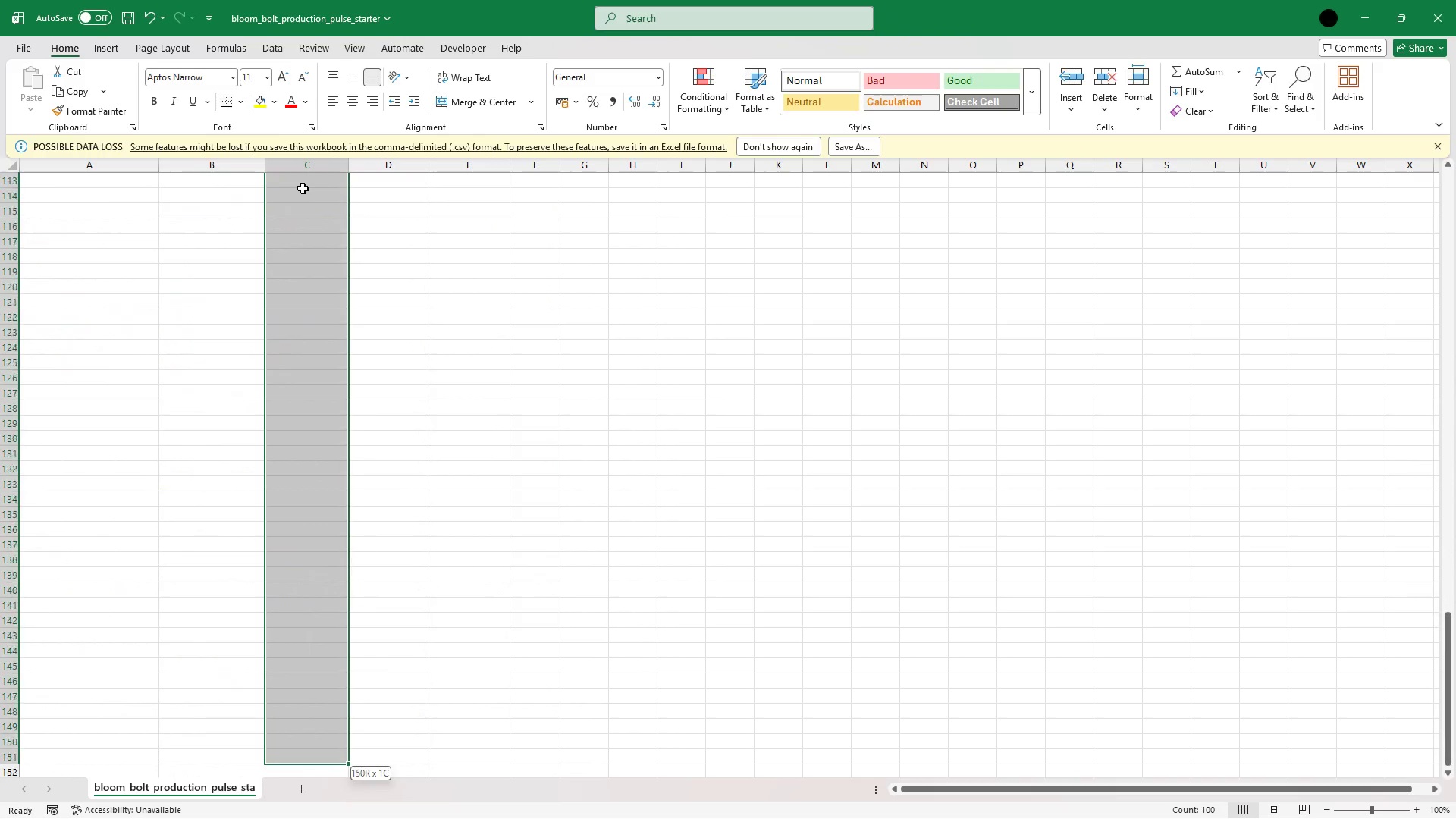 
hold_key(key=ArrowDown, duration=0.61)
 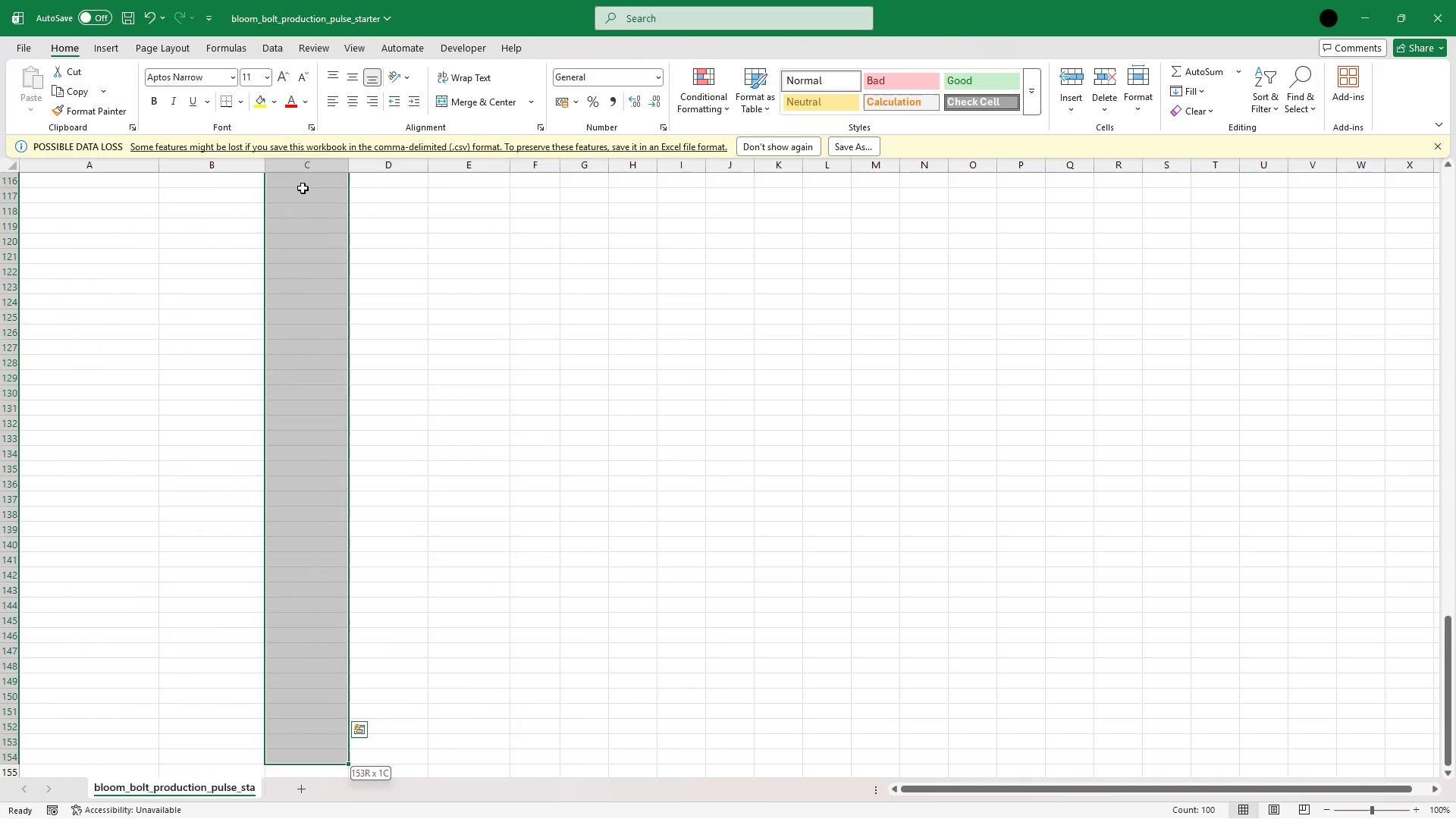 
hold_key(key=ArrowUp, duration=1.52)
 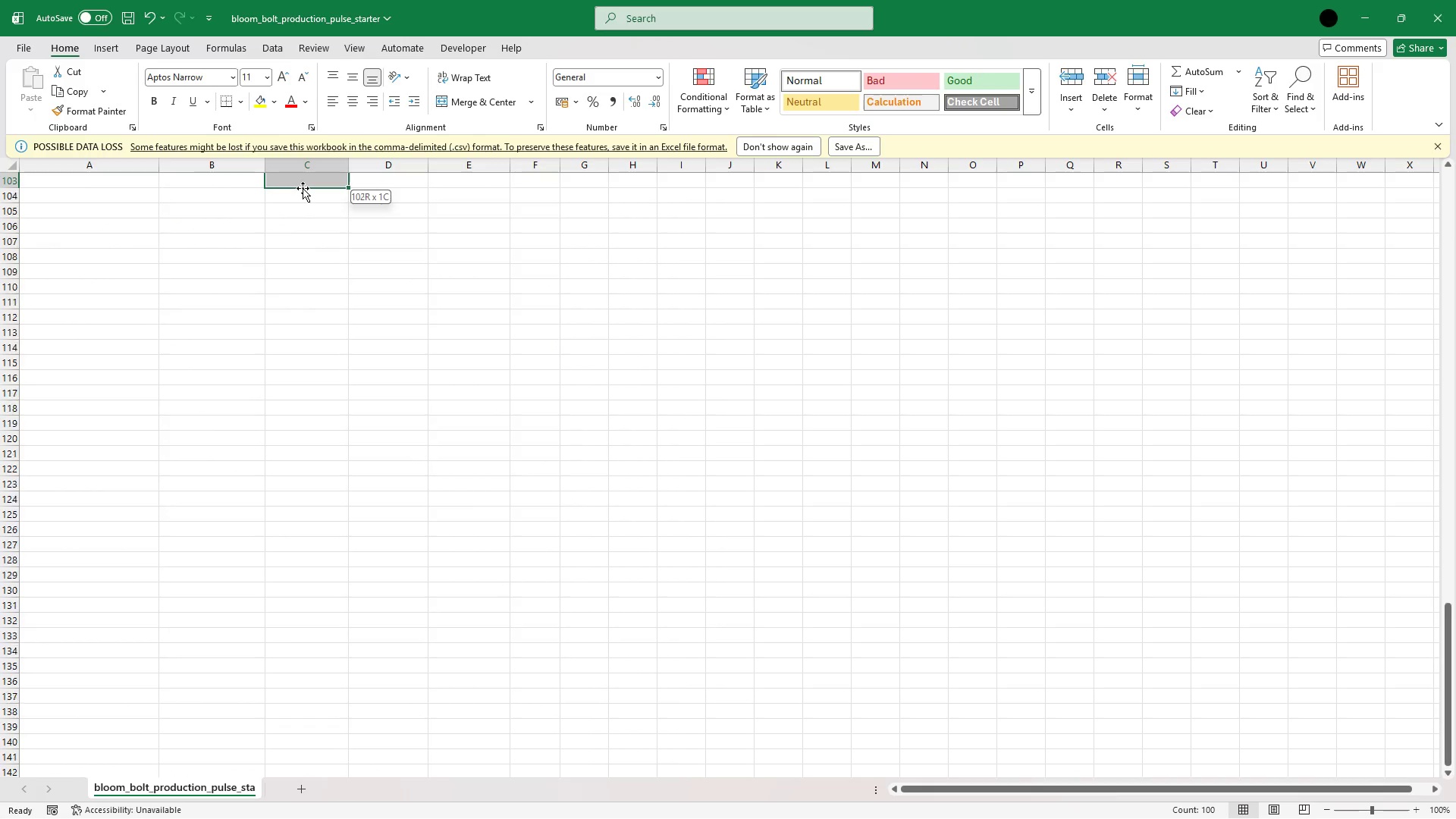 
hold_key(key=ArrowUp, duration=0.97)
 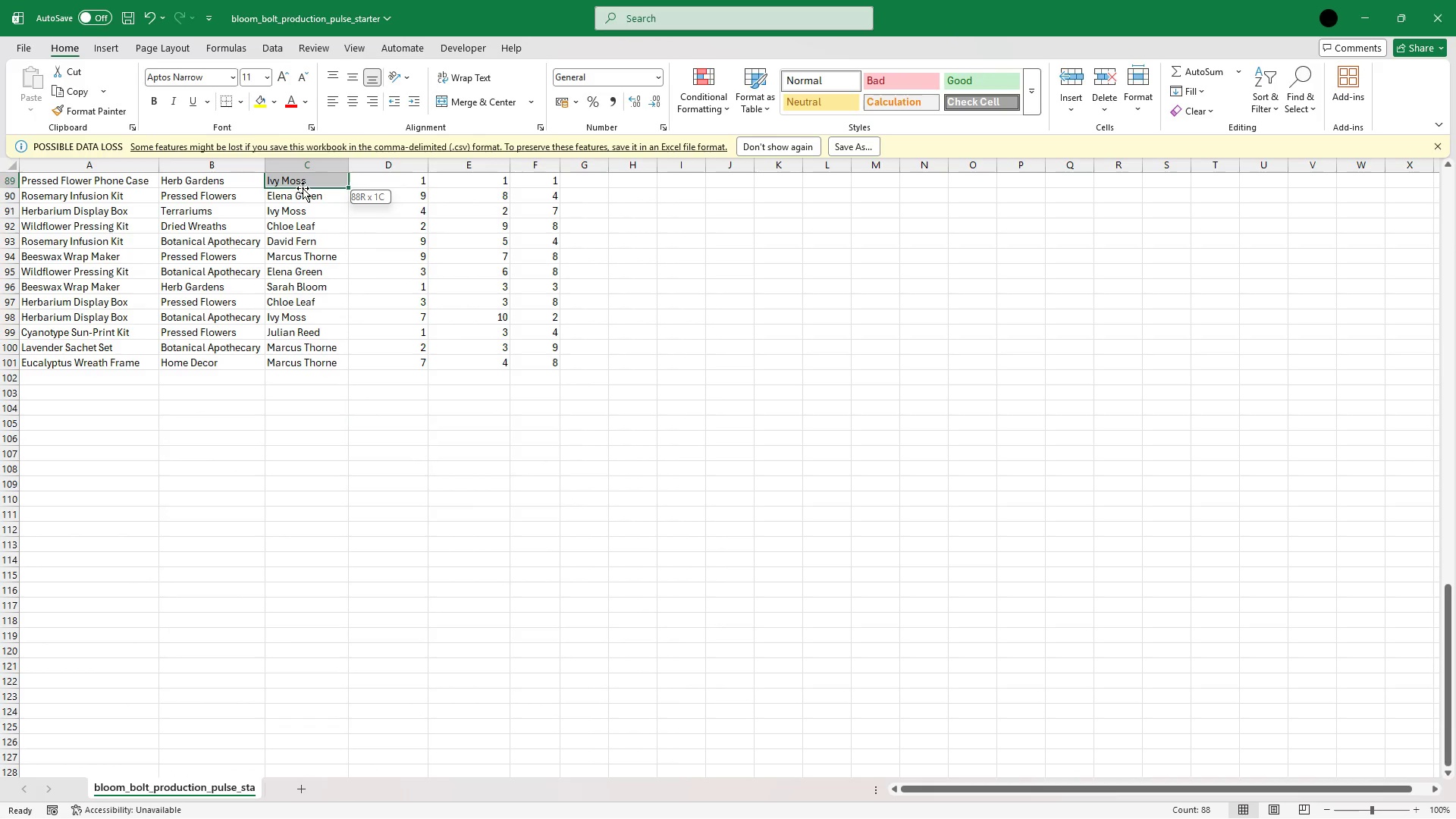 
hold_key(key=ArrowDown, duration=0.67)
 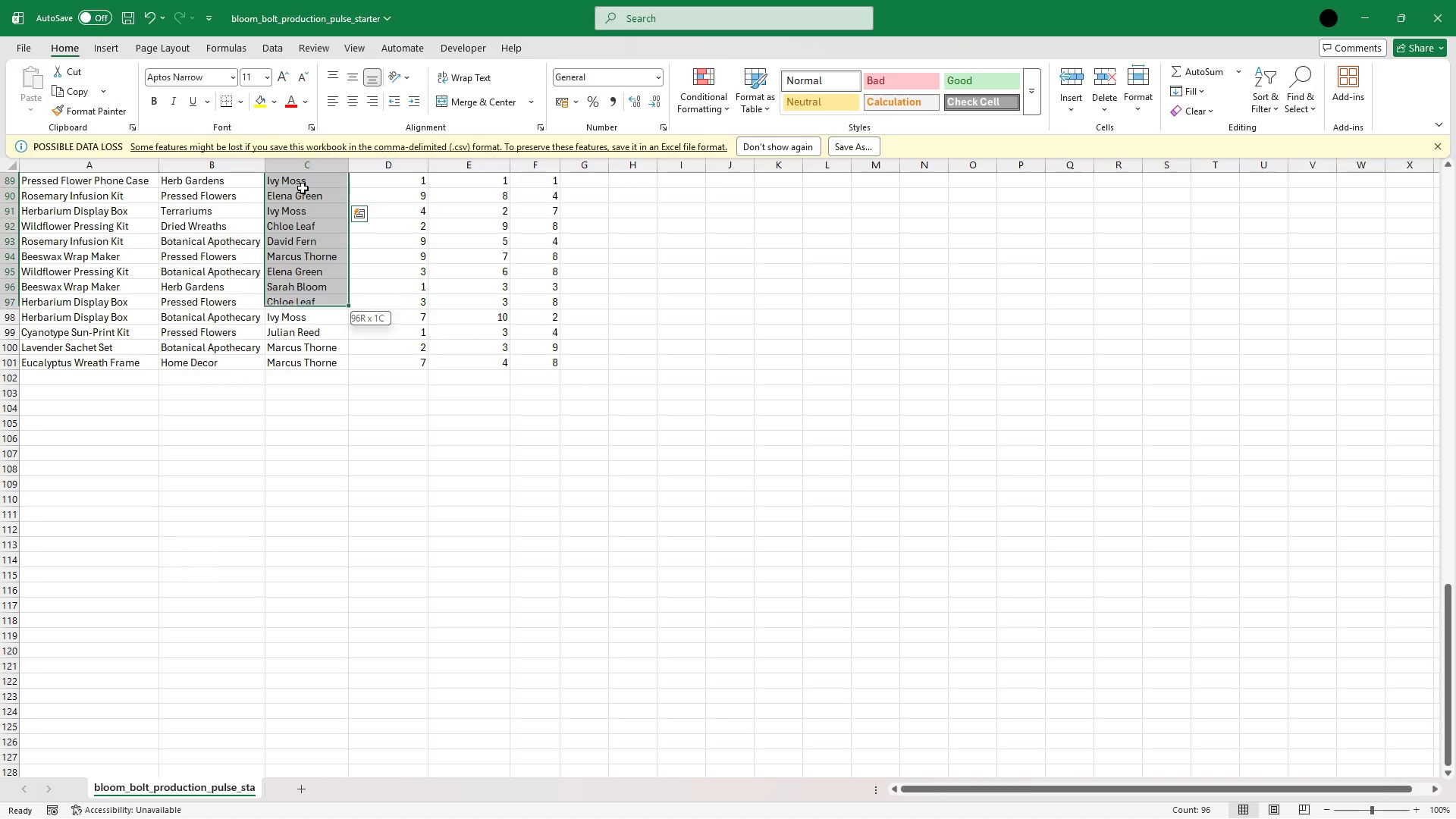 
key(Shift+ArrowDown)
 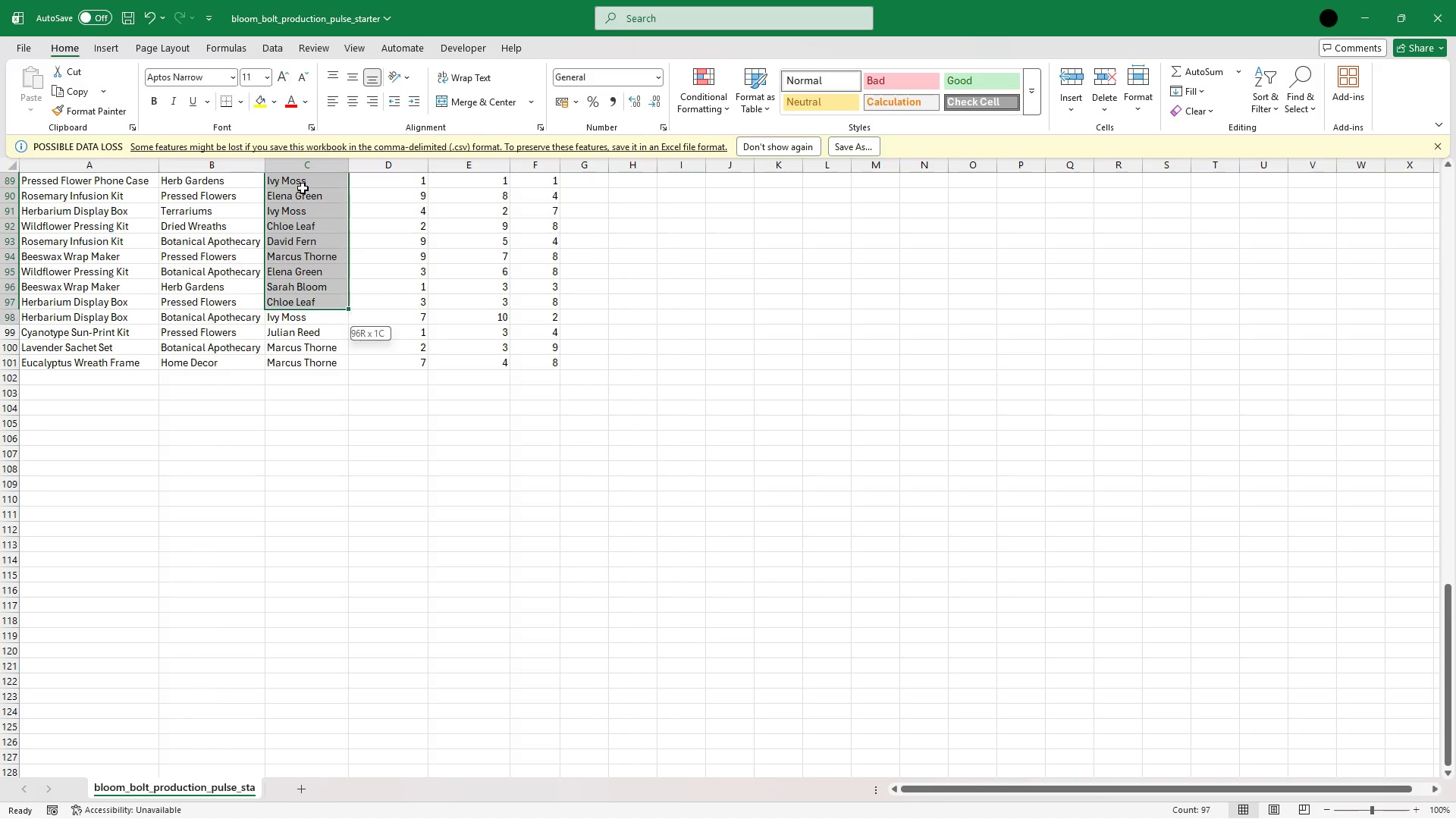 
key(Shift+ArrowDown)
 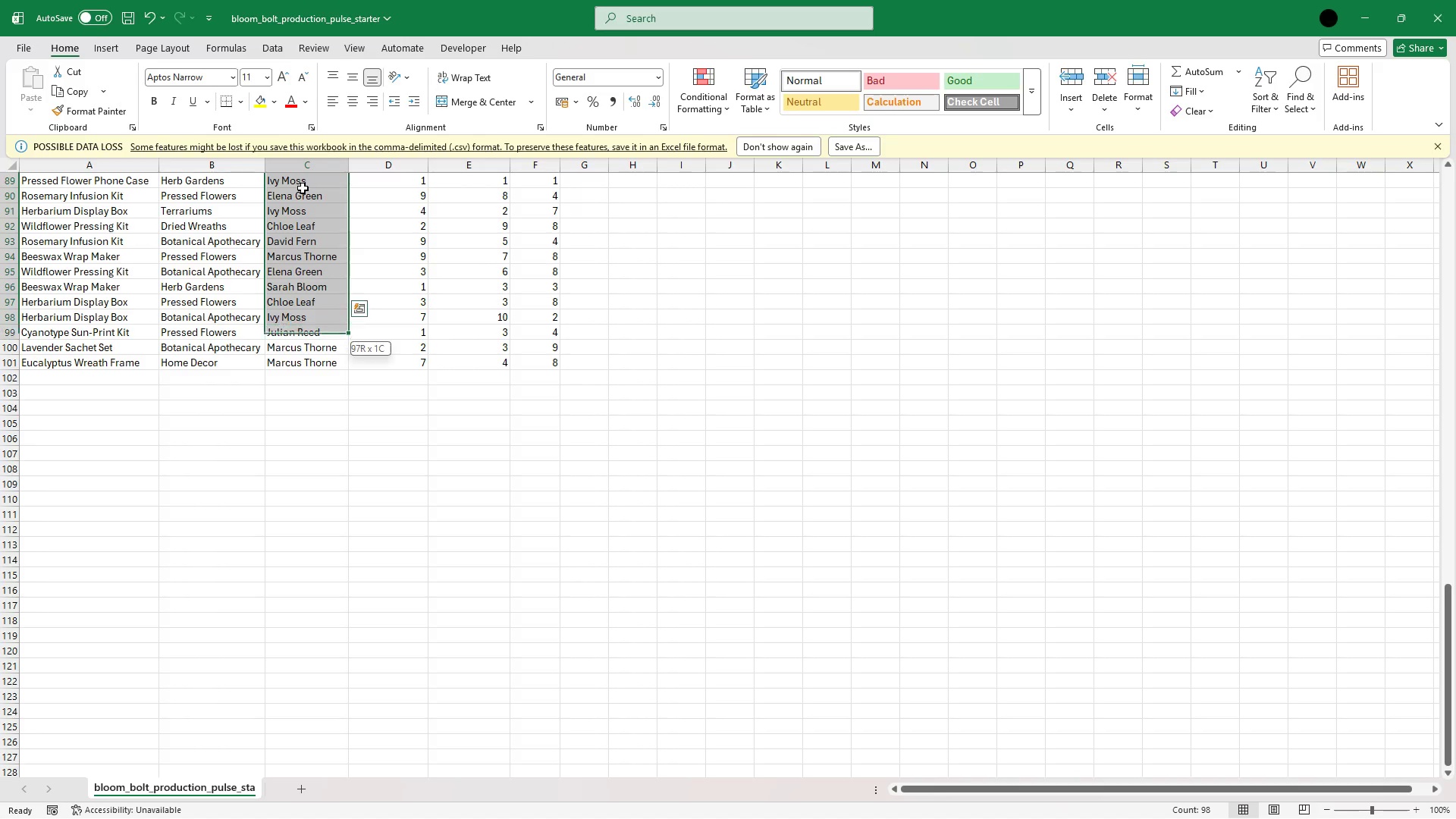 
key(Shift+ArrowDown)
 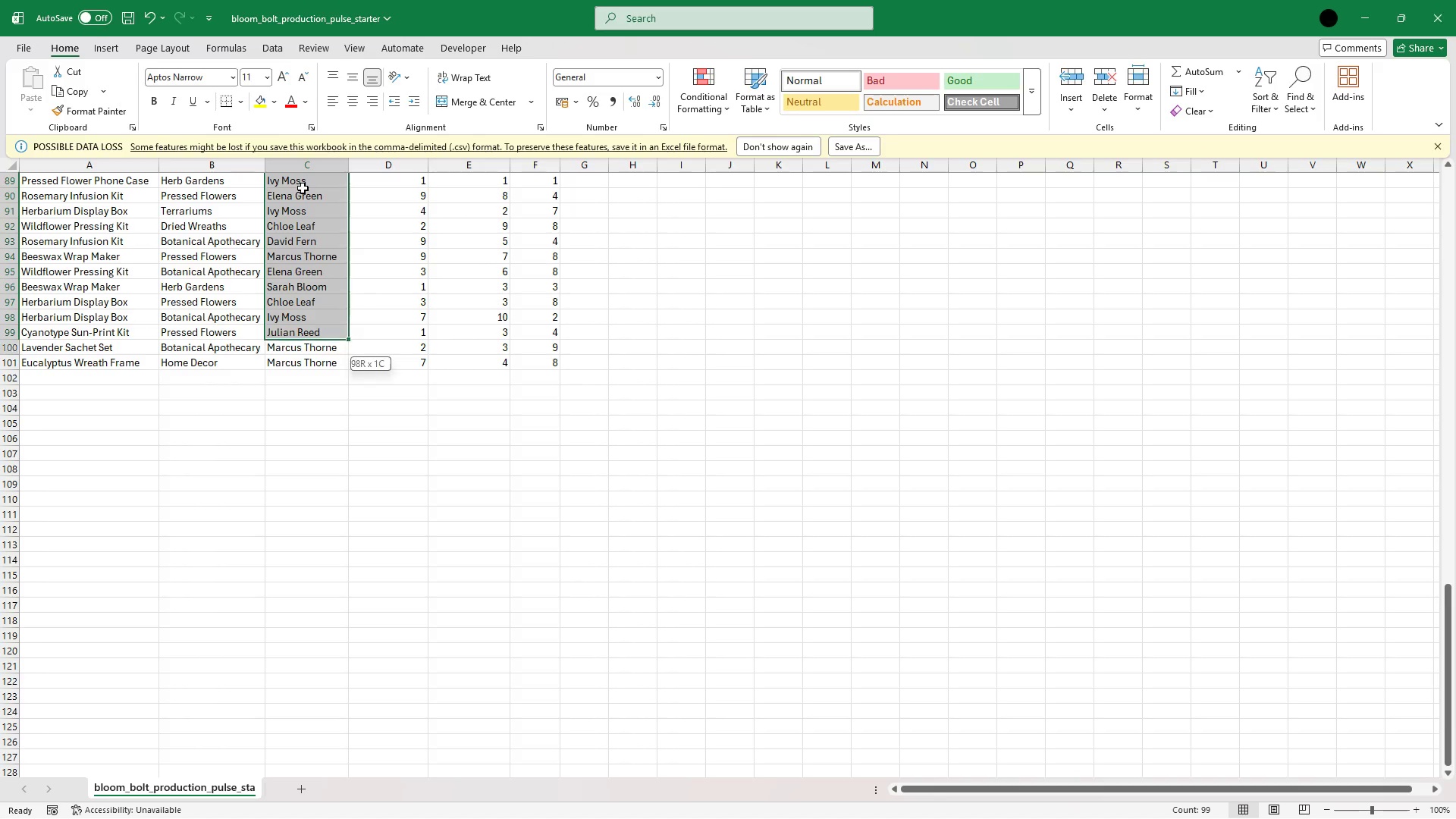 
key(Shift+ArrowDown)
 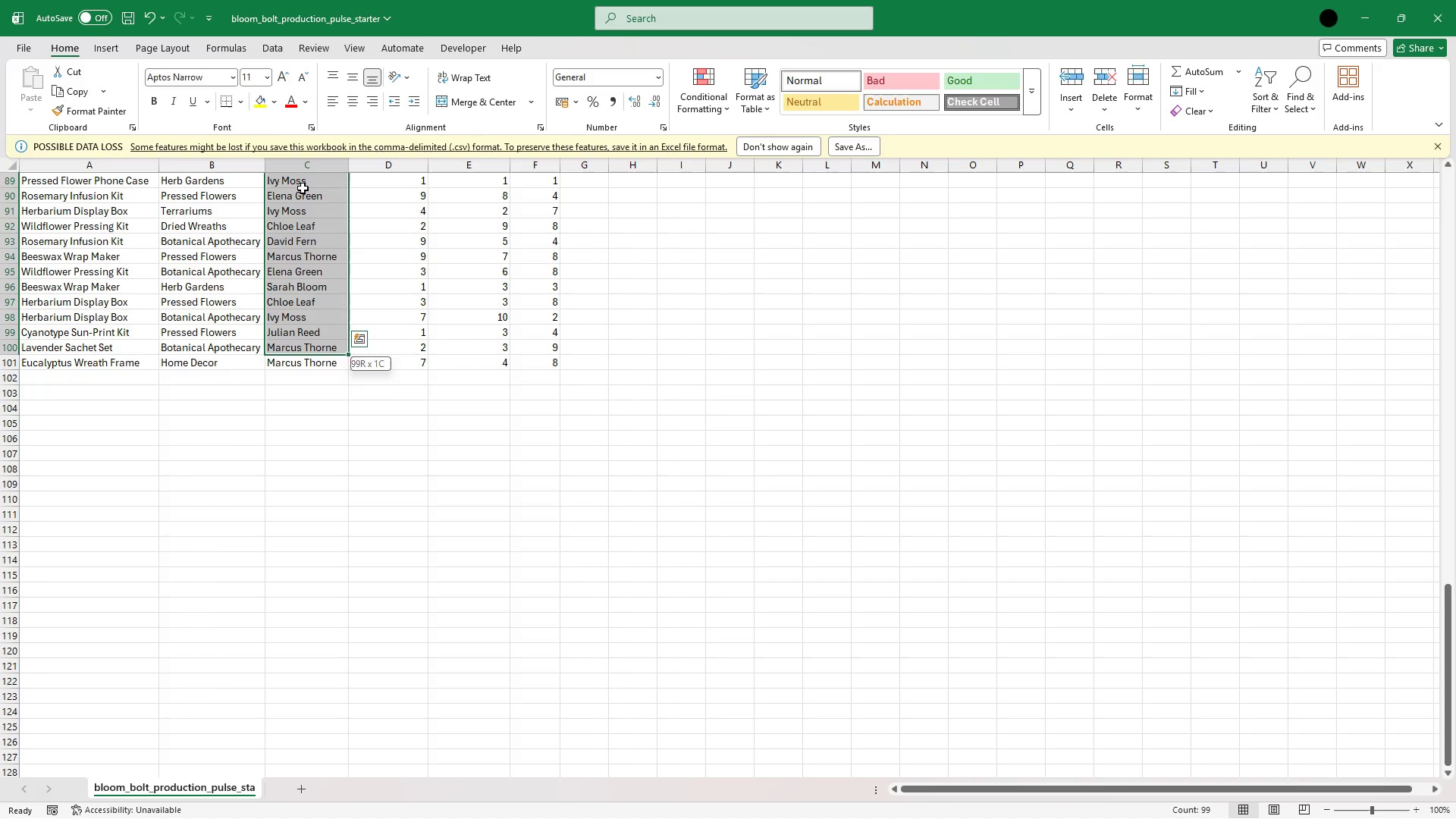 
key(Shift+ArrowDown)
 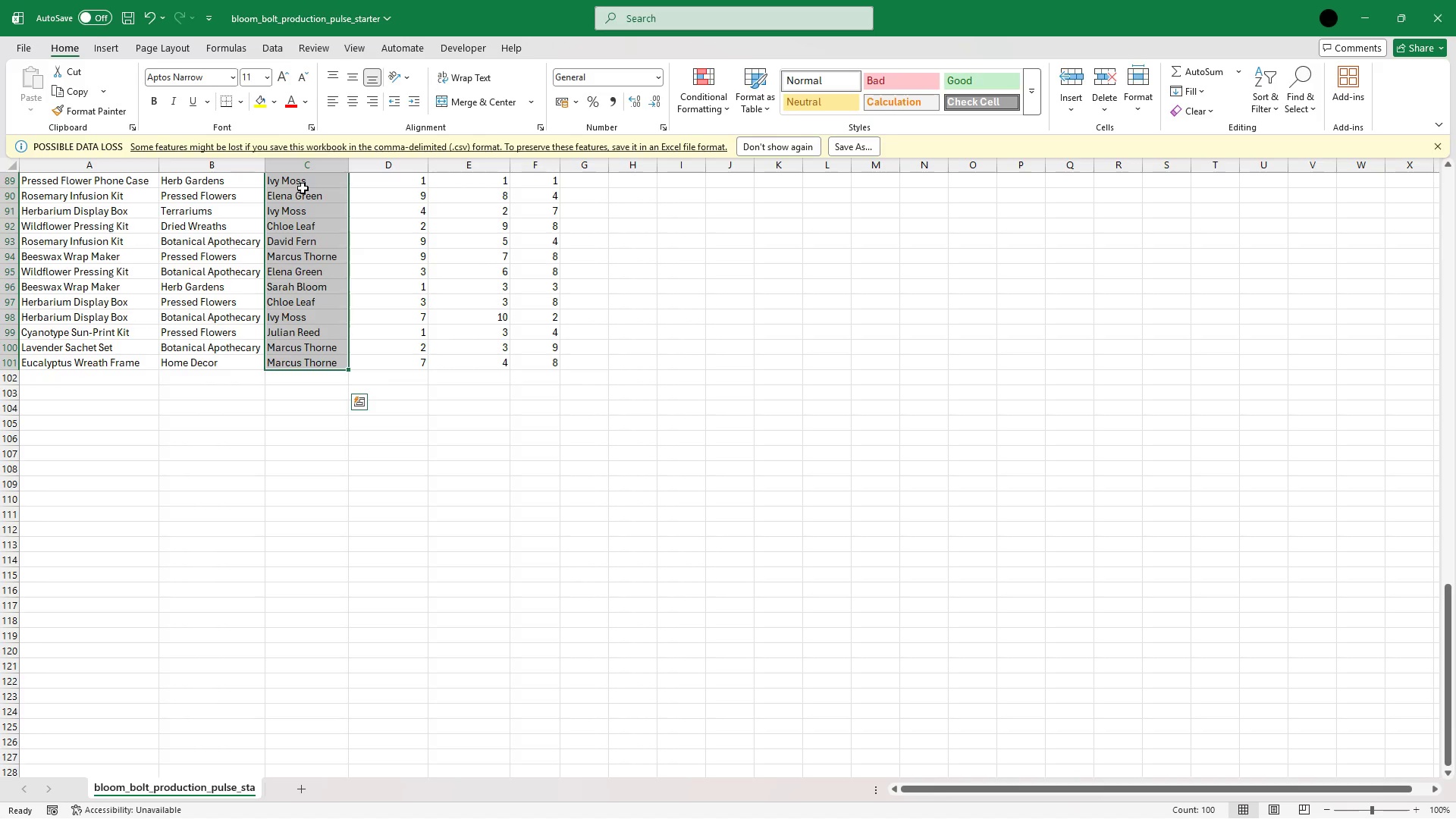 
key(Control+ControlLeft)
 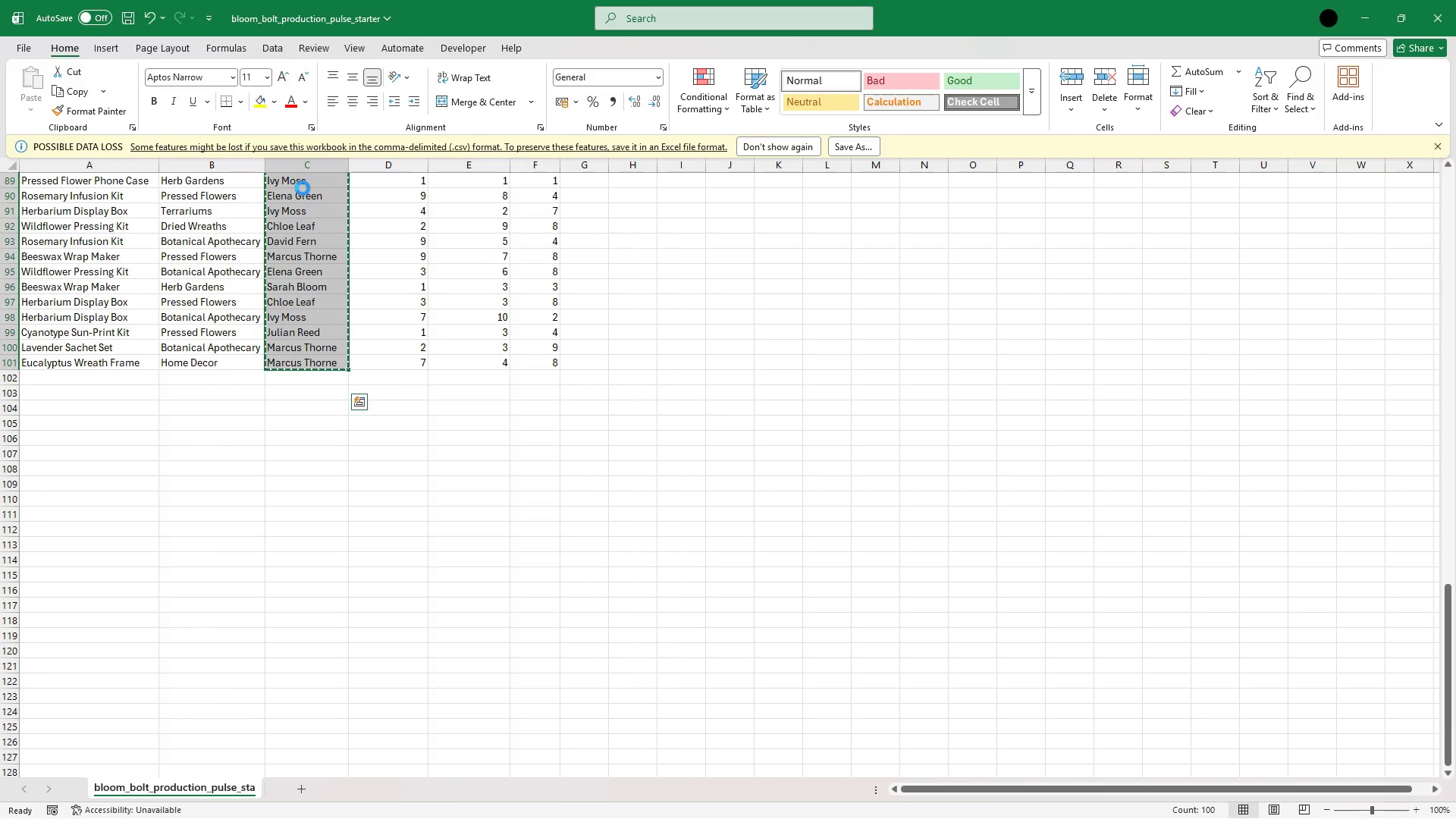 
key(Control+C)
 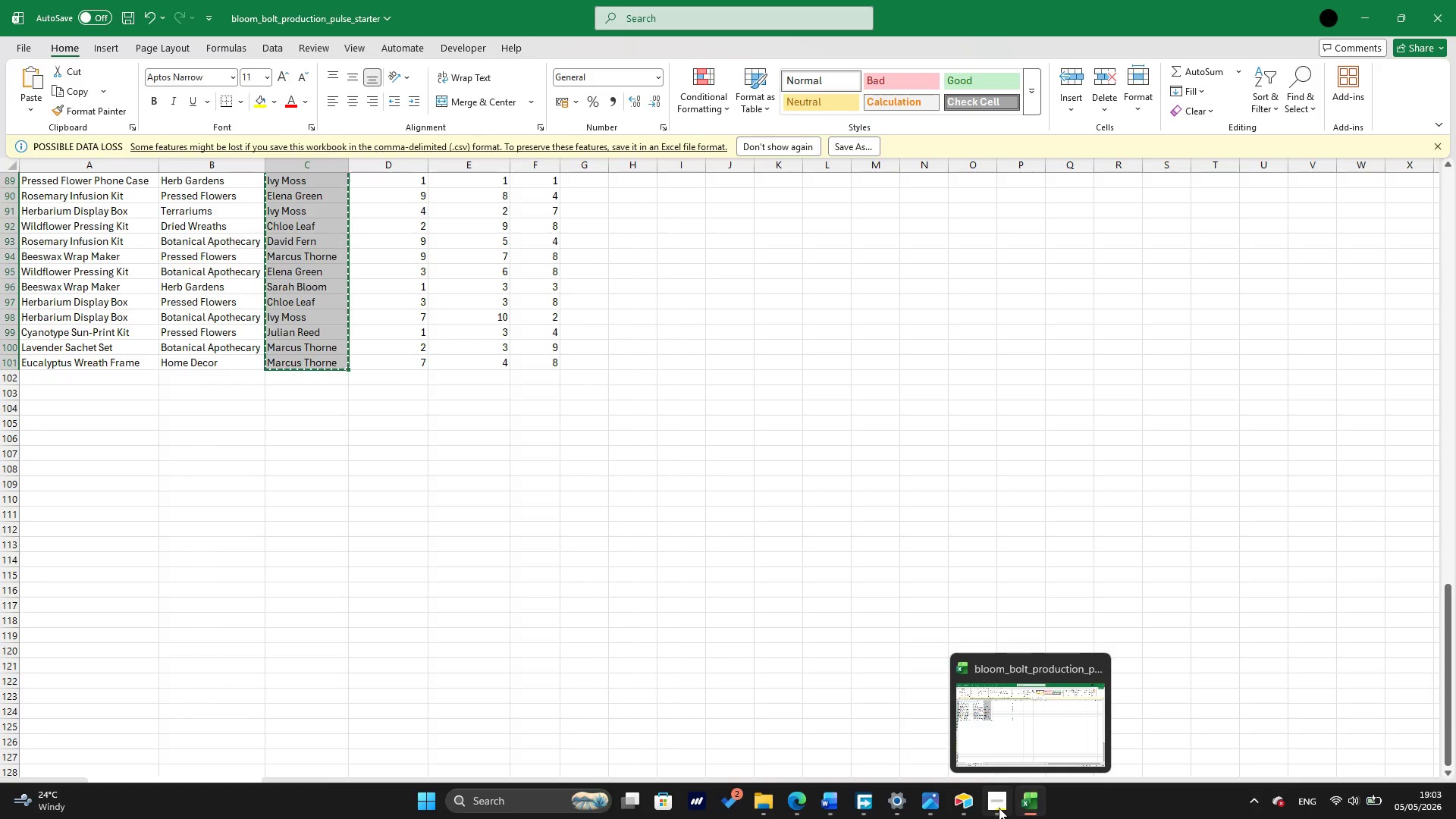 
left_click([965, 804])
 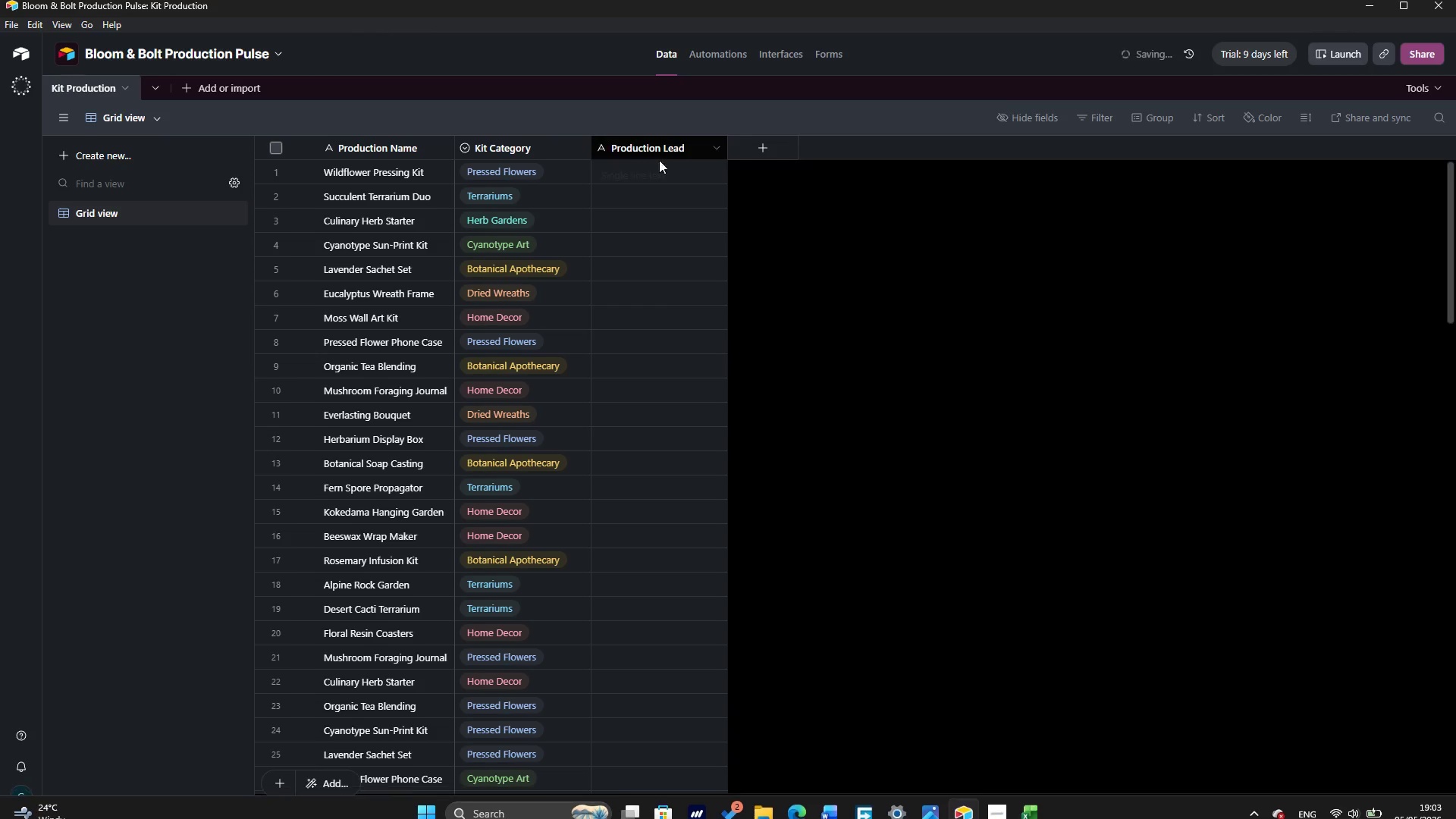 
left_click([663, 169])
 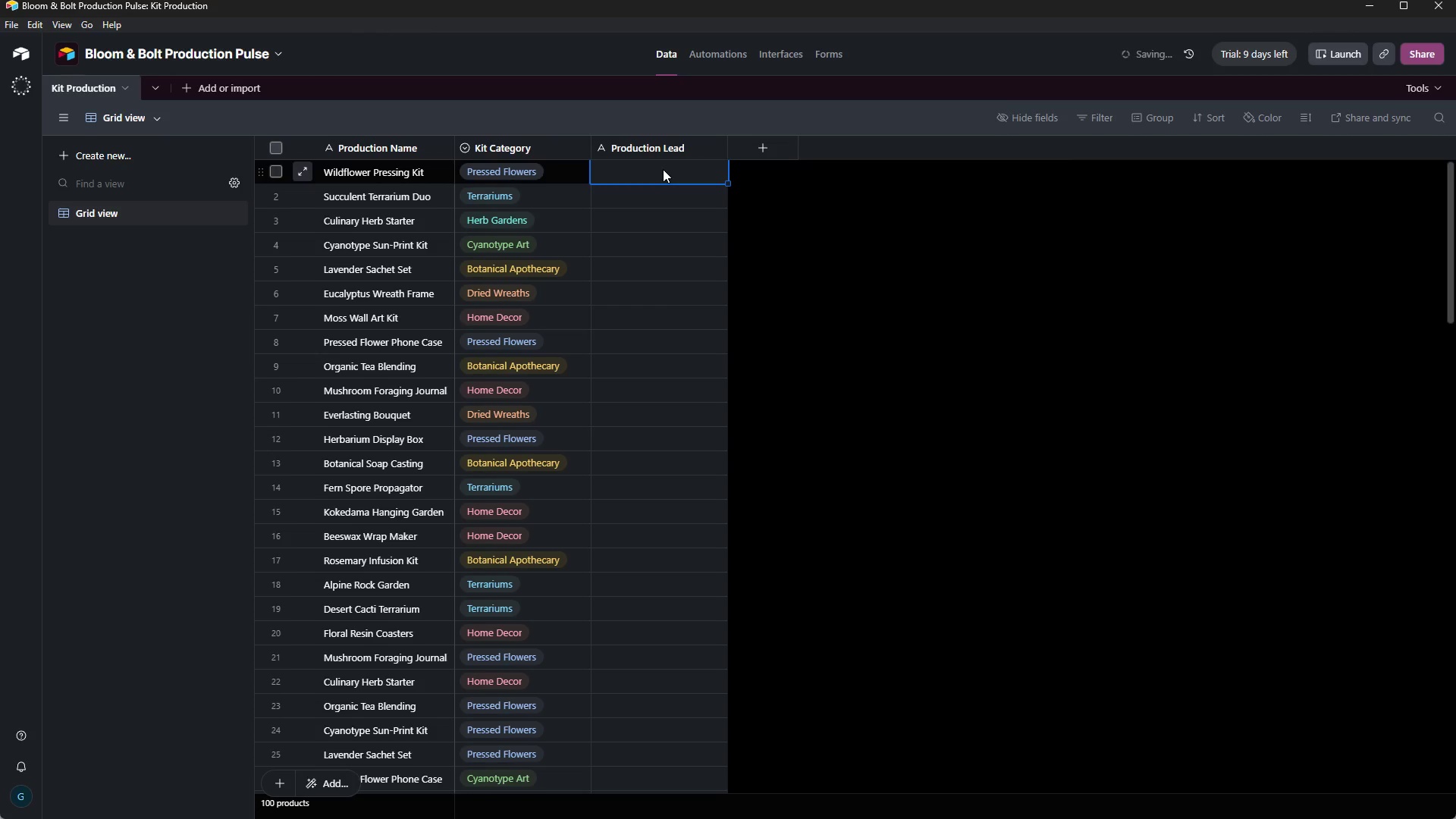 
key(Control+V)
 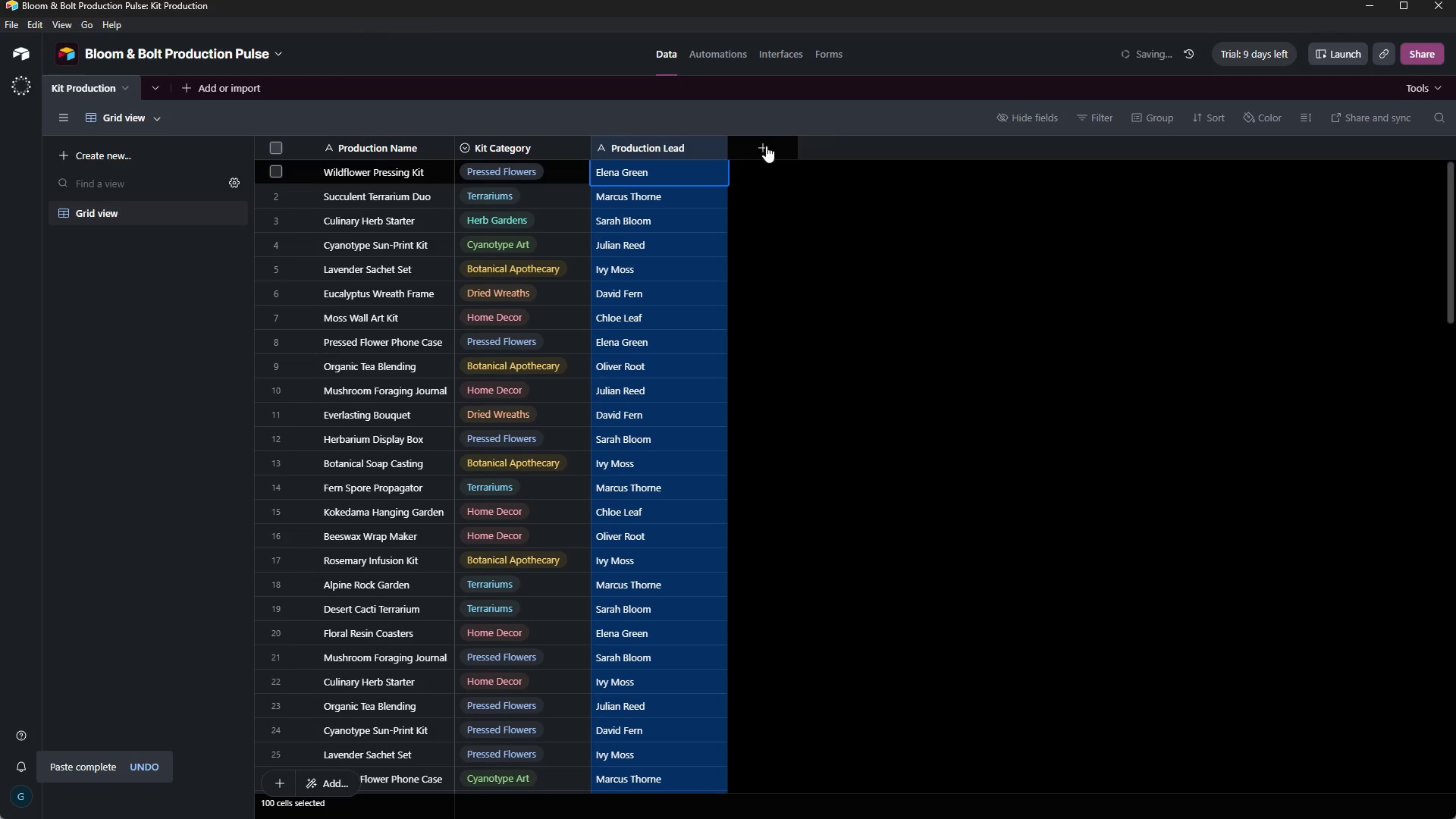 
left_click([770, 148])
 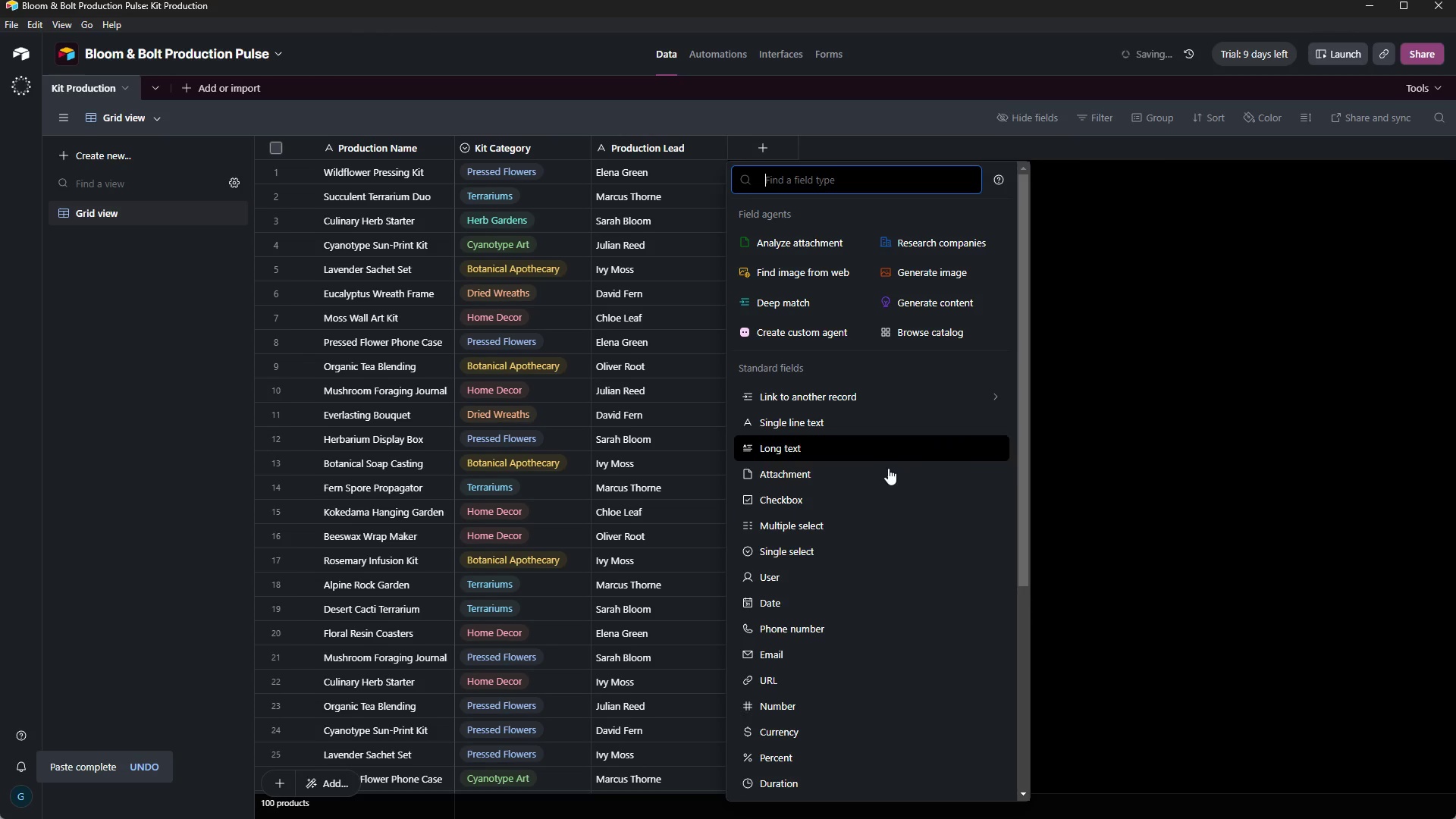 
type(nu)
 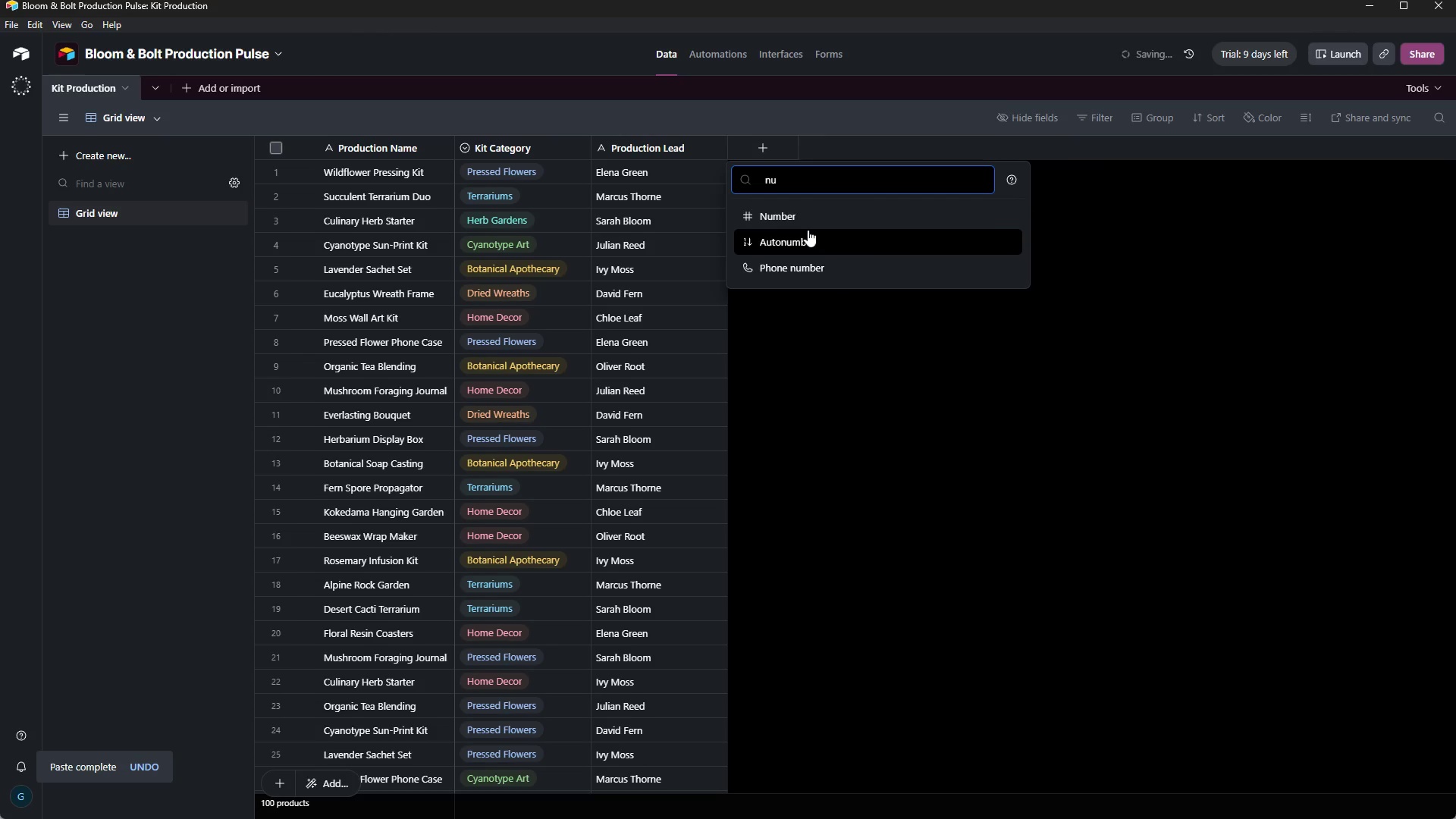 
left_click([808, 224])
 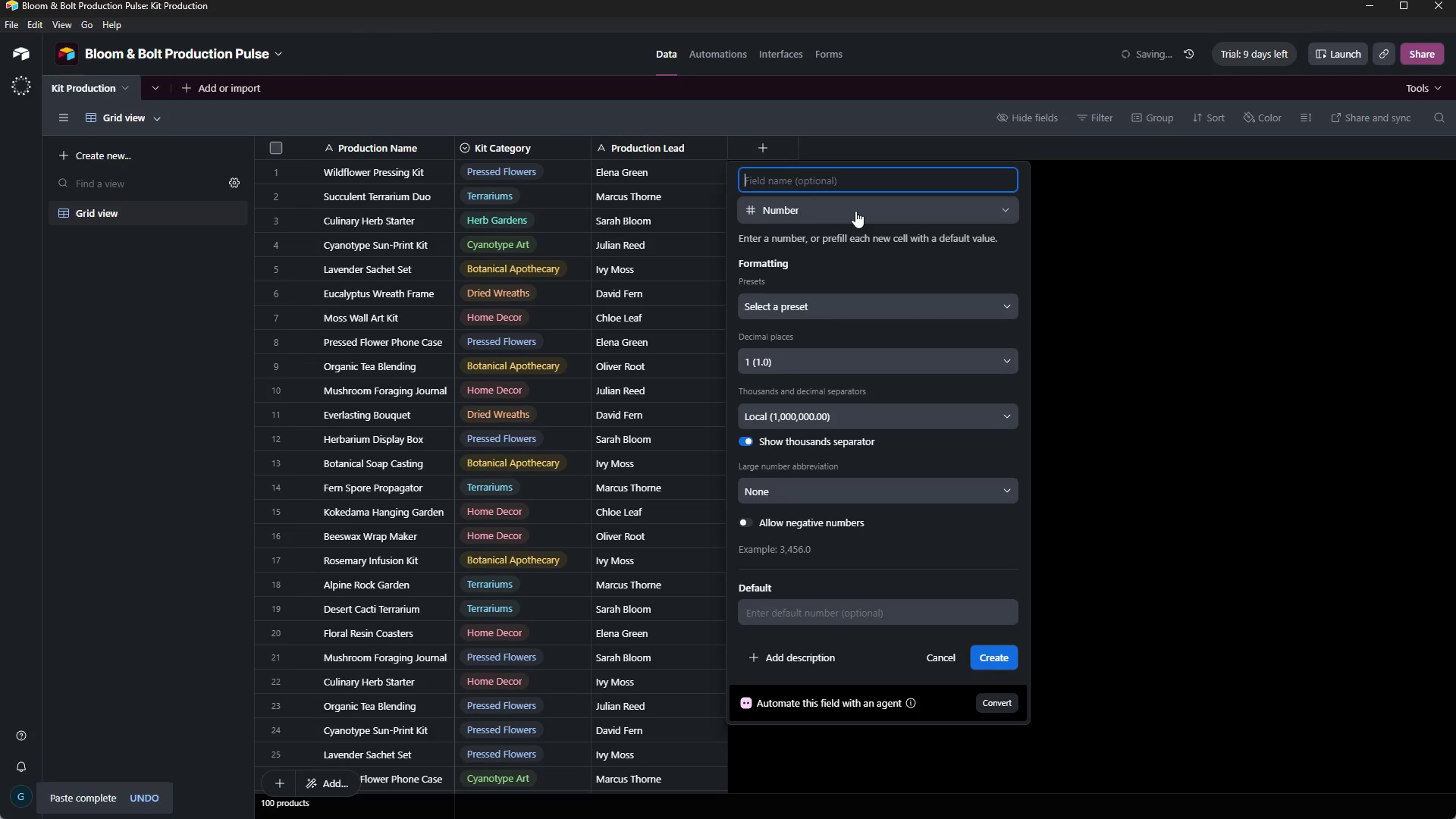 
type(Materi)
 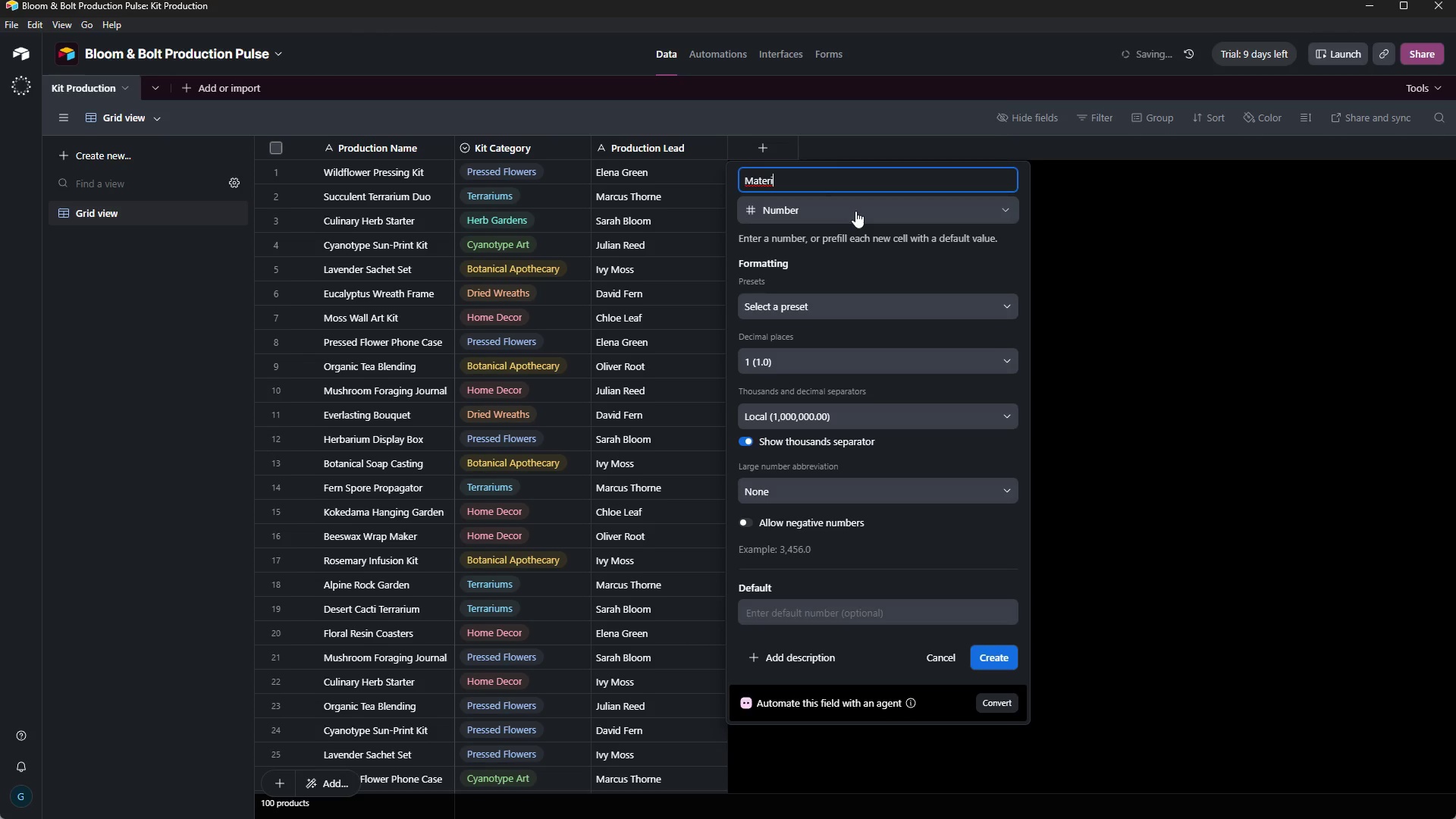 
key(Backspace)
 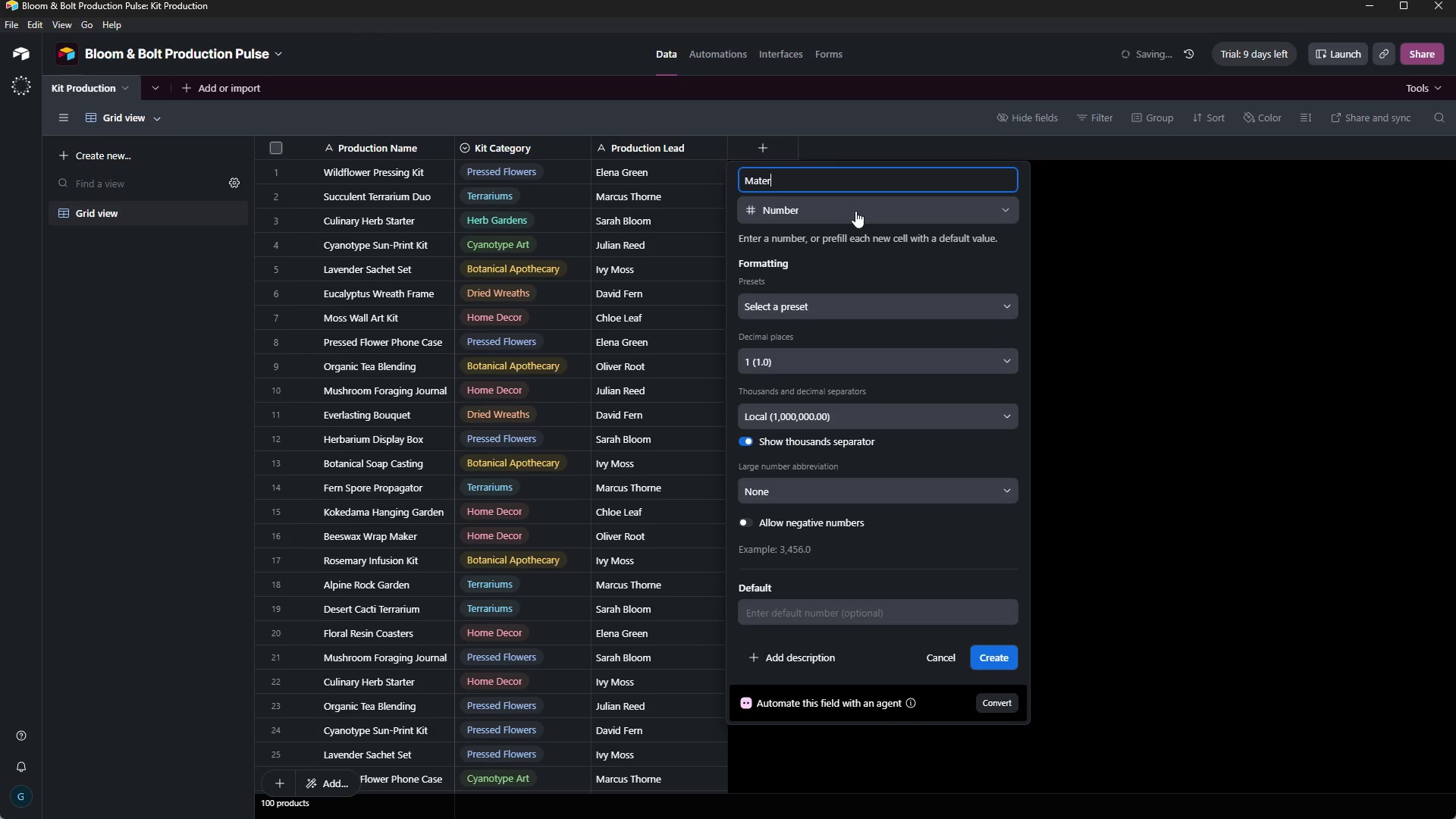 
key(Backspace)
 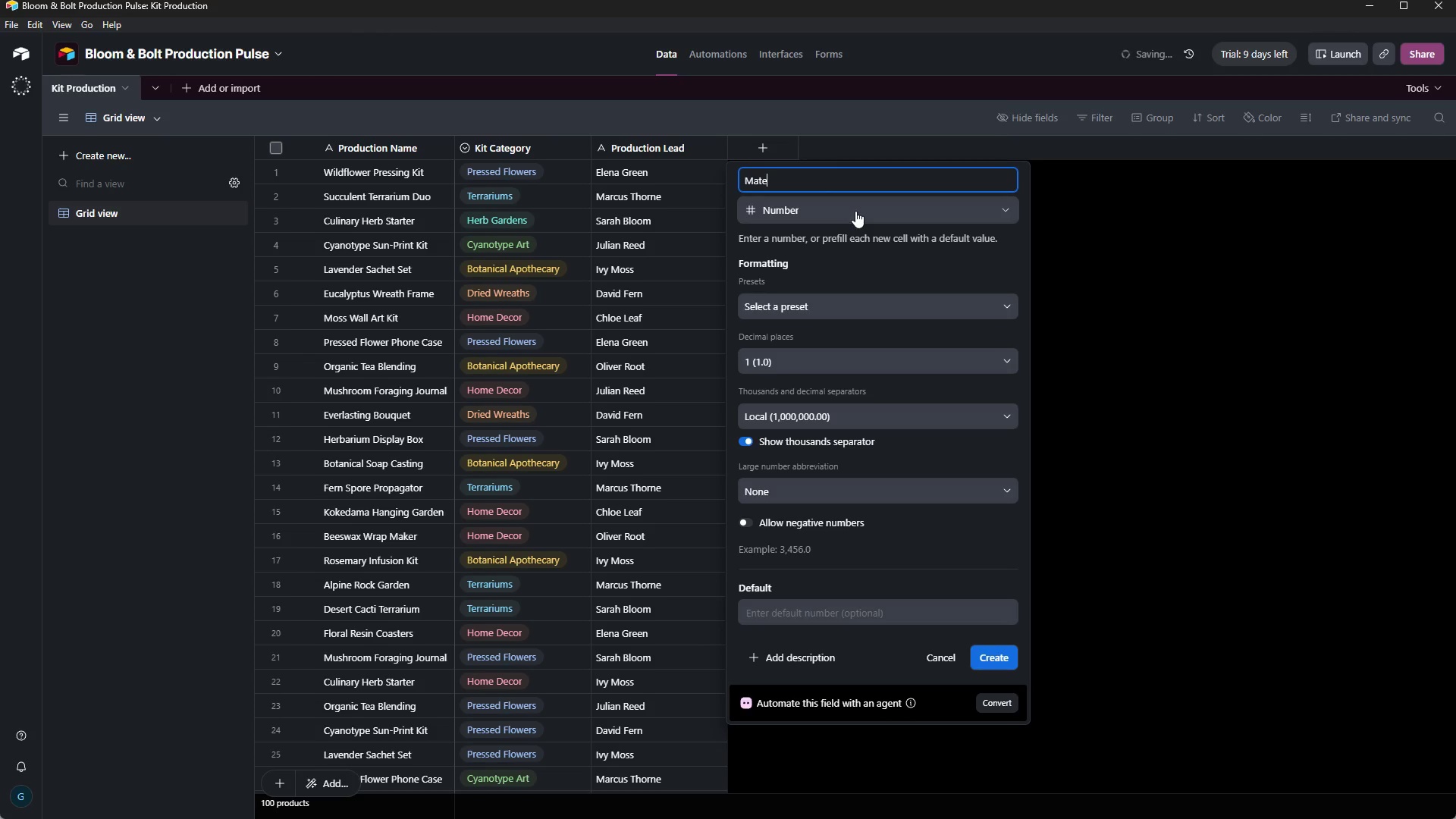 
type(rials Score)
 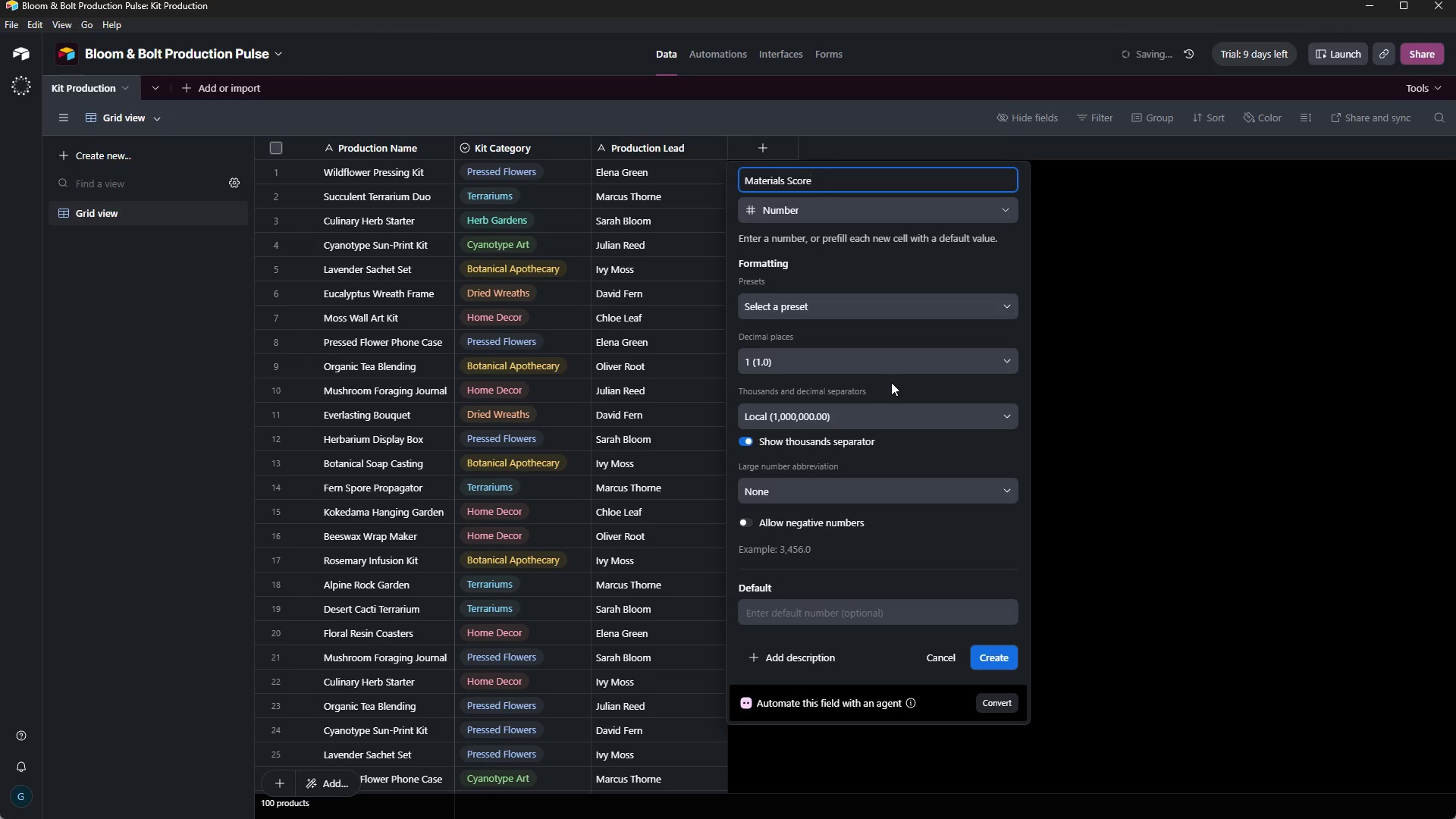 
wait(10.94)
 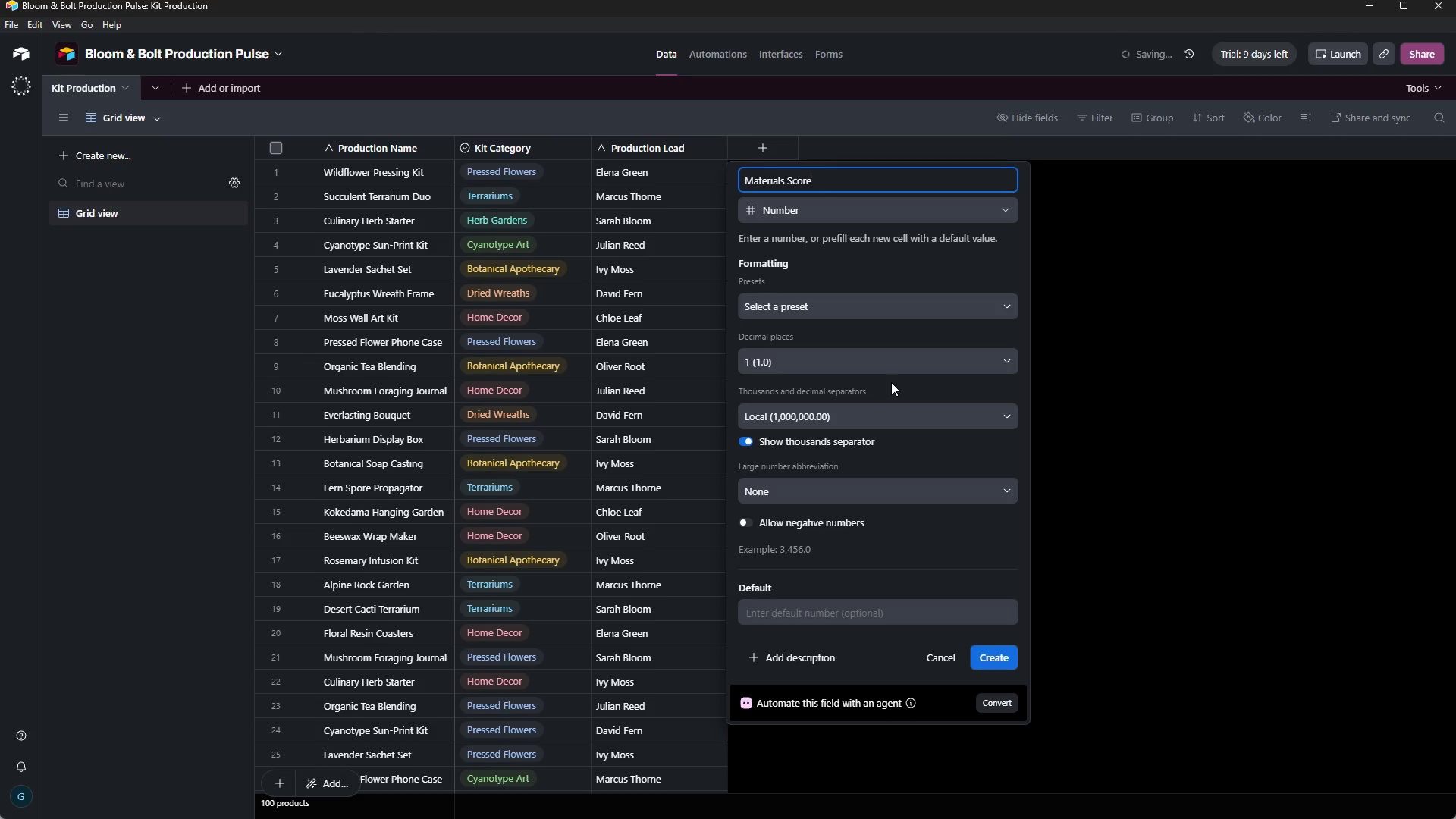 
left_click([1017, 717])
 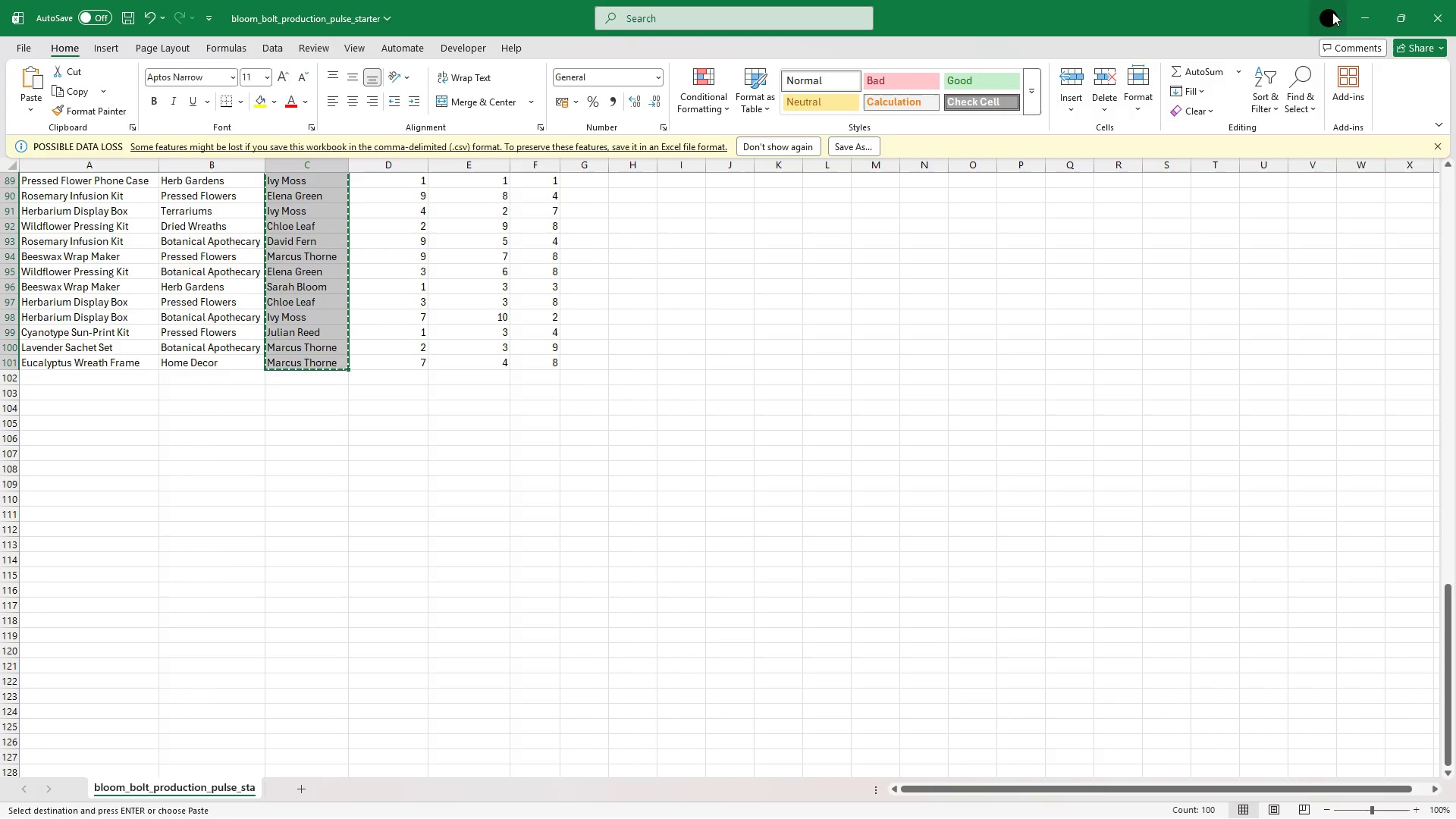 
left_click([1364, 12])
 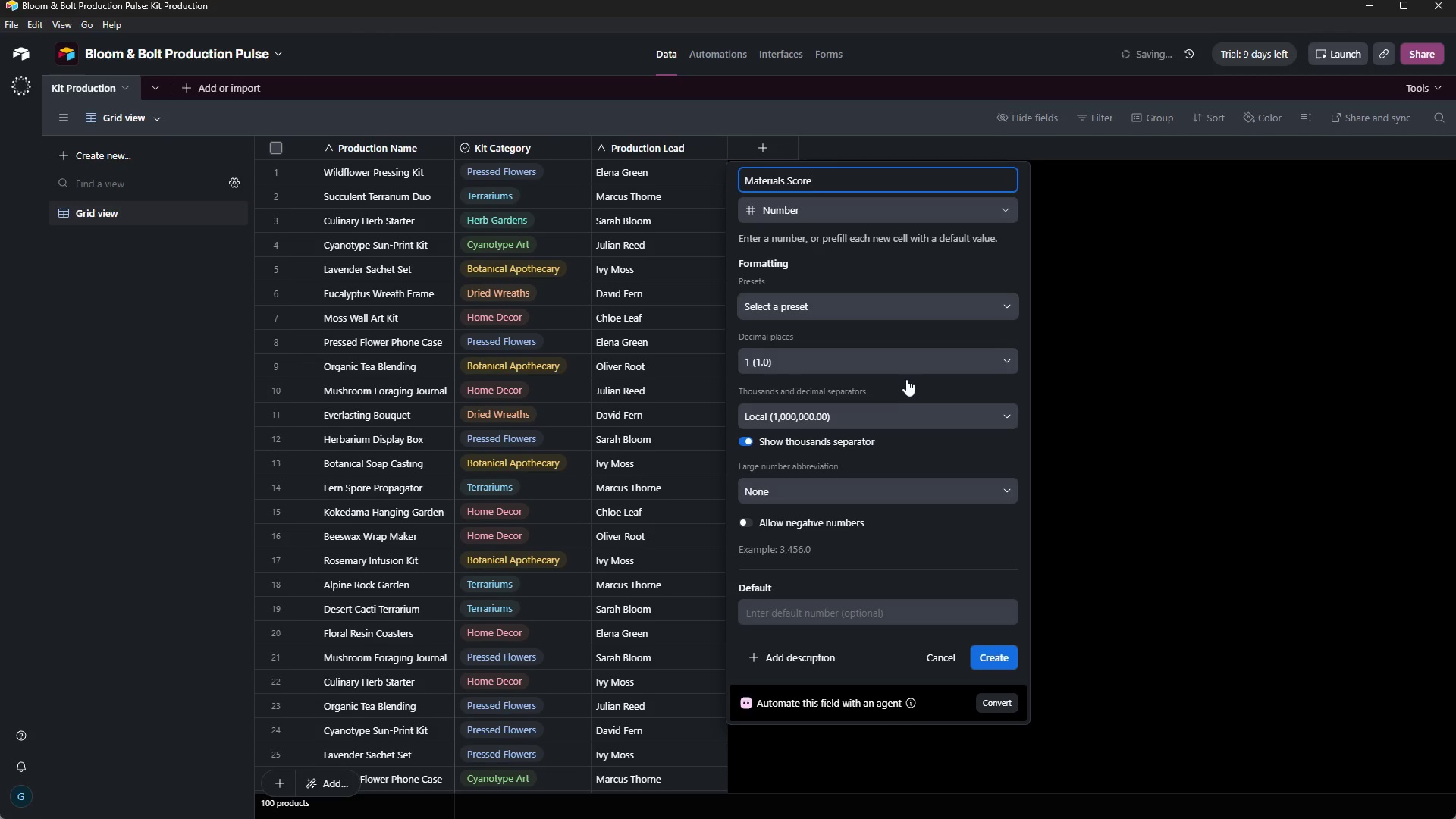 
left_click([920, 371])
 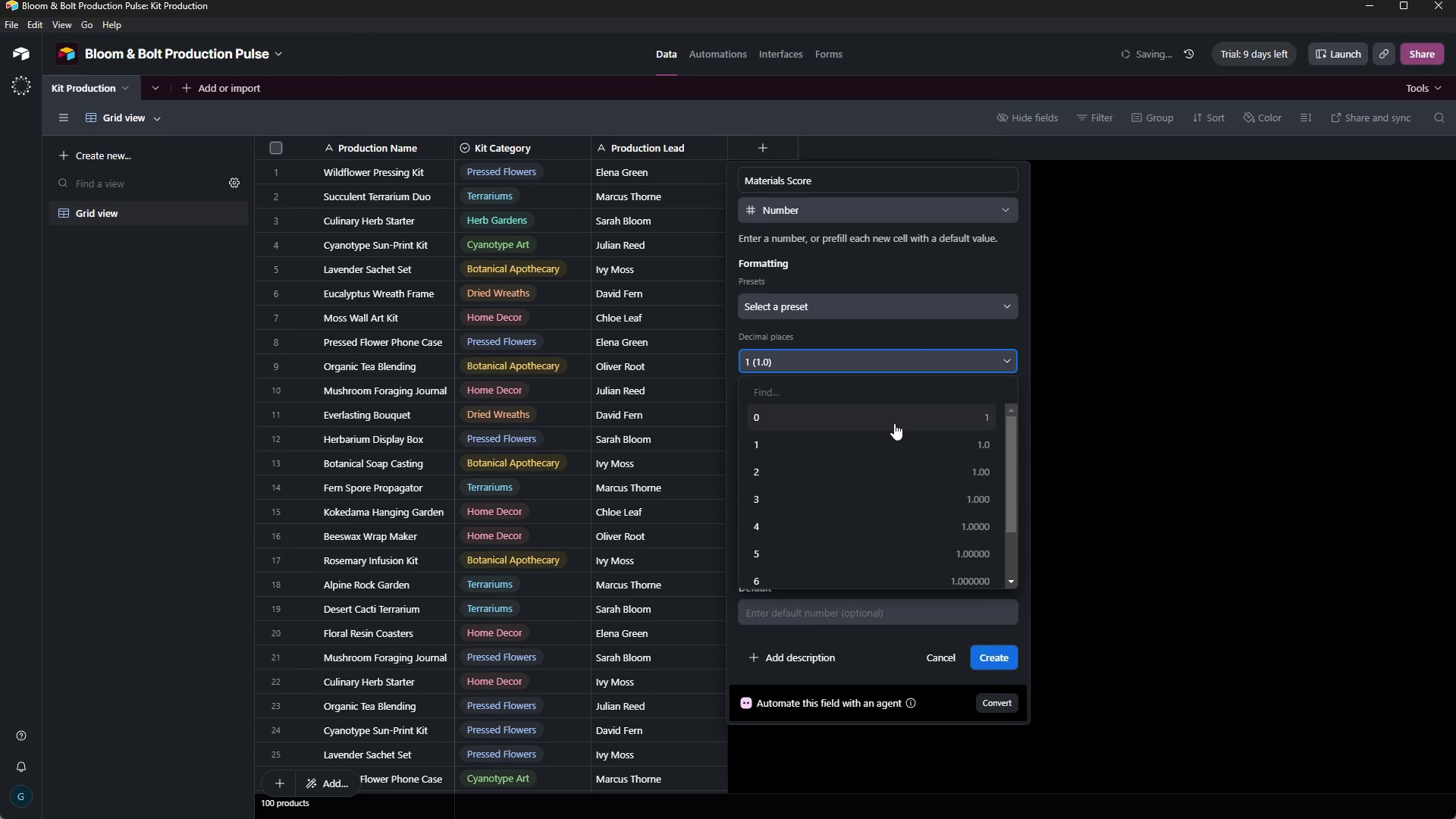 
left_click([893, 423])
 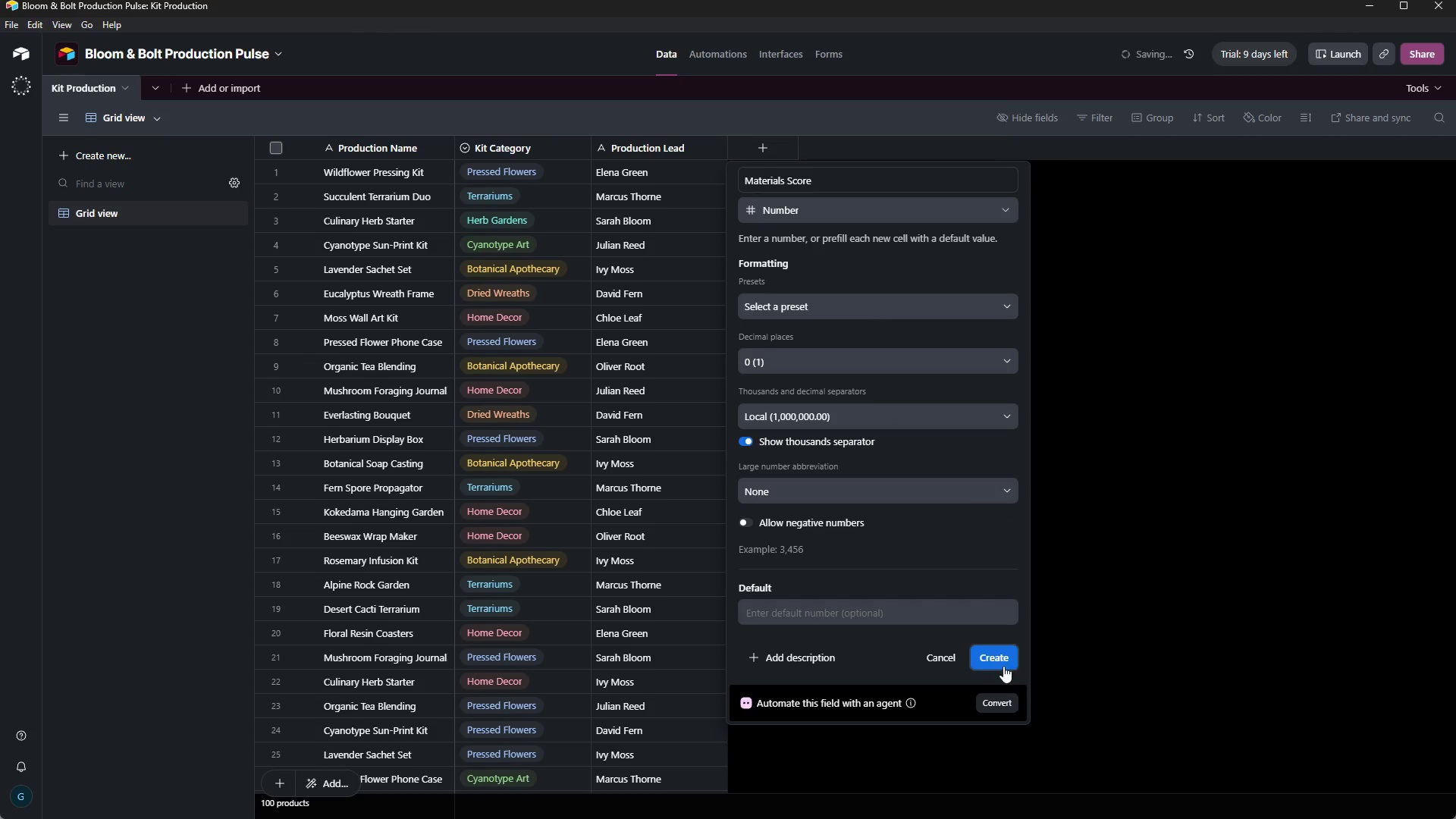 
left_click([1009, 657])
 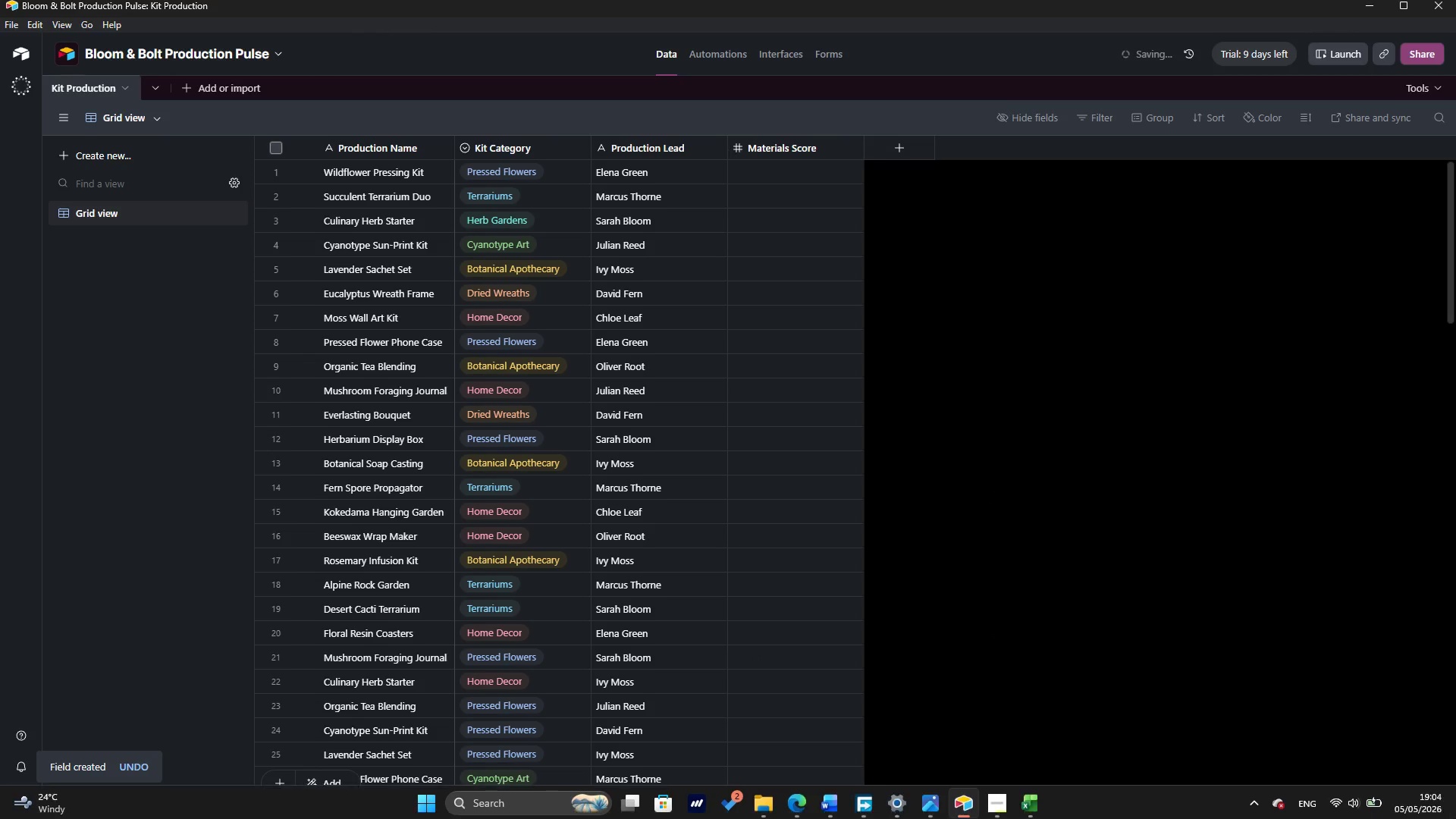 
left_click([1028, 811])
 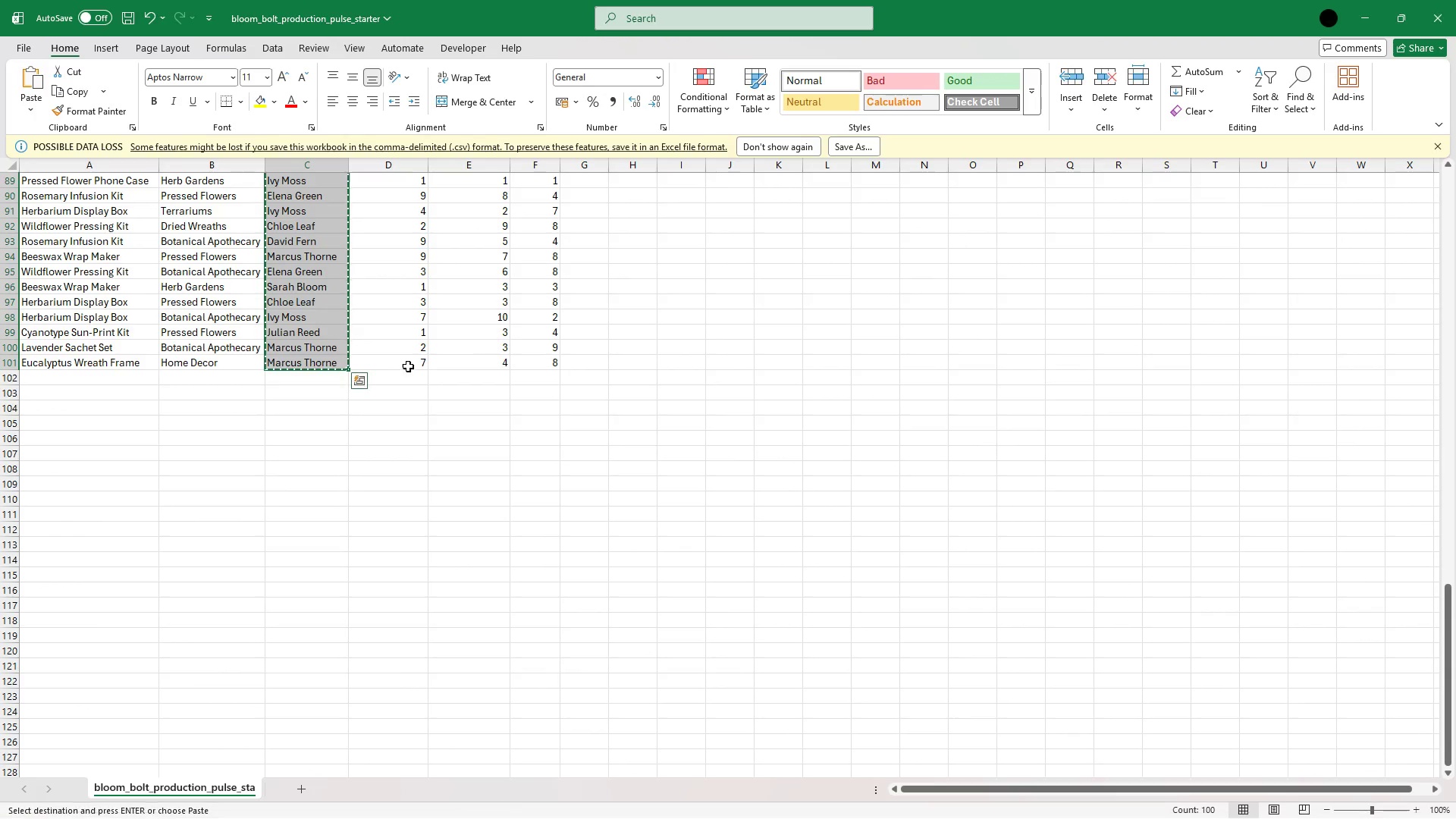 
left_click([396, 366])
 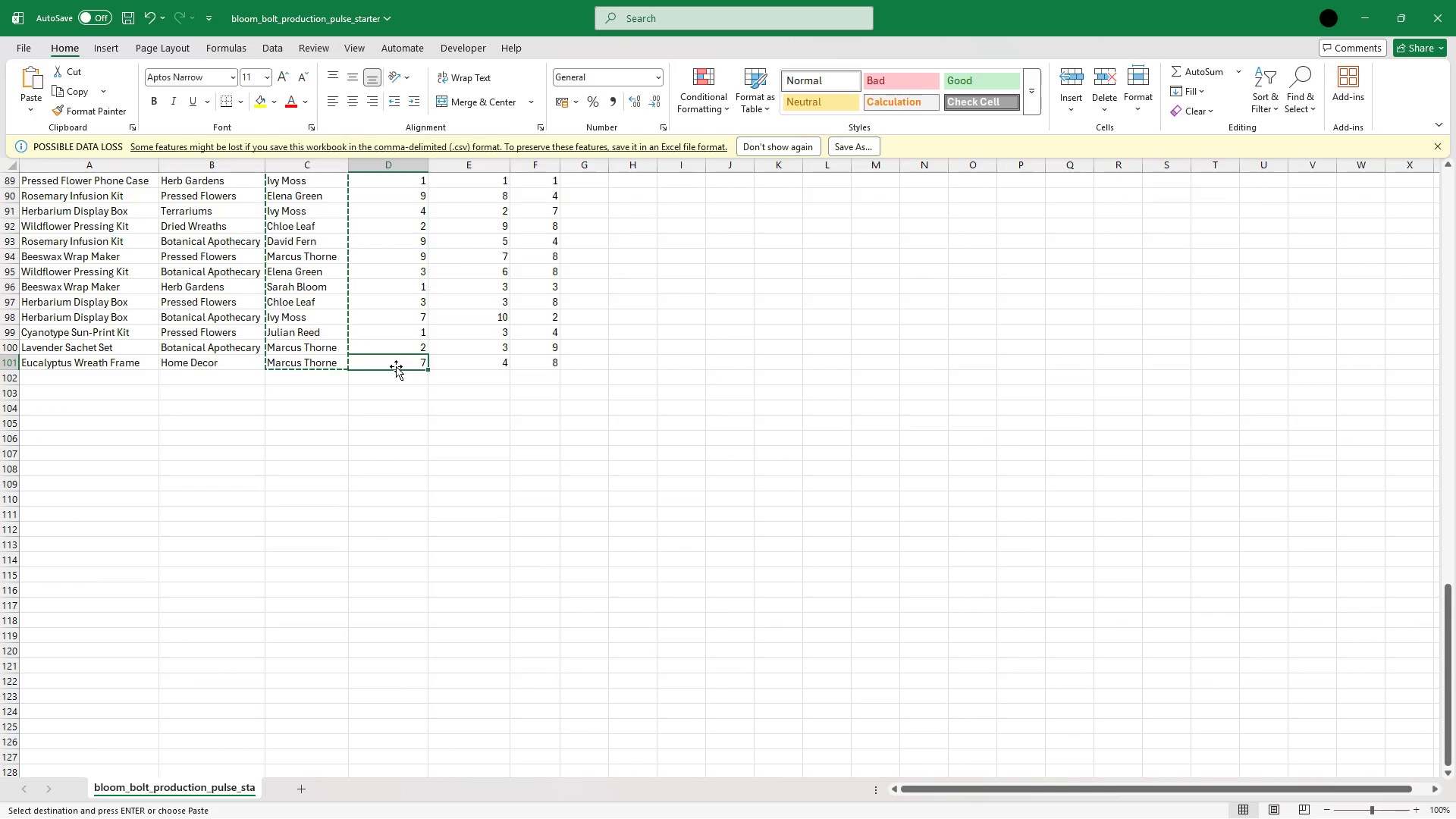 
hold_key(key=ArrowUp, duration=1.52)
 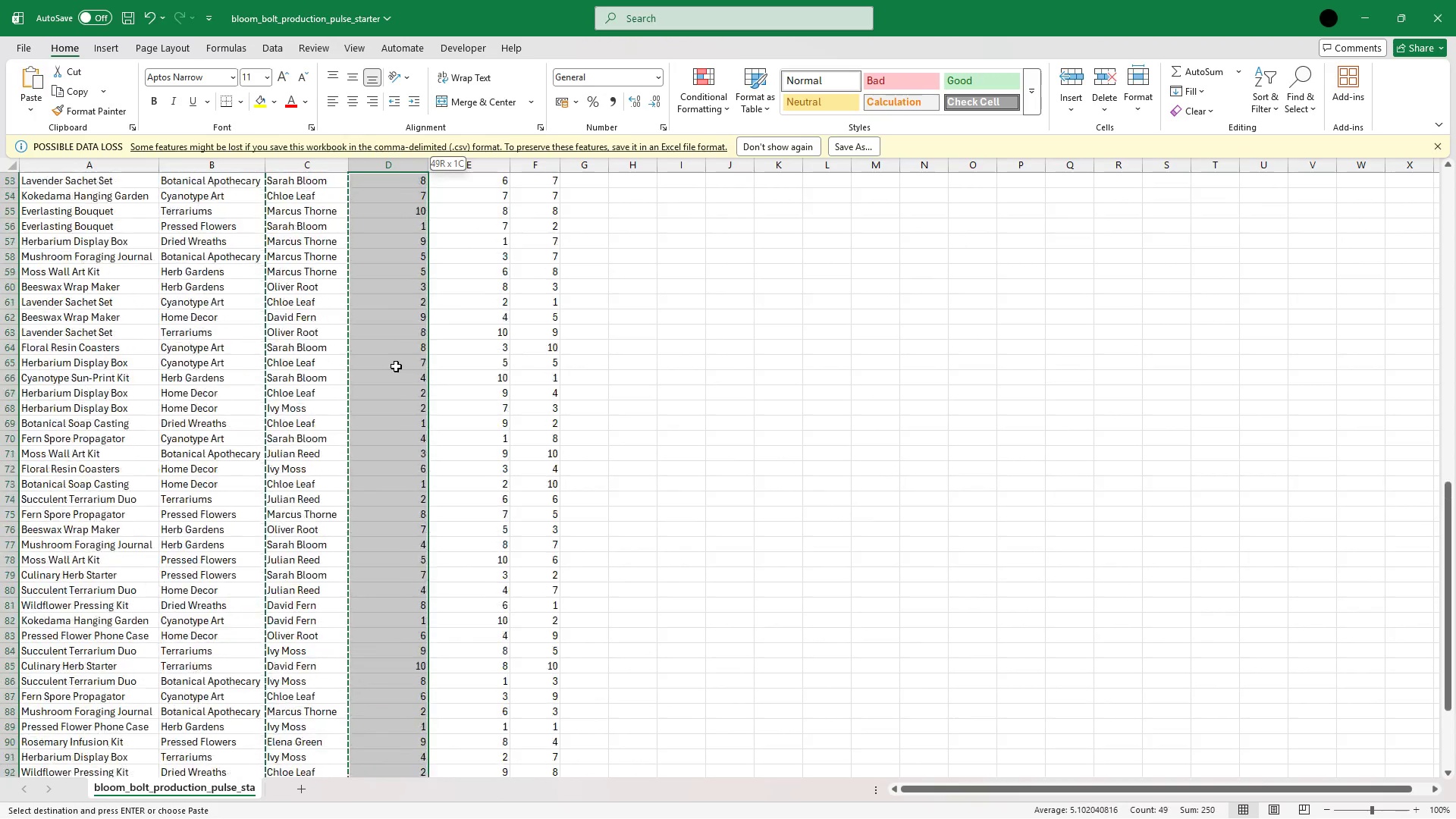 
hold_key(key=ArrowUp, duration=1.51)
 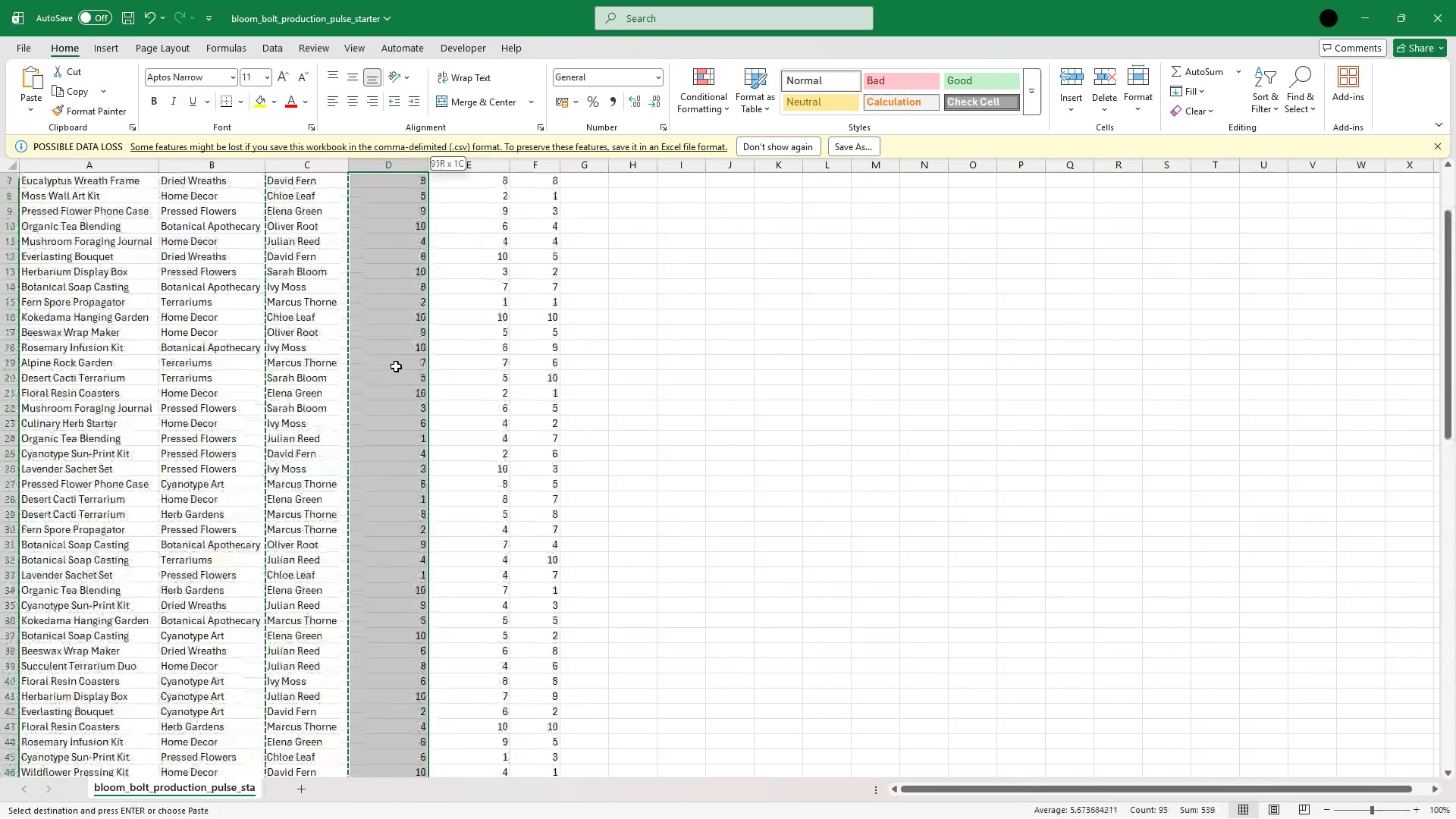 
hold_key(key=ArrowUp, duration=1.0)
 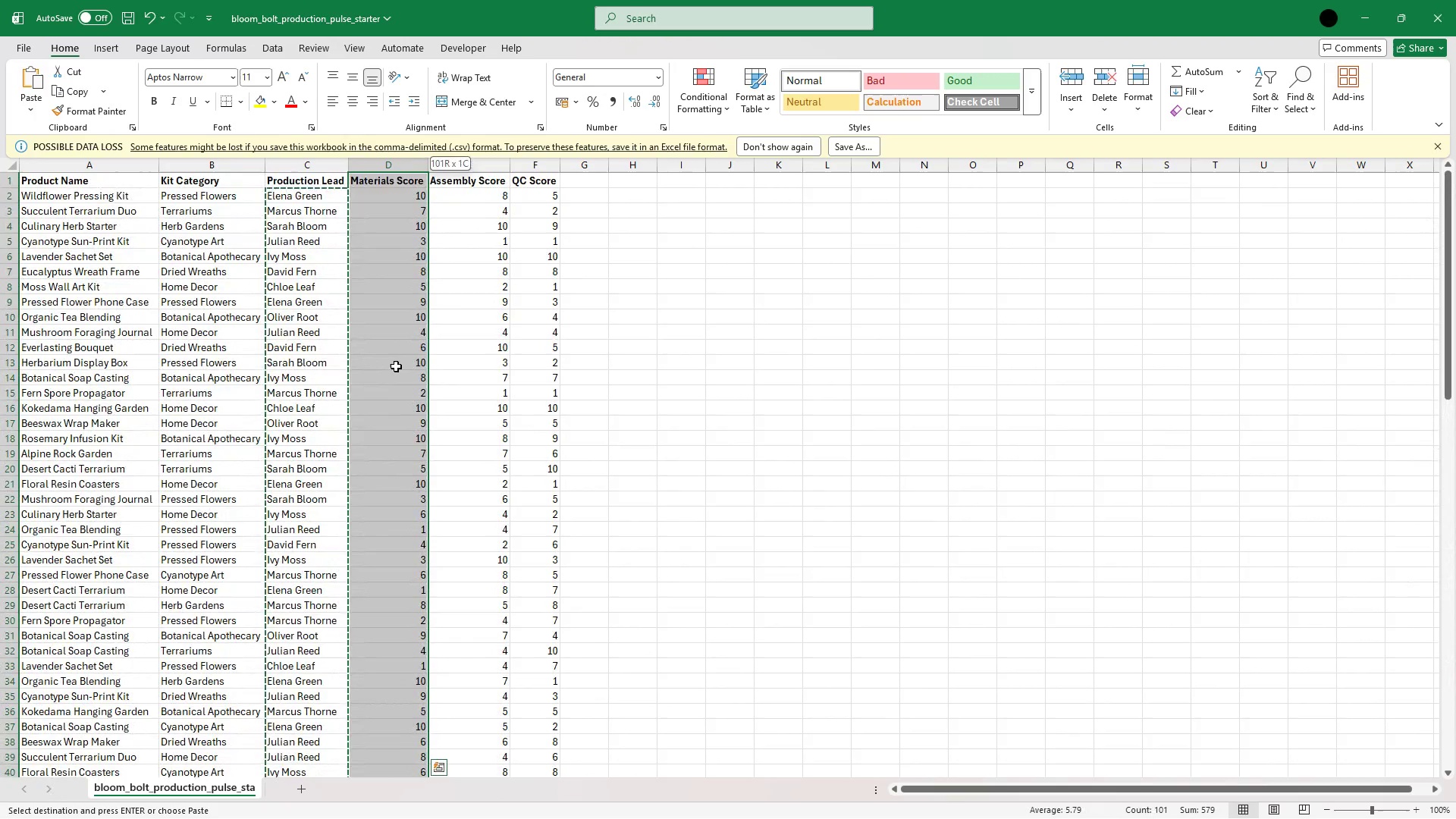 
key(Shift+ArrowDown)
 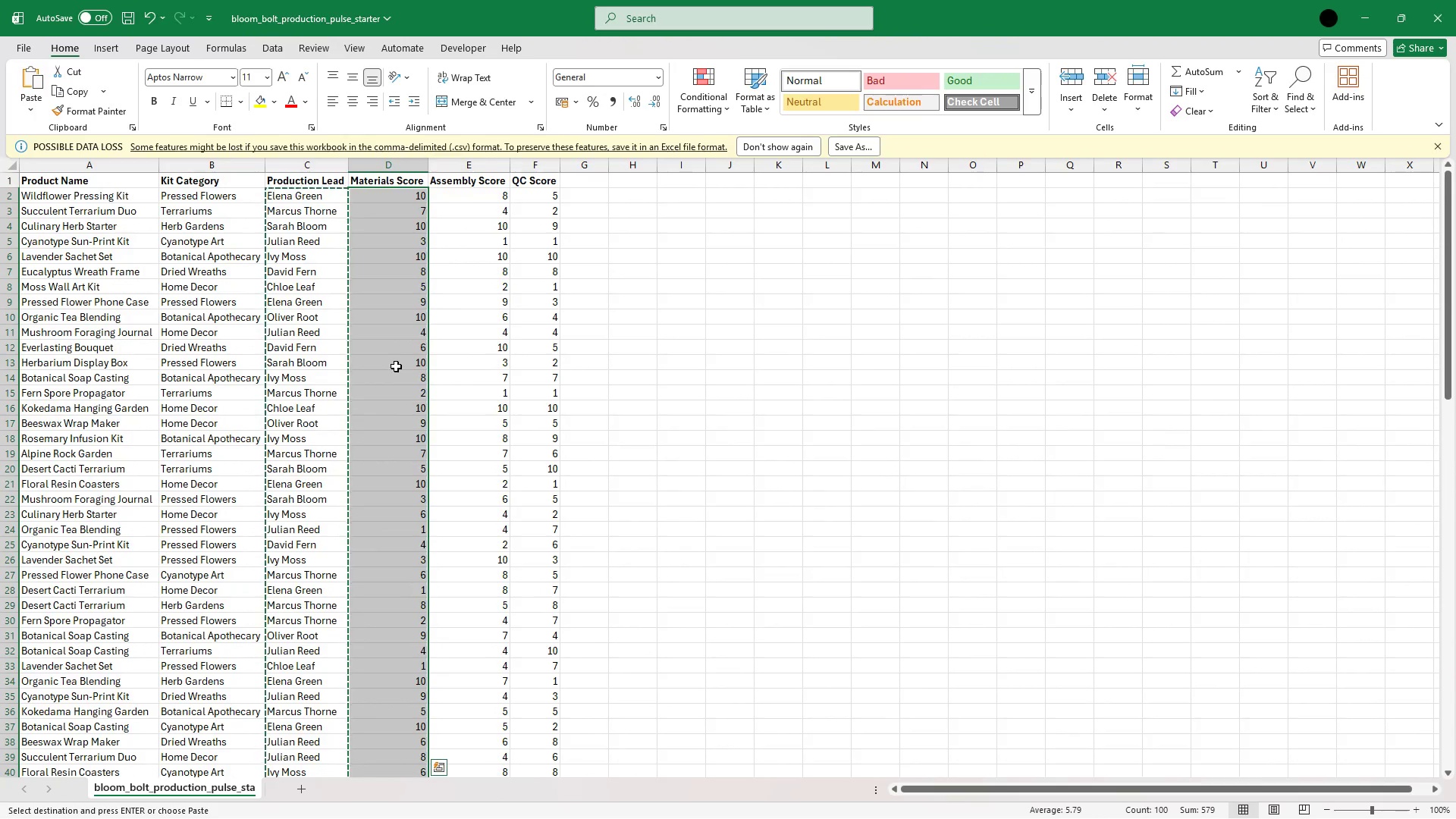 
key(Escape)
 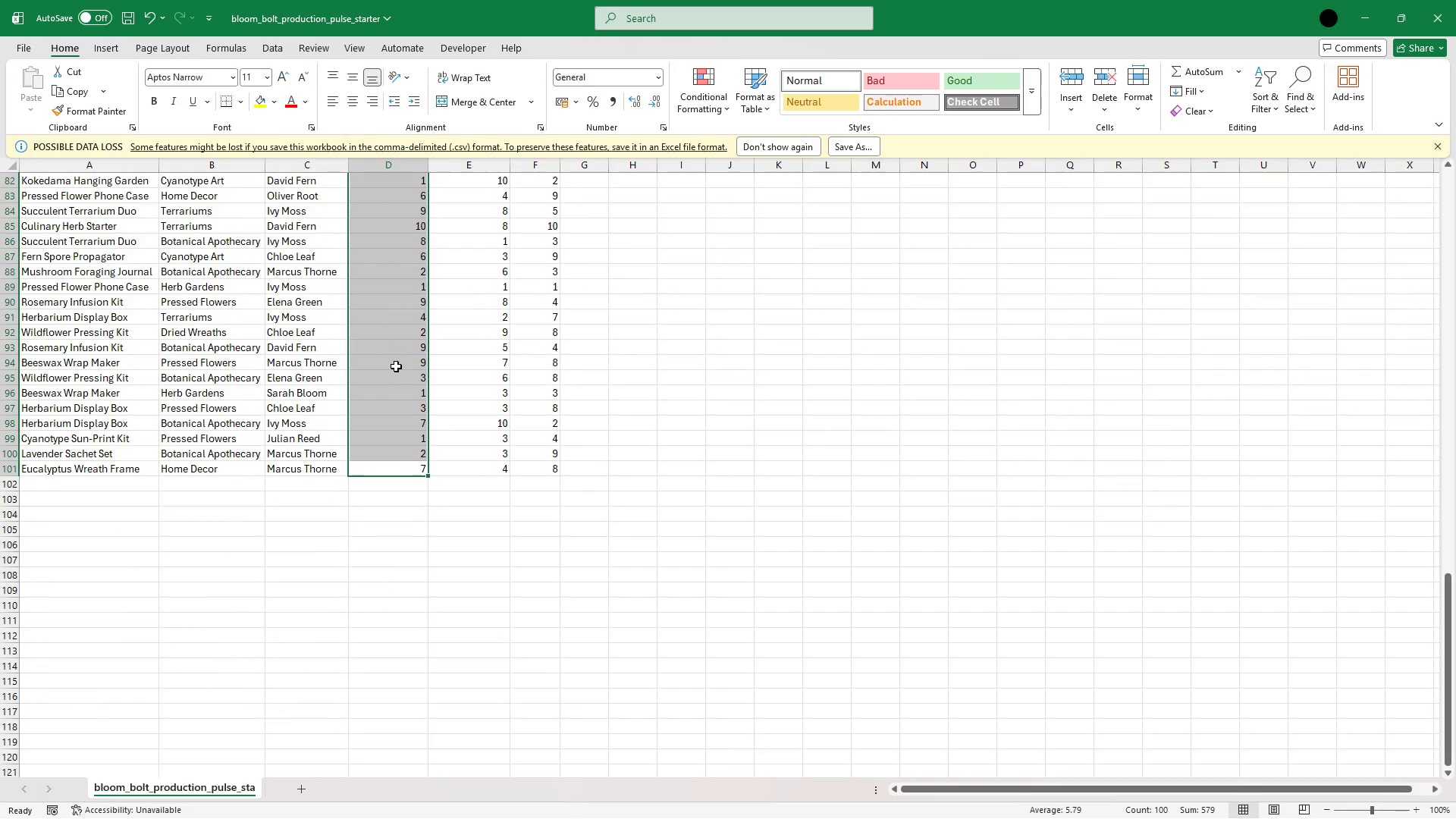 
key(Control+C)
 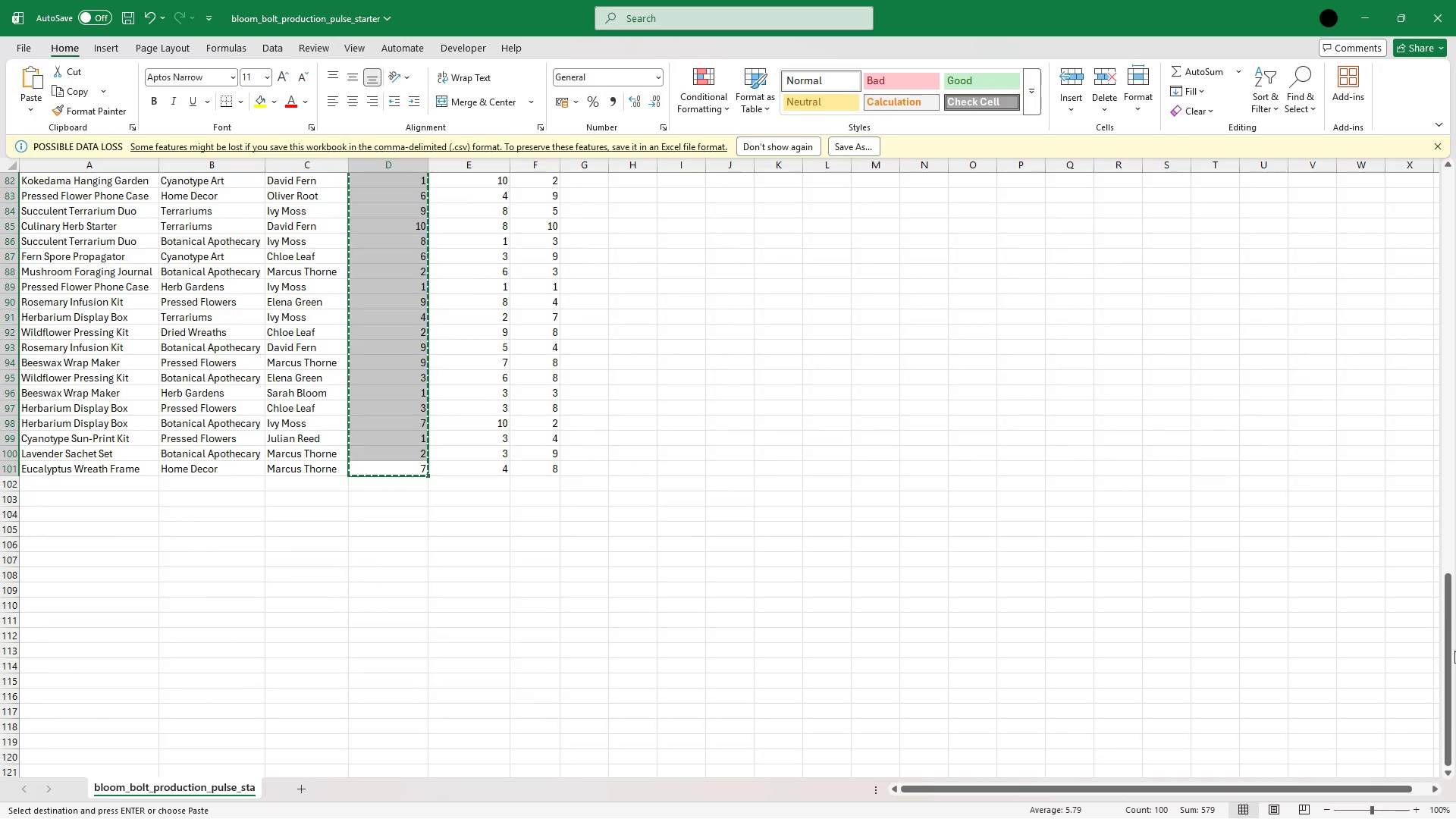 
left_click_drag(start_coordinate=[1451, 651], to_coordinate=[1442, 137])
 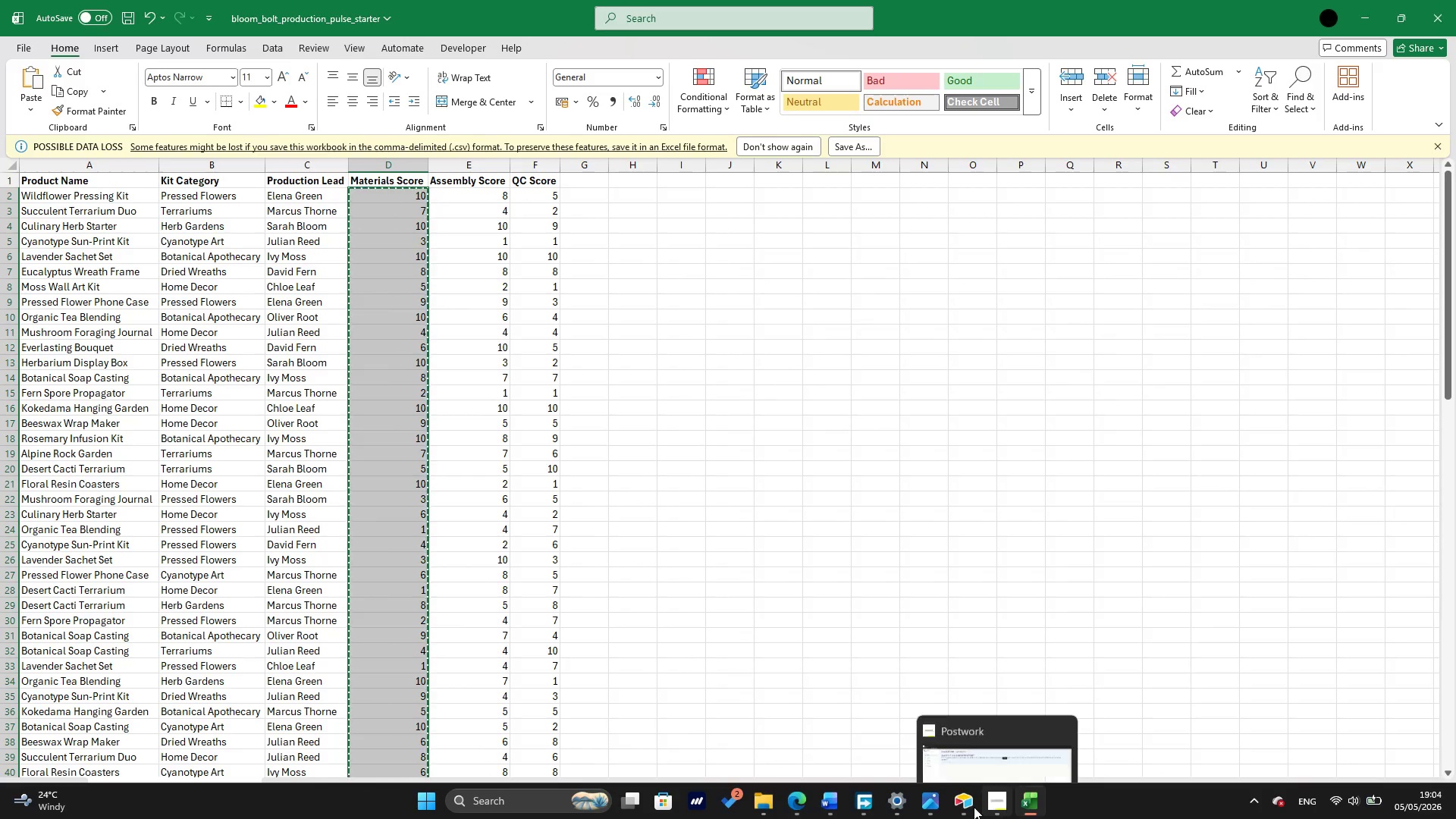 
left_click([962, 808])
 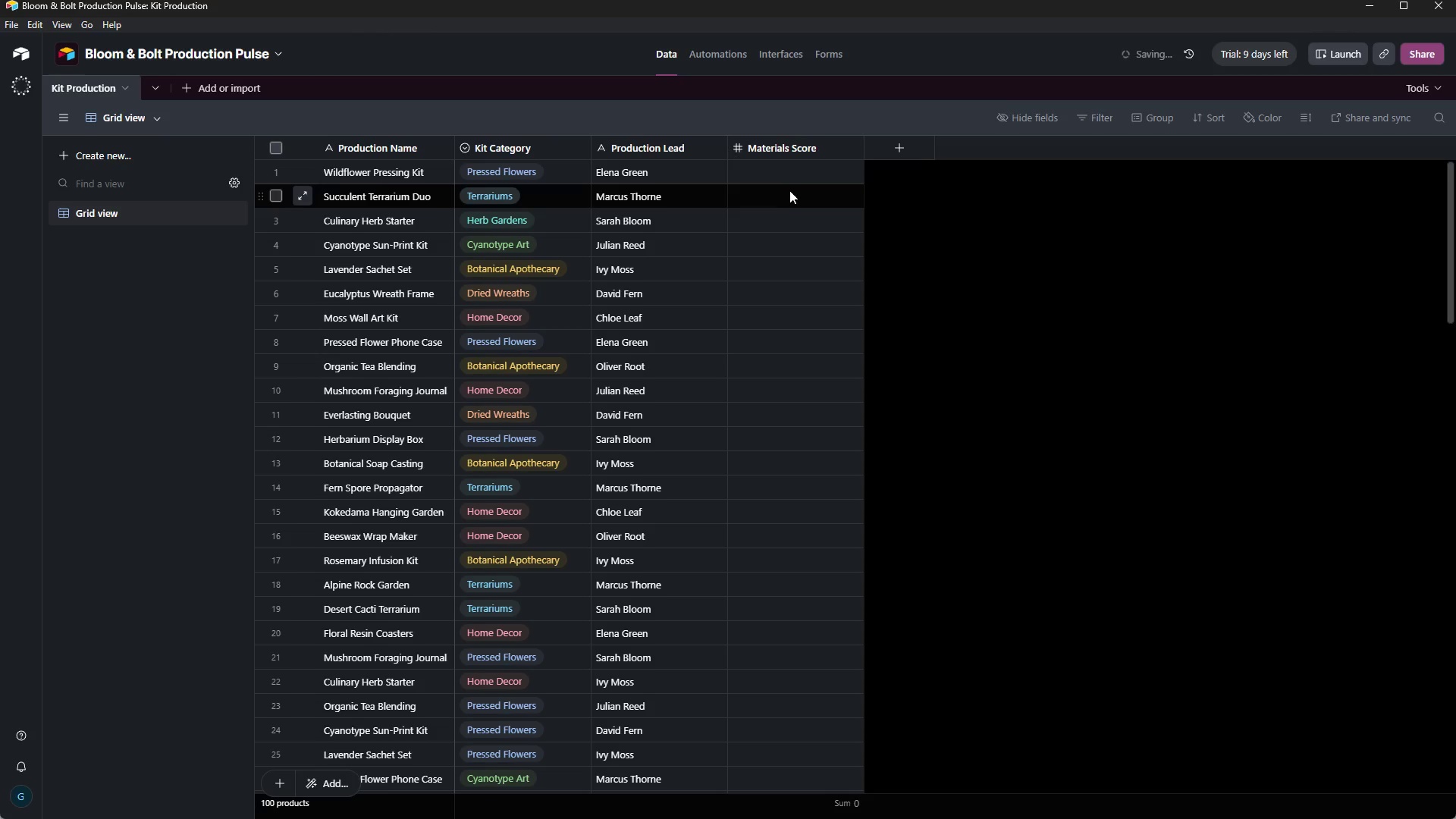 
left_click([795, 171])
 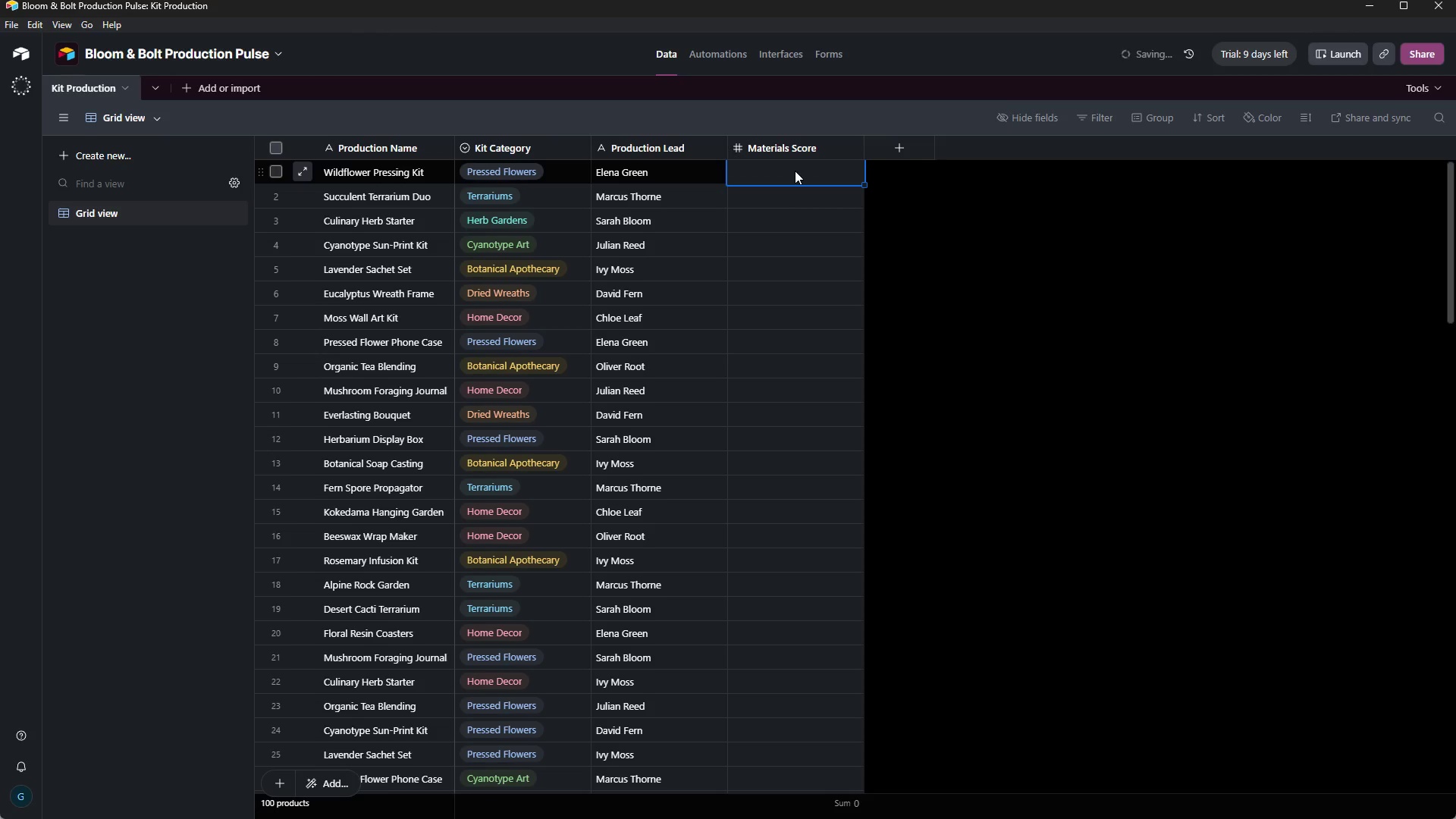 
key(Control+V)
 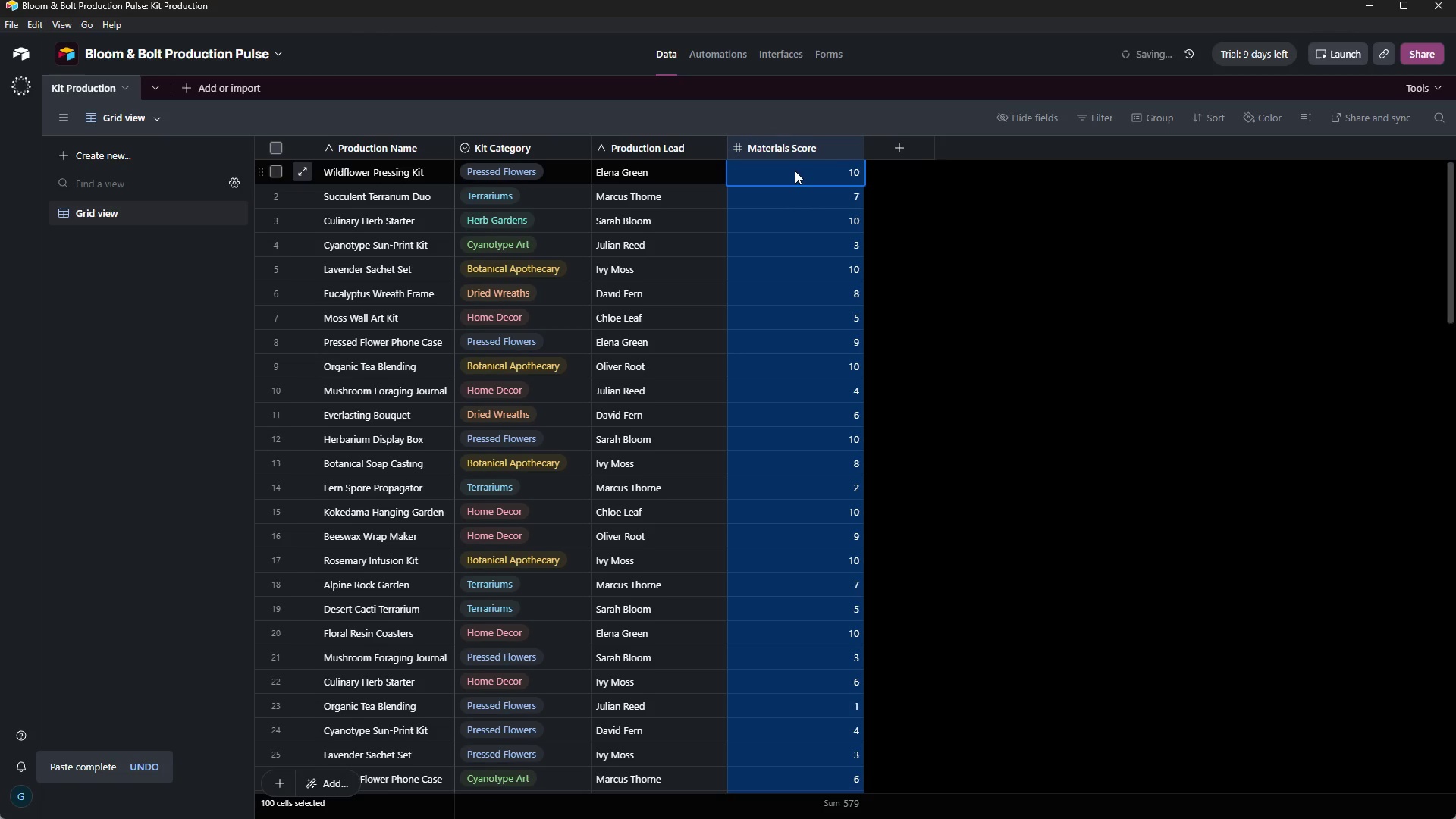 
left_click([908, 155])
 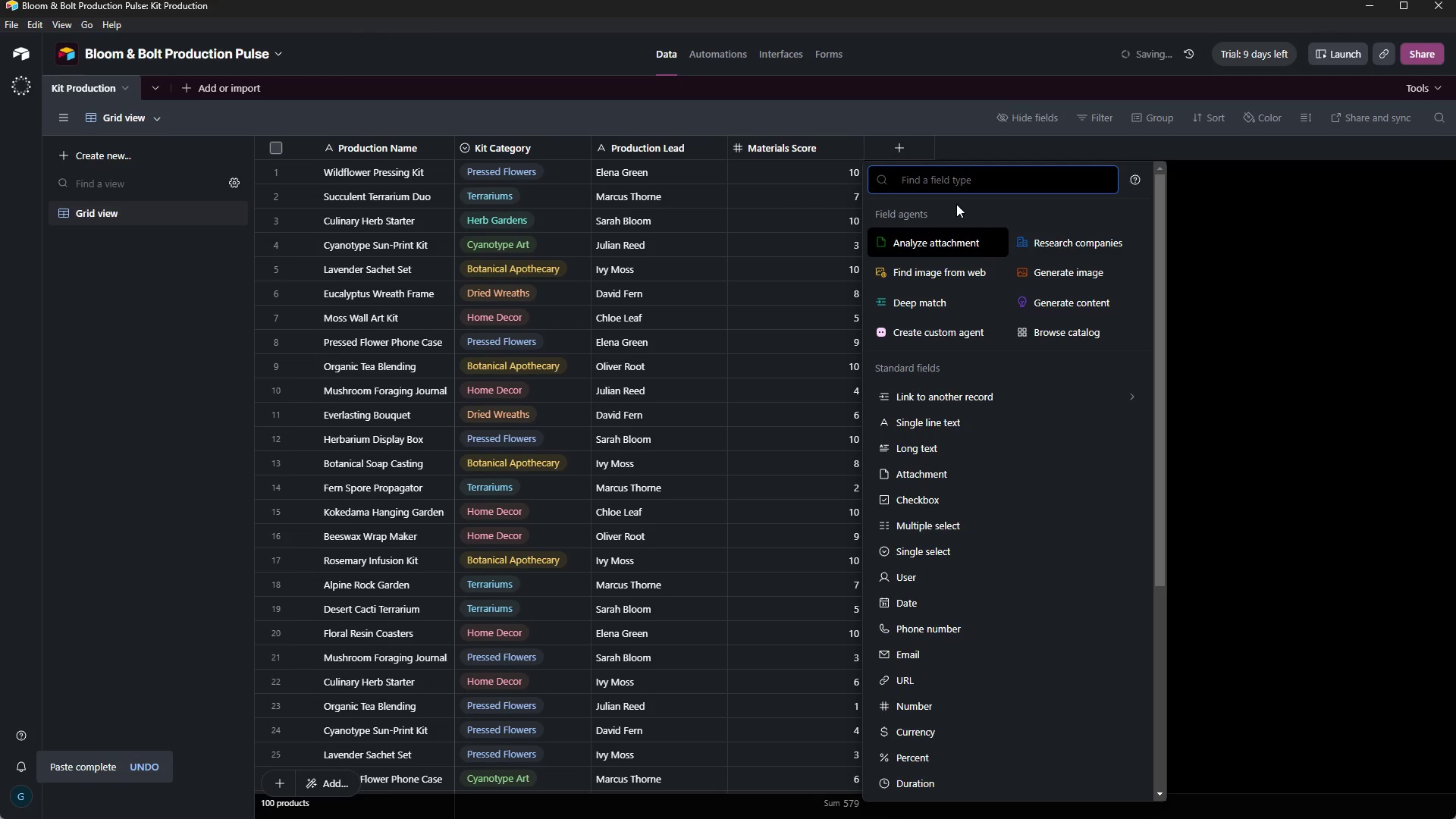 
type(num)
 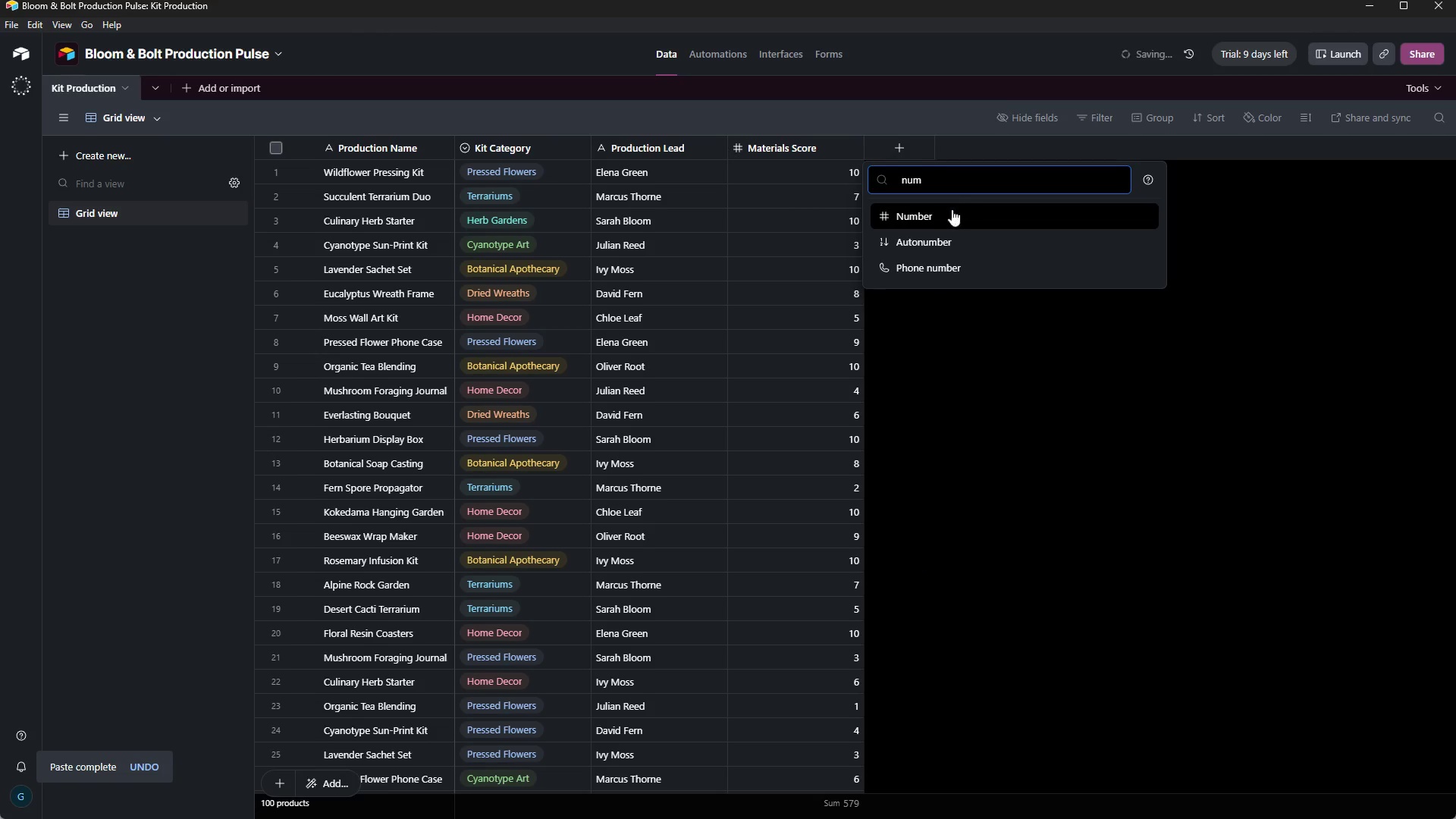 
left_click([949, 218])
 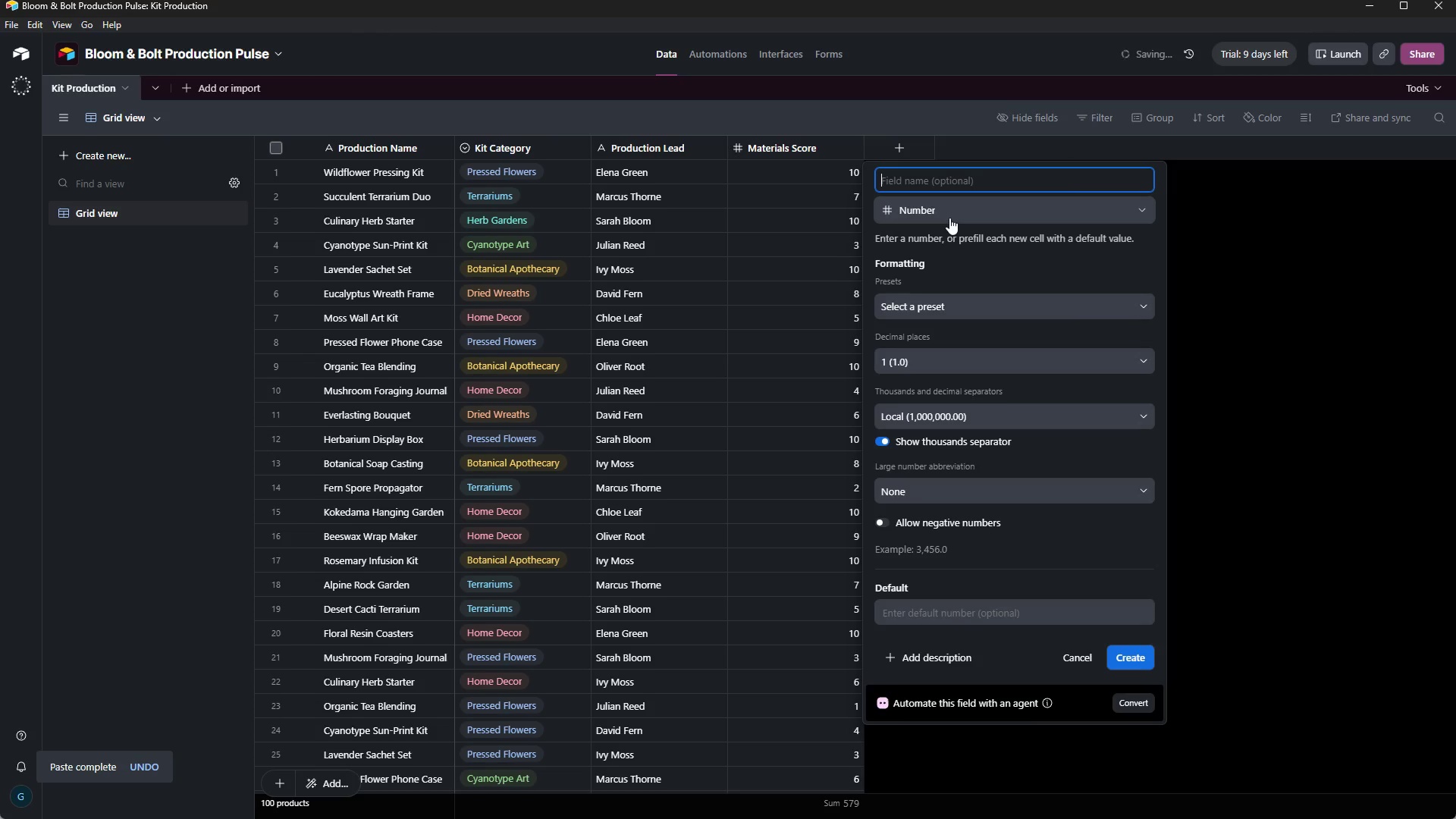 
type(Assembly Score)
 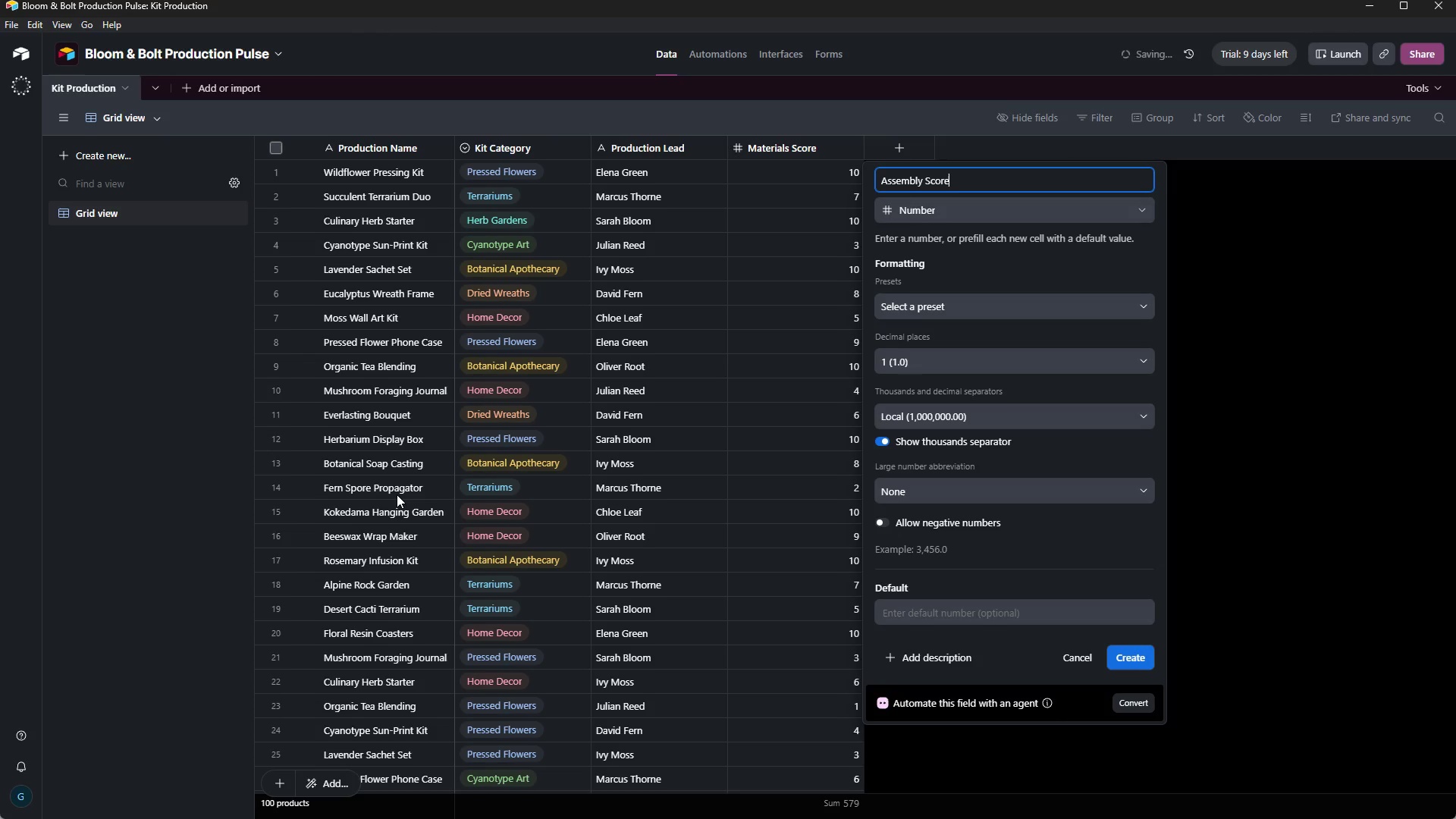 
wait(53.22)
 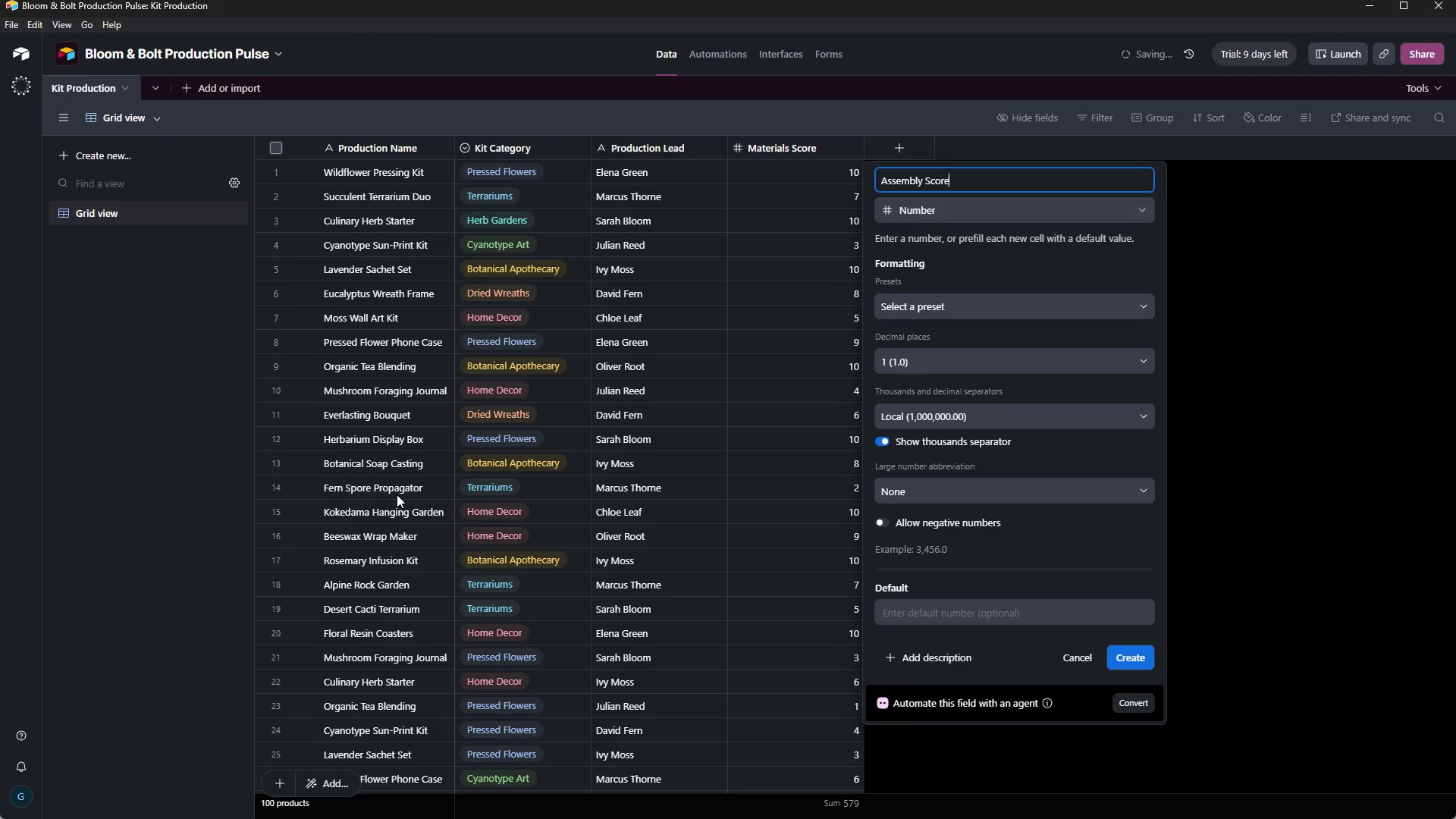 
left_click([980, 419])
 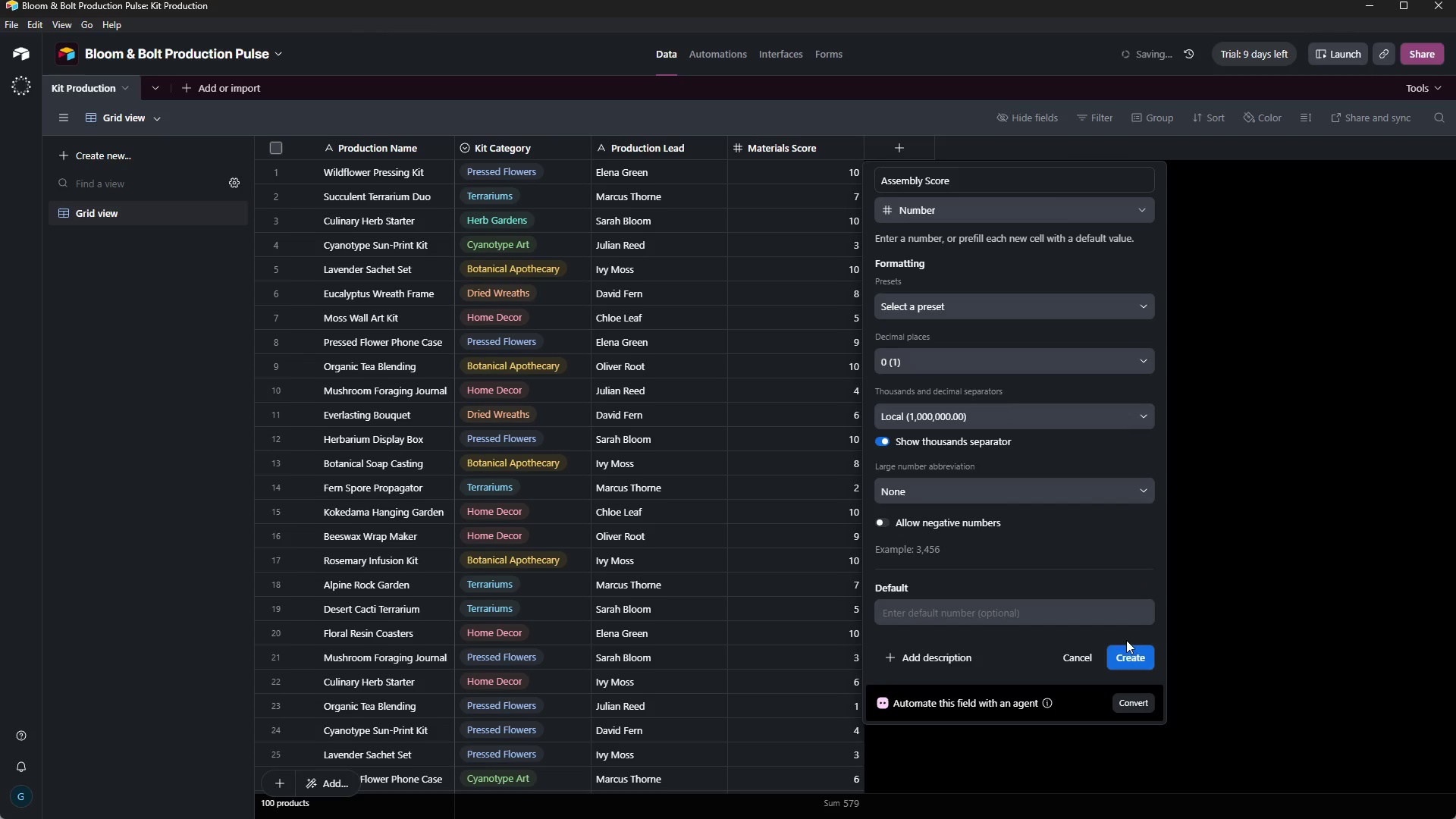 
left_click([1126, 647])
 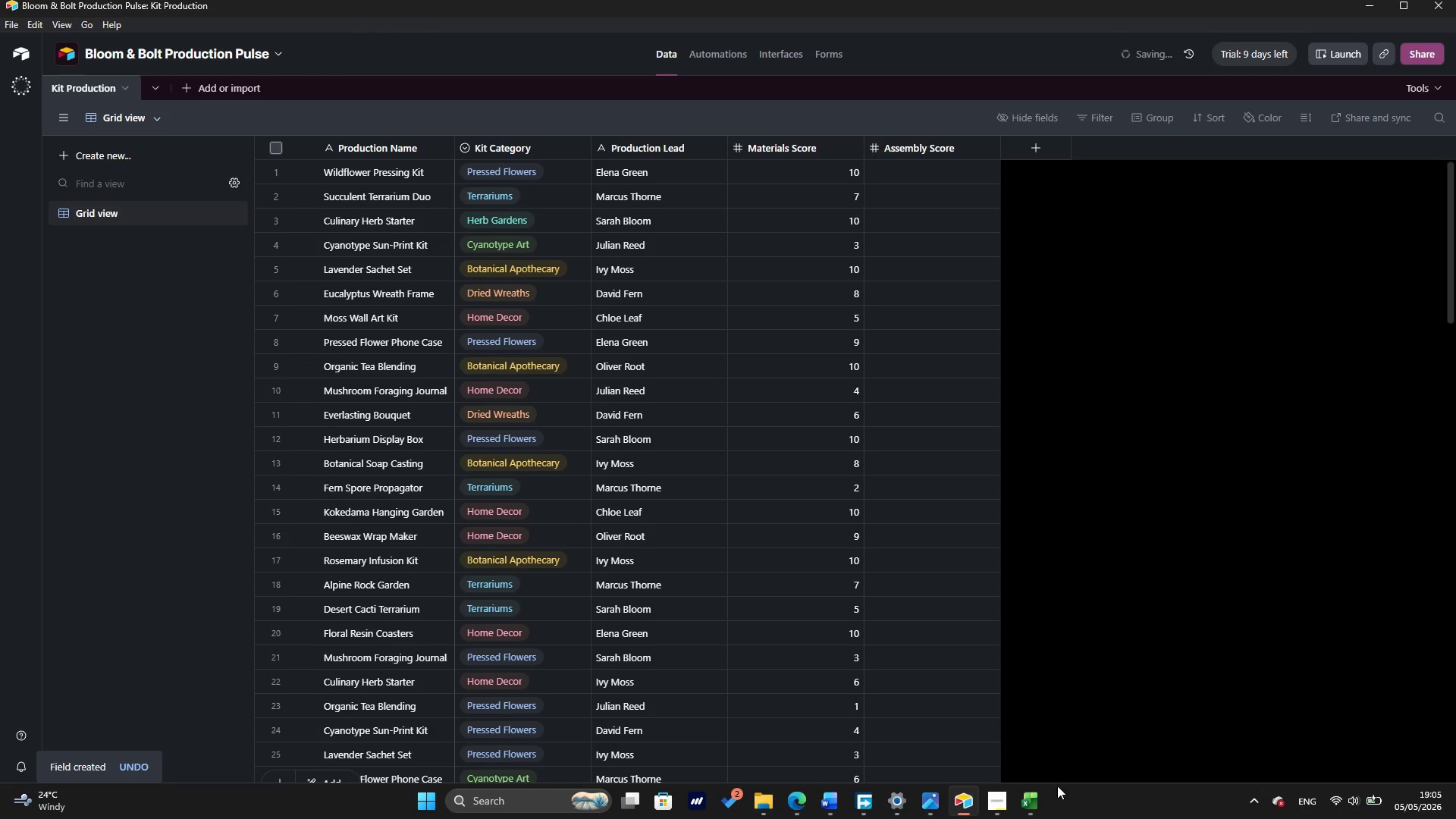 
left_click([1044, 808])
 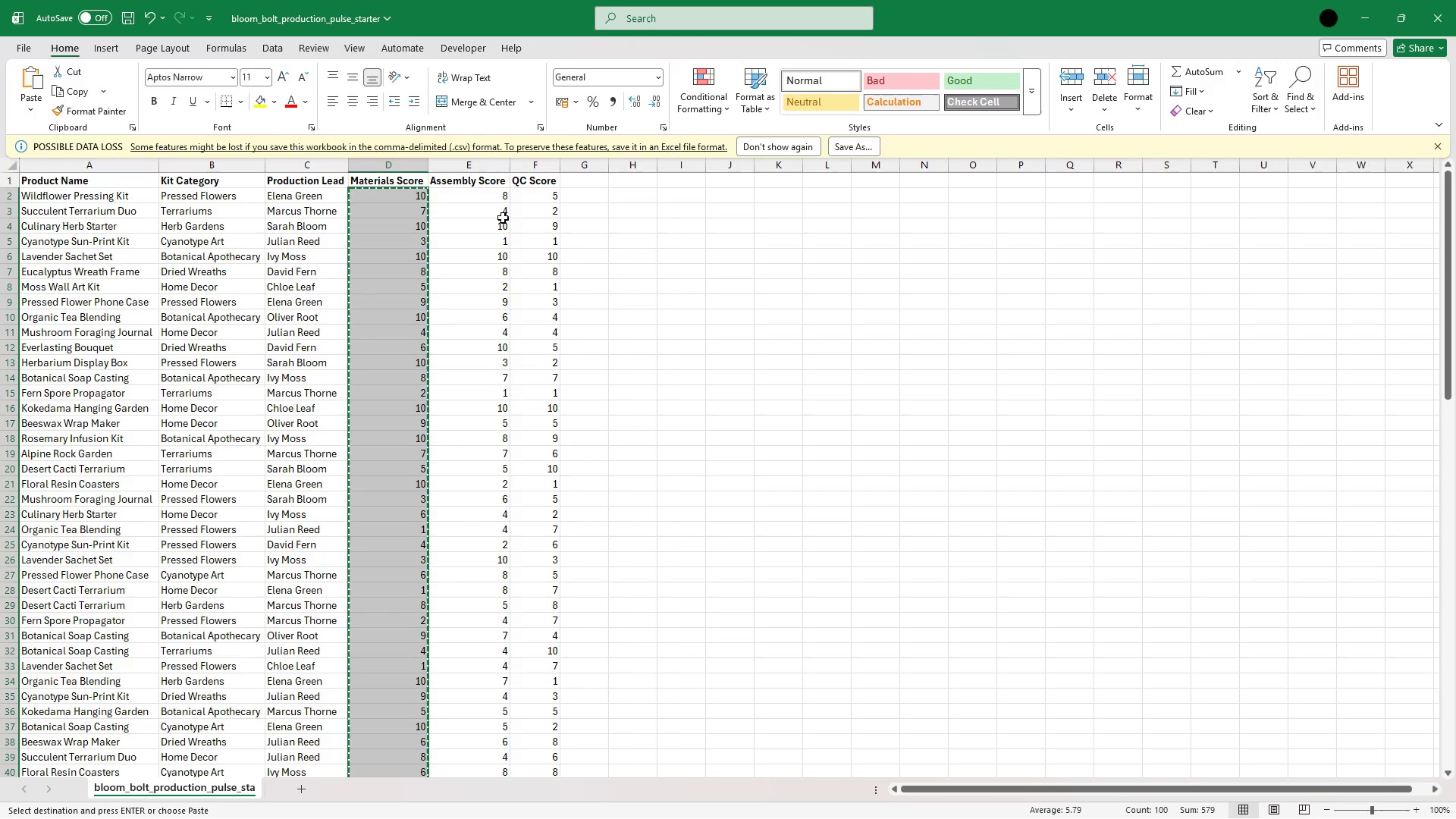 
left_click([491, 196])
 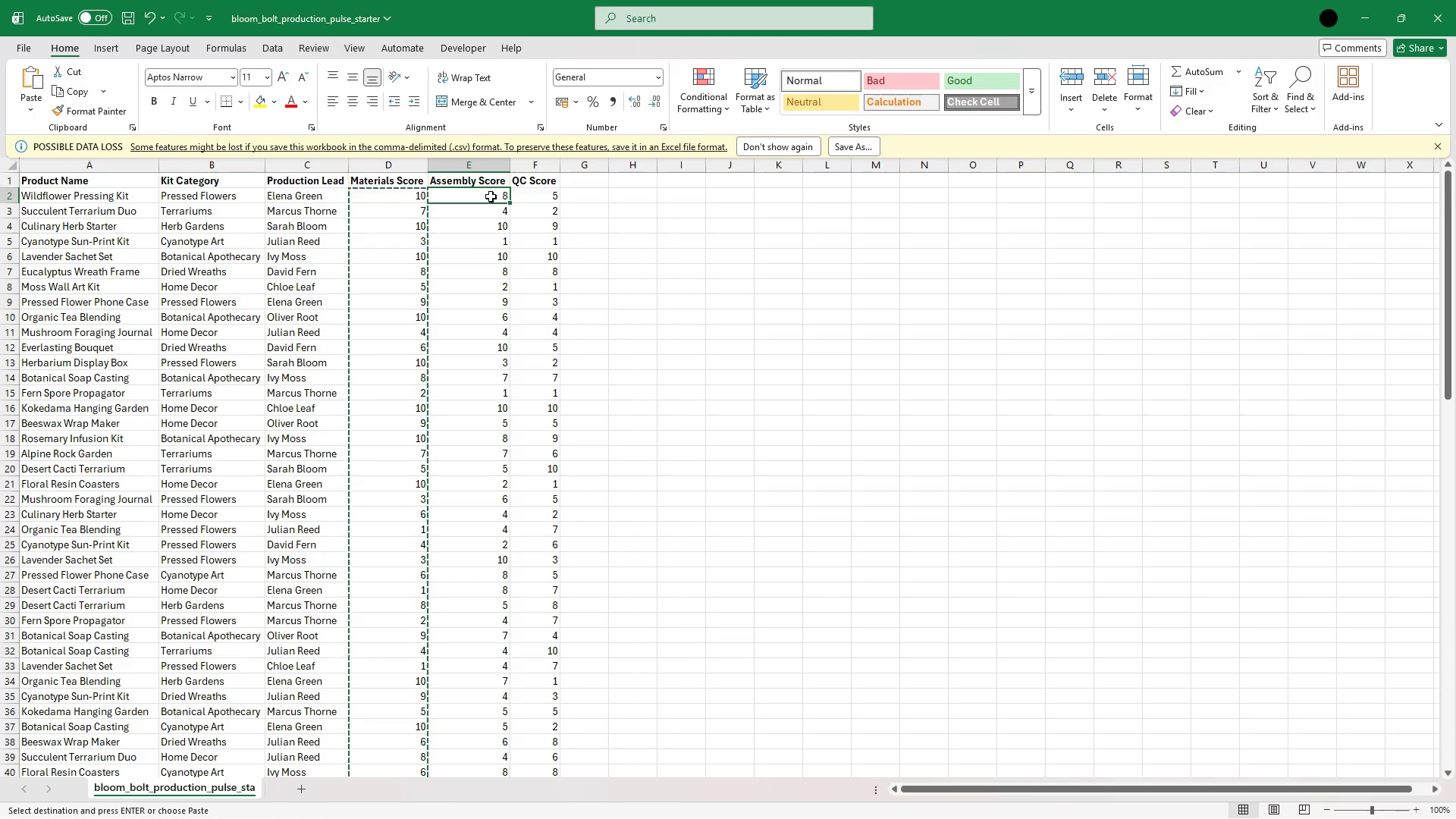 
key(Escape)
 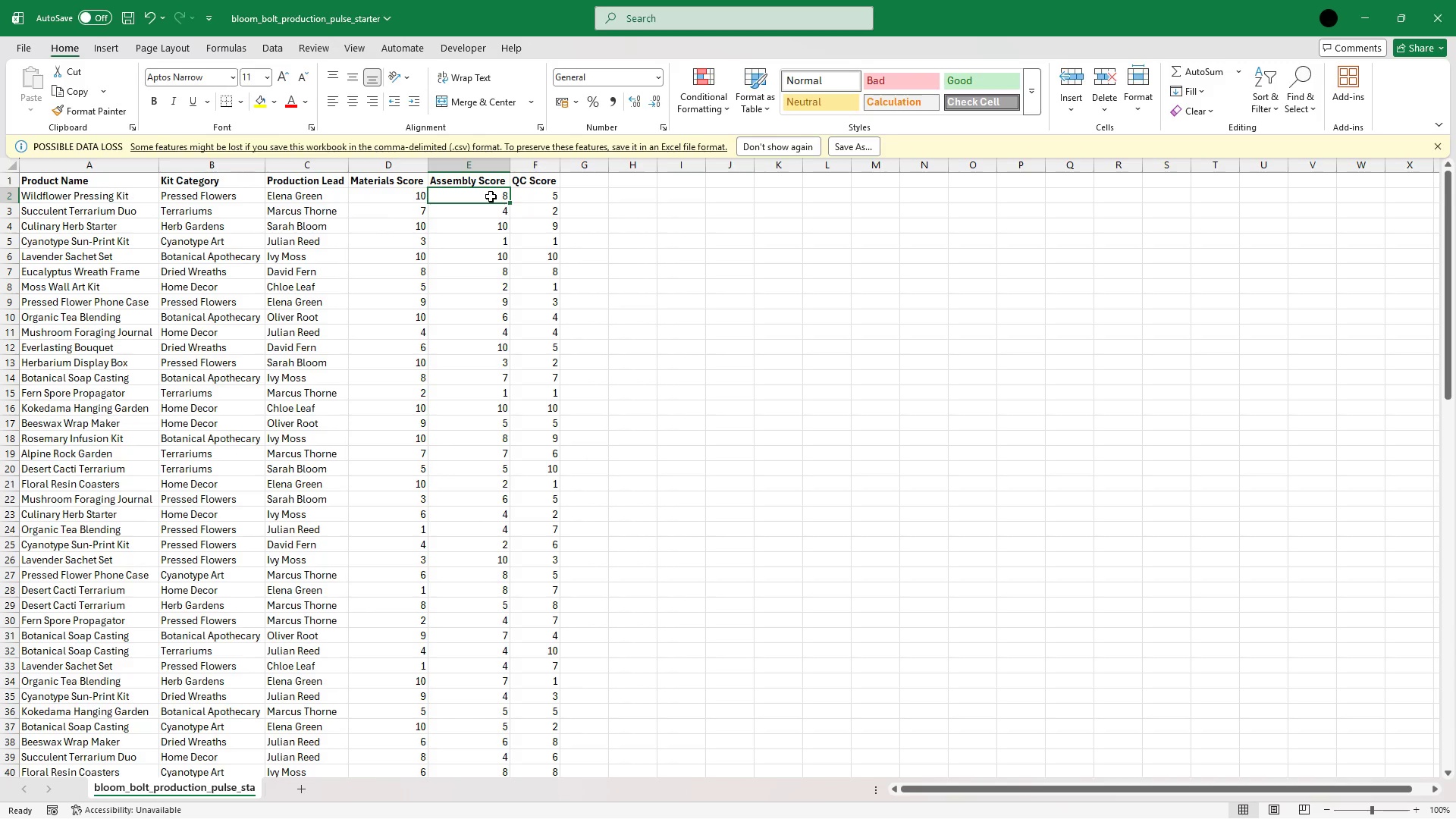 
hold_key(key=ArrowDown, duration=1.5)
 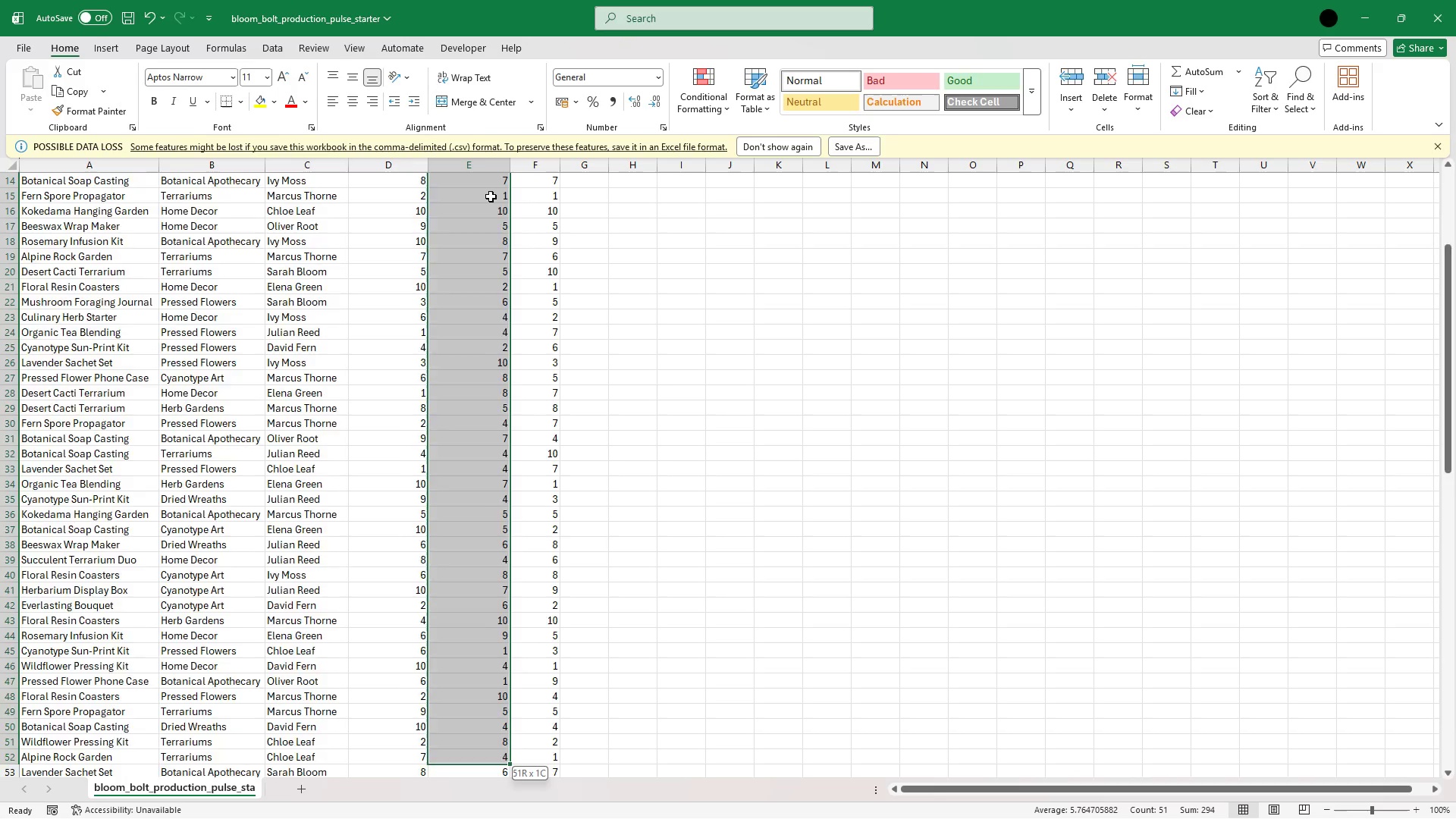 
hold_key(key=ArrowDown, duration=0.92)
 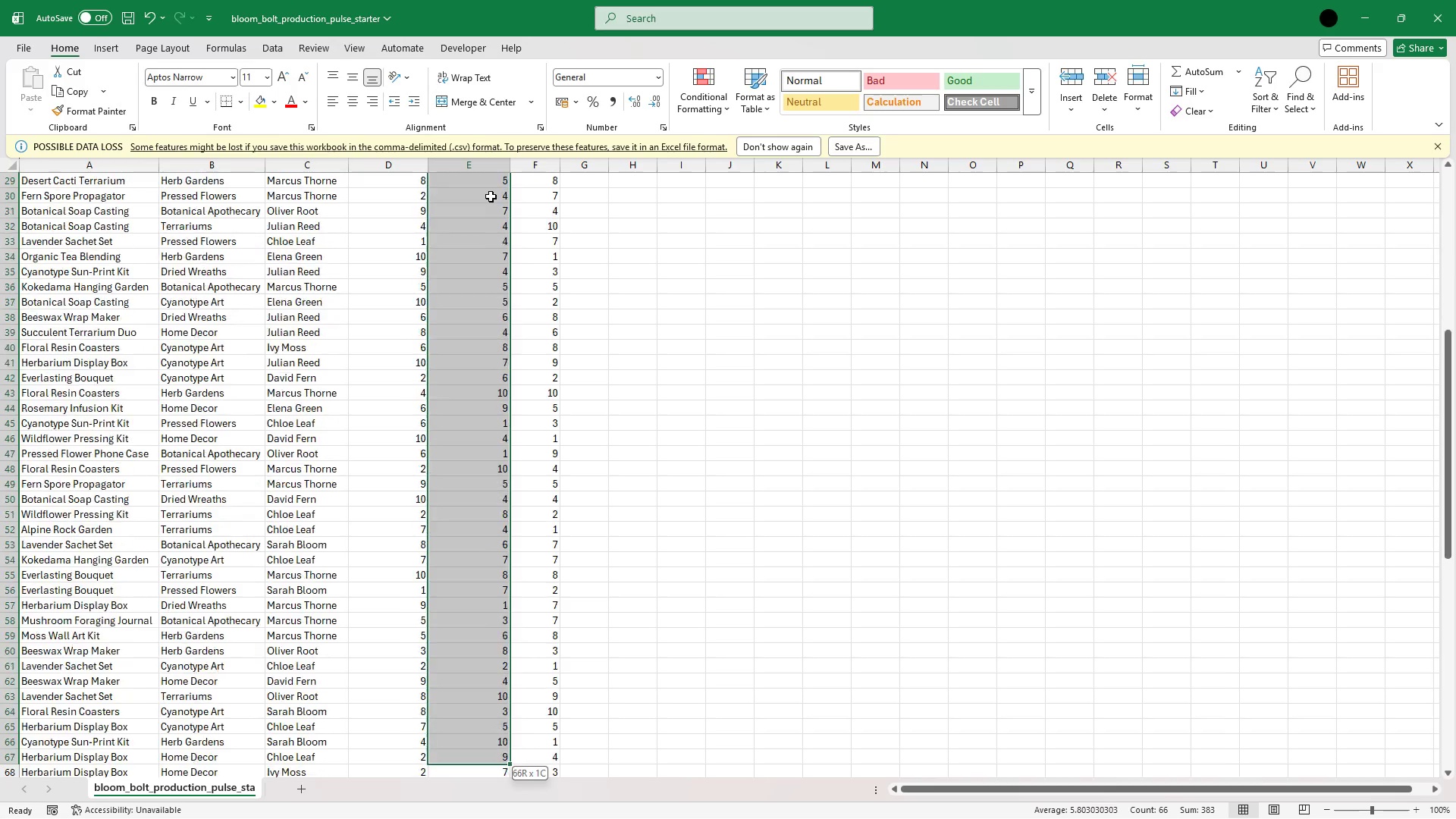 
hold_key(key=ArrowDown, duration=0.59)
 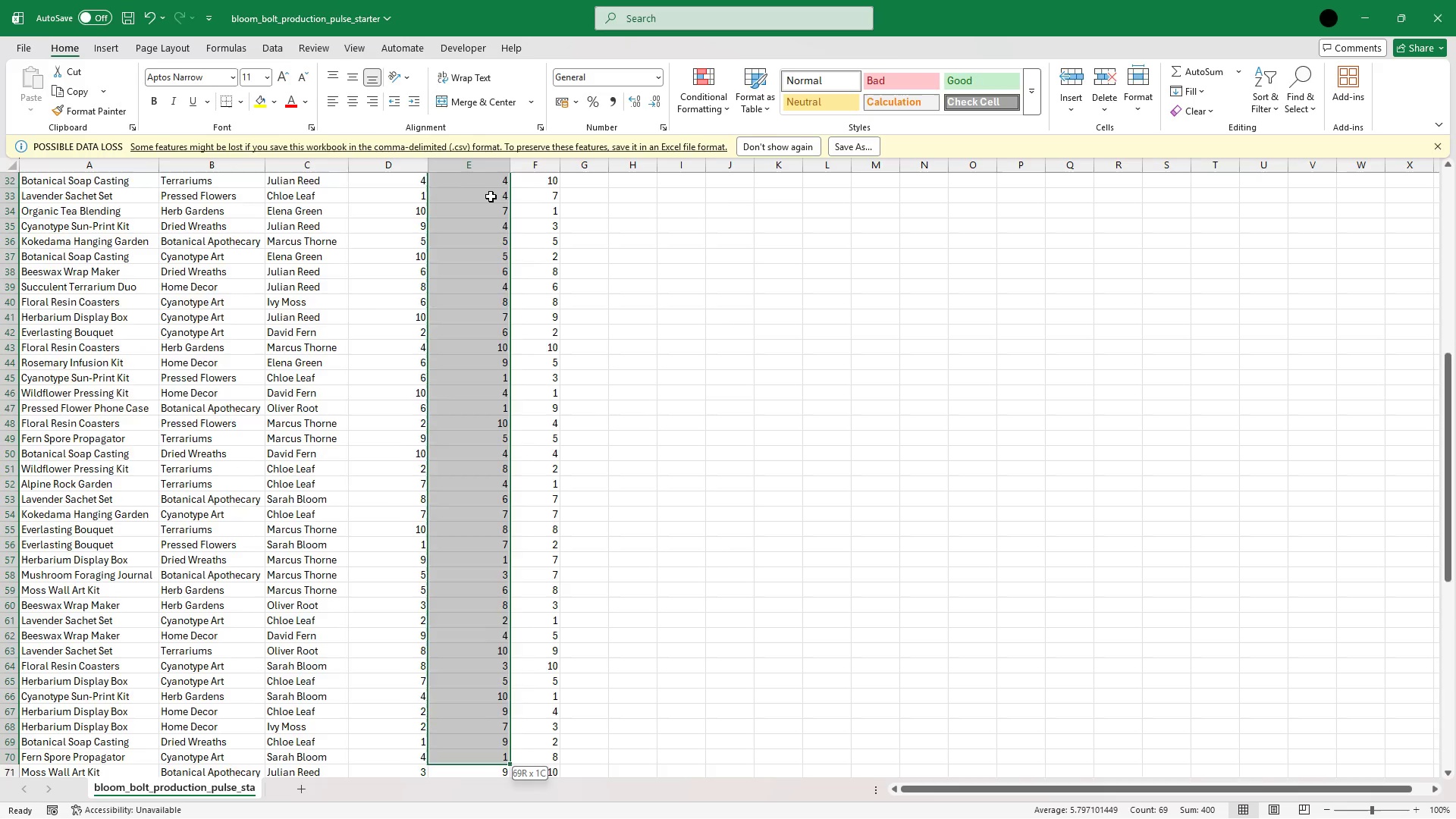 
key(Shift+ArrowDown)
 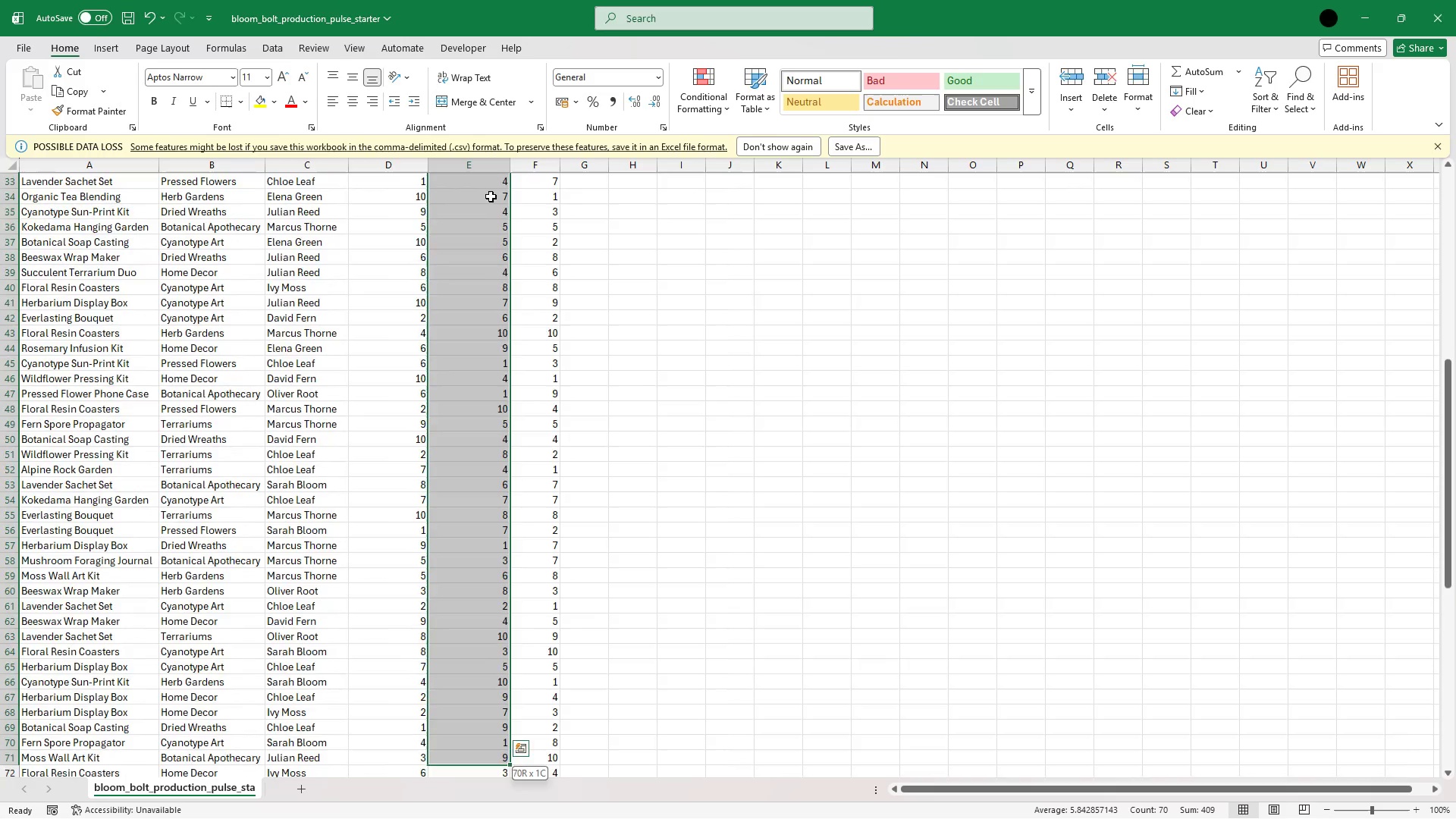 
key(Shift+ArrowDown)
 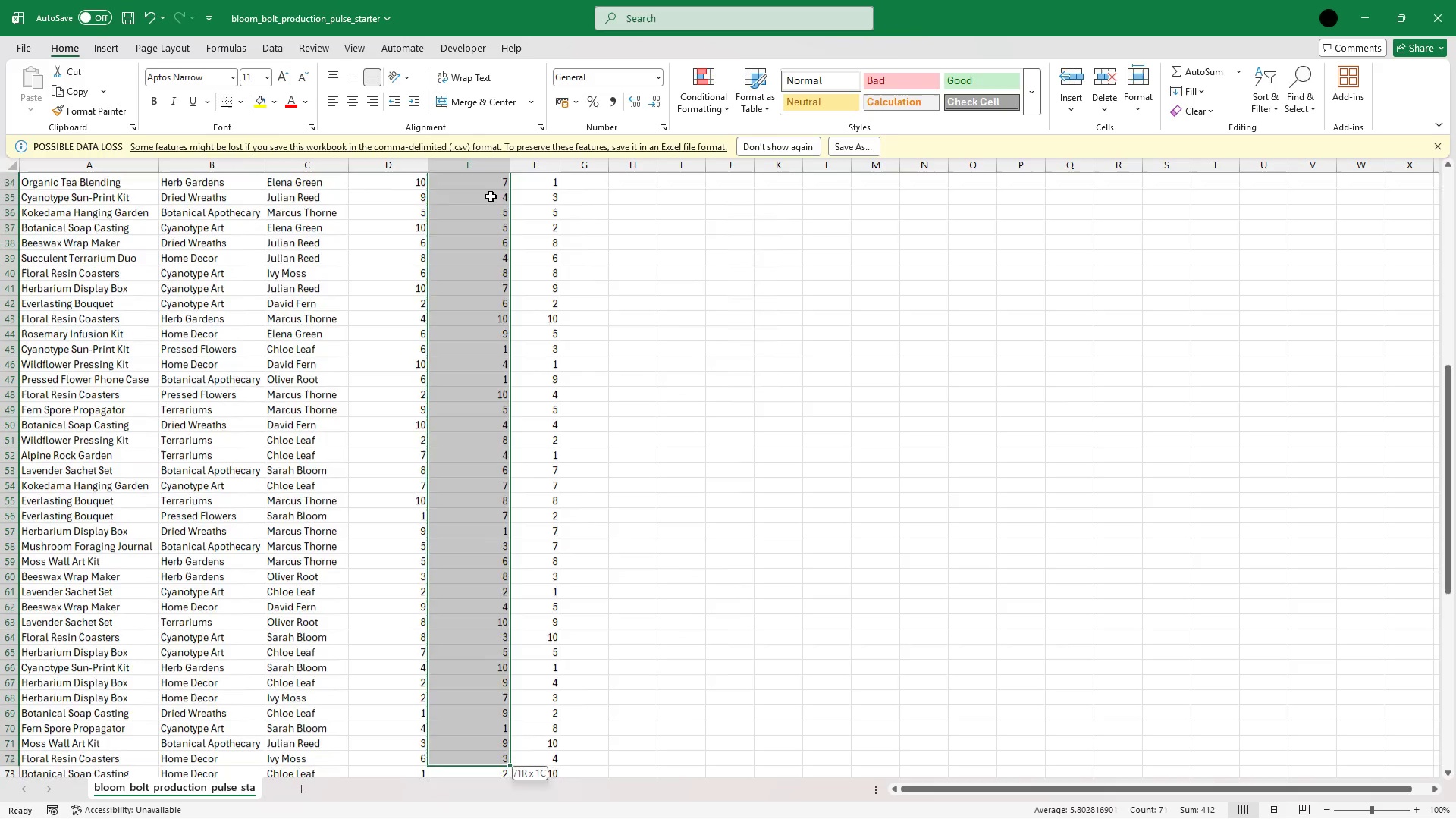 
key(Shift+ArrowDown)
 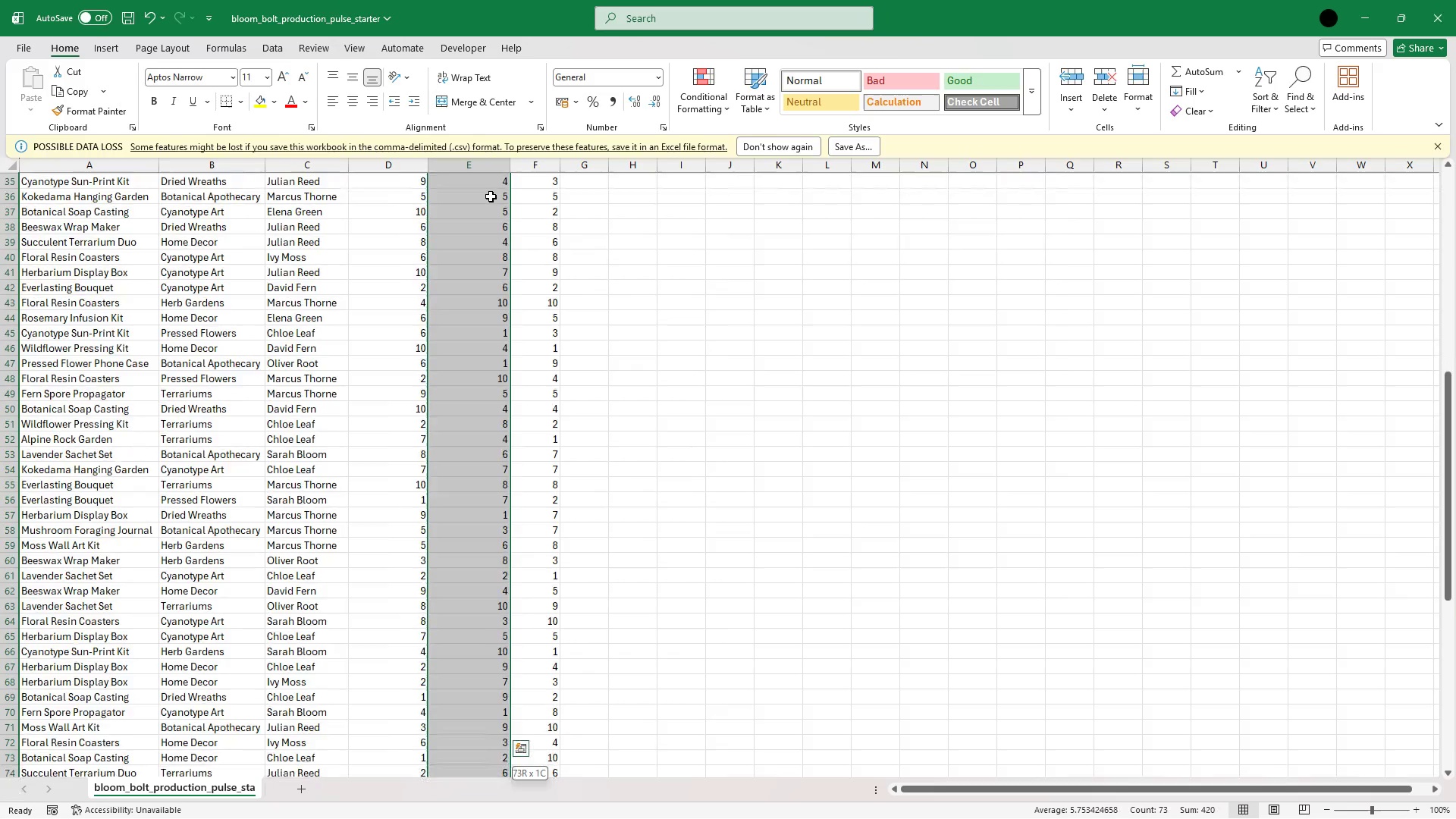 
key(Shift+ArrowDown)
 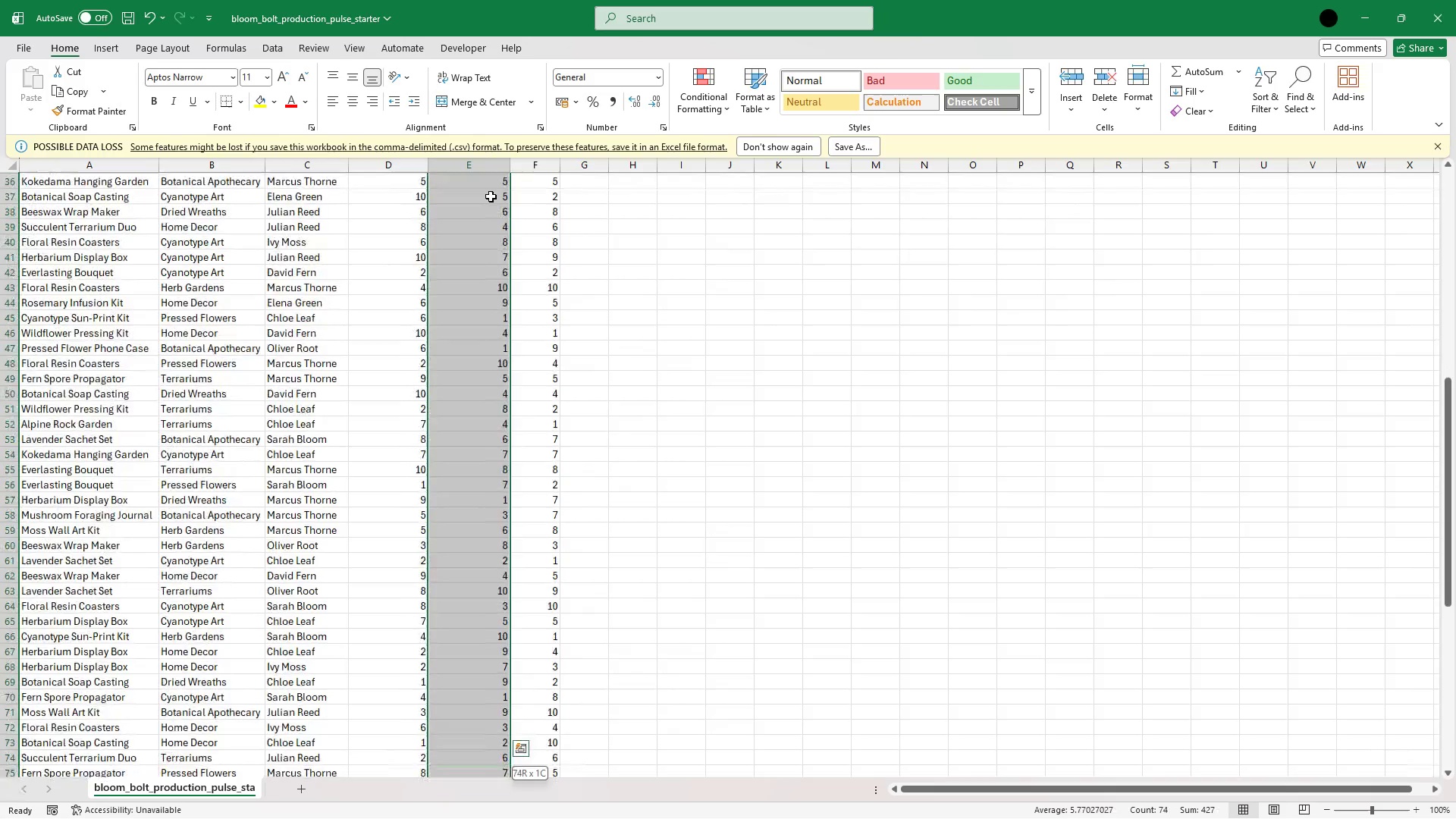 
key(Shift+ArrowDown)
 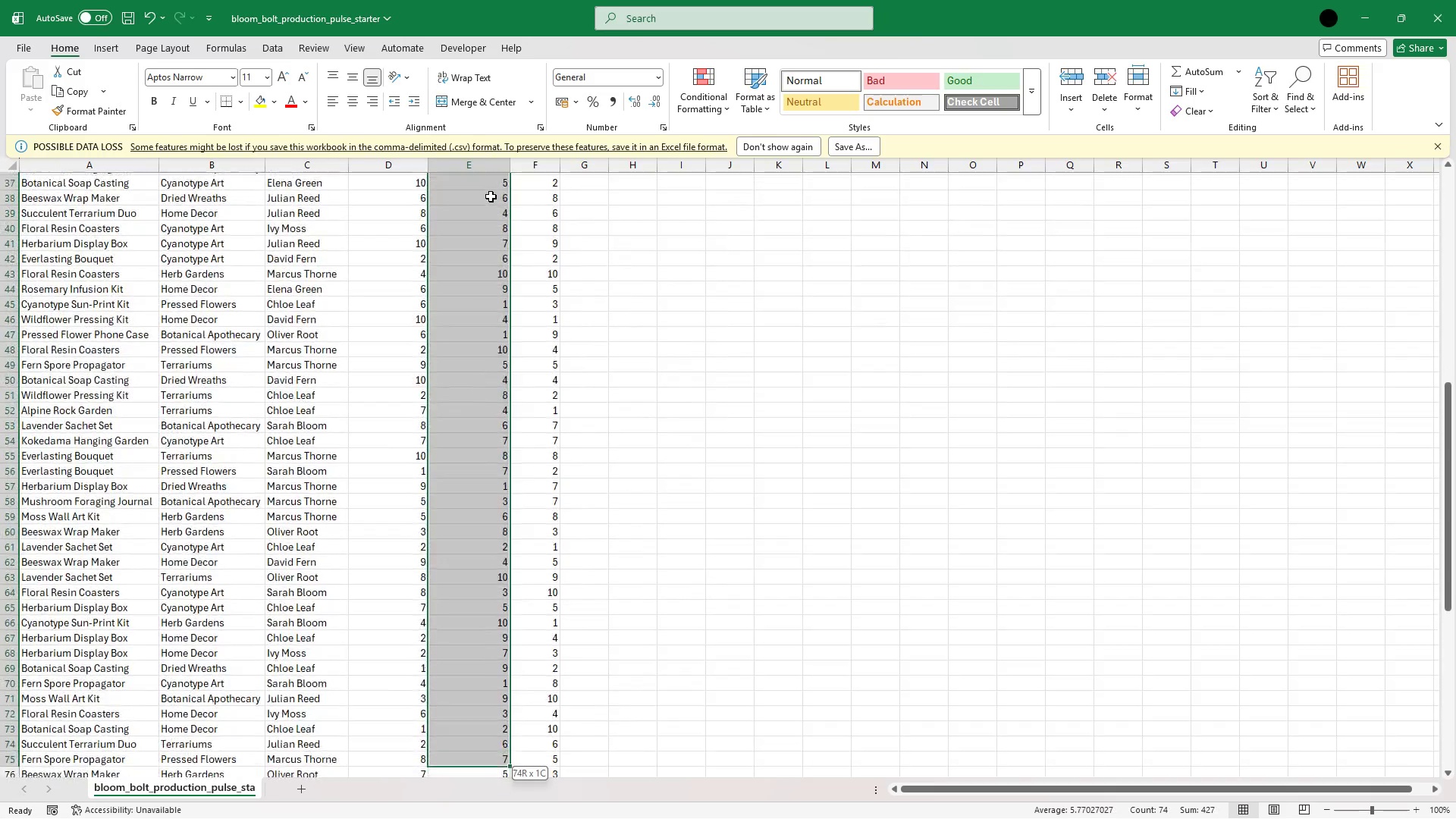 
key(Shift+ArrowDown)
 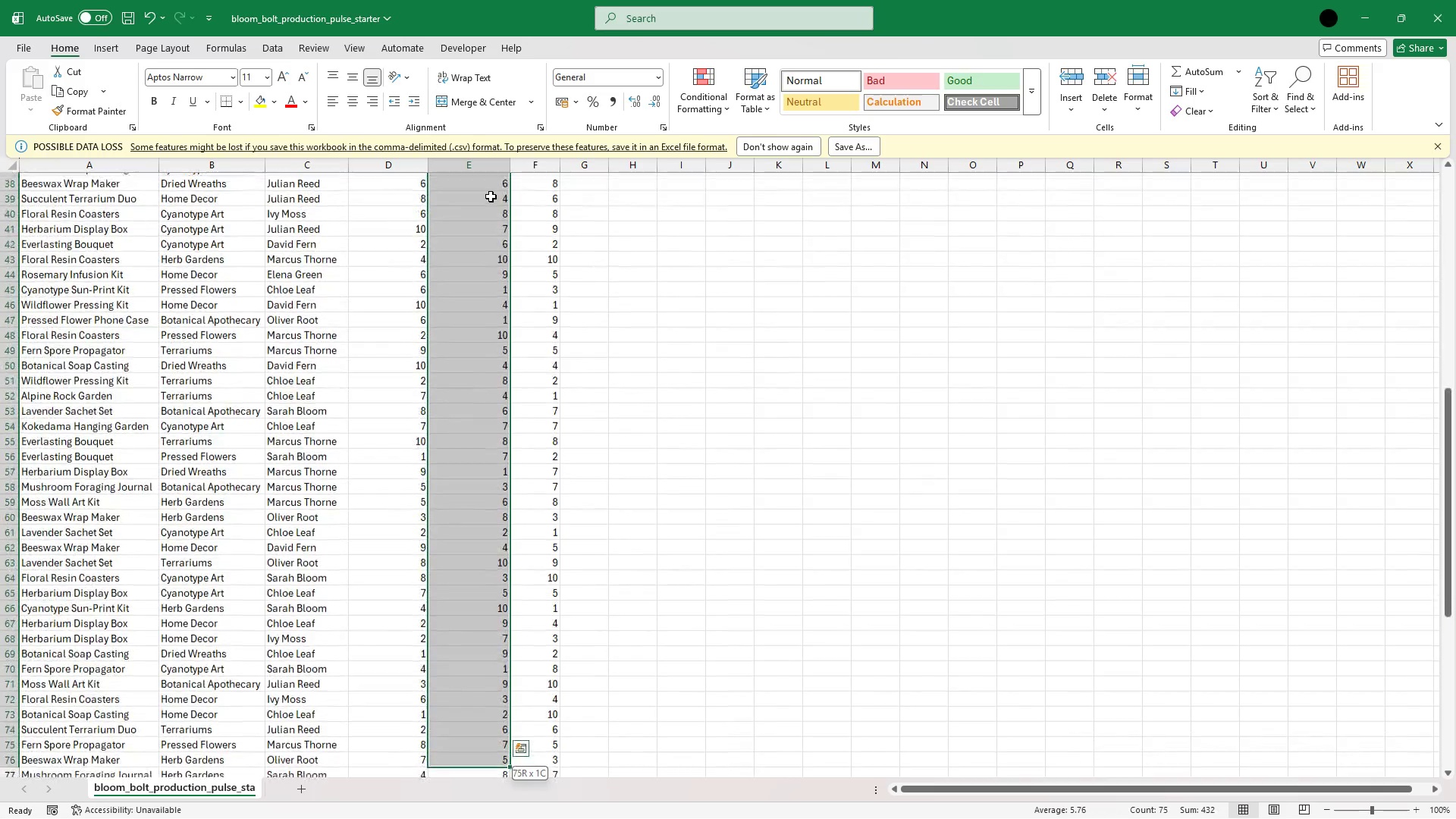 
key(Shift+ArrowDown)
 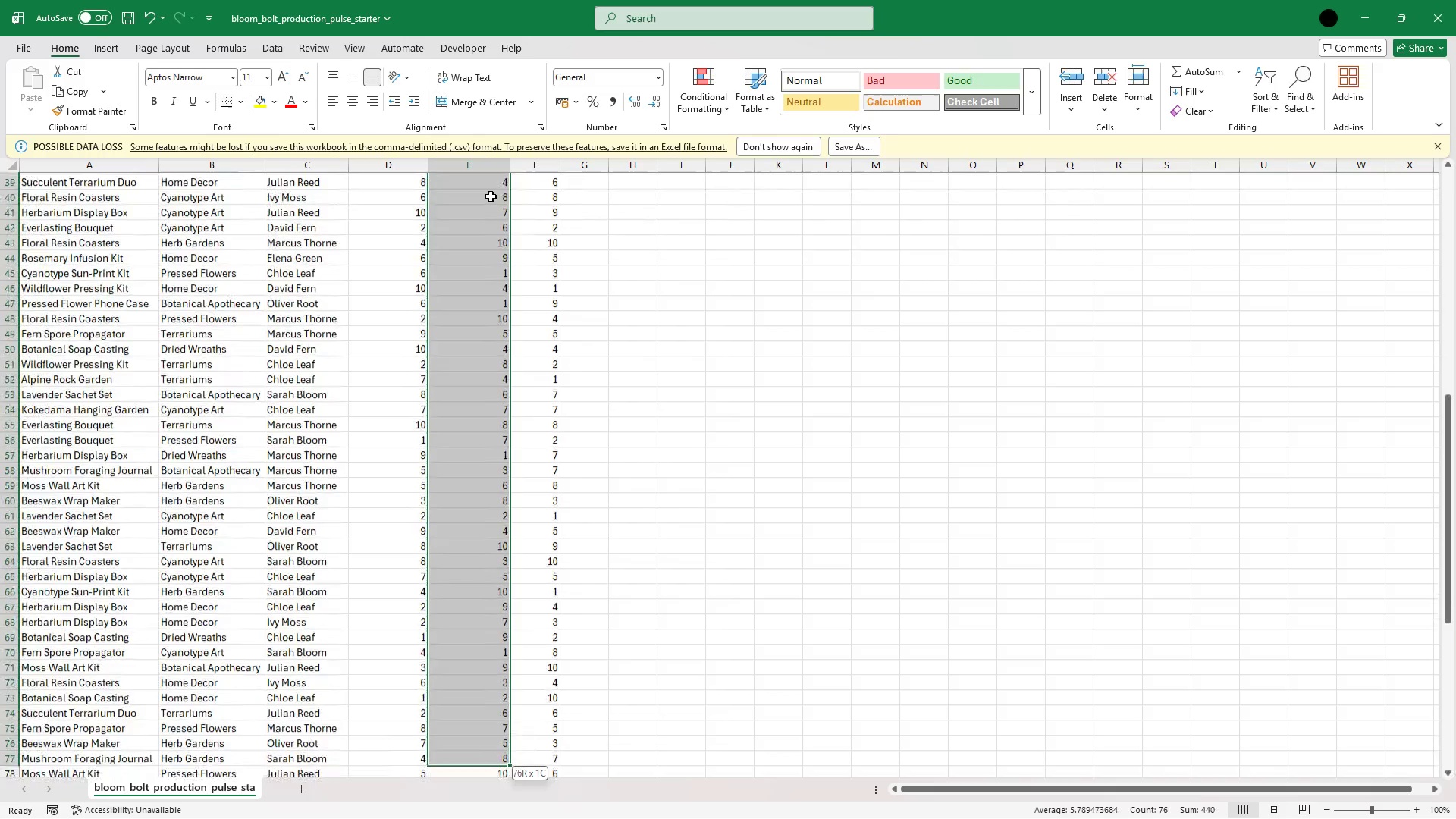 
key(Shift+ArrowDown)
 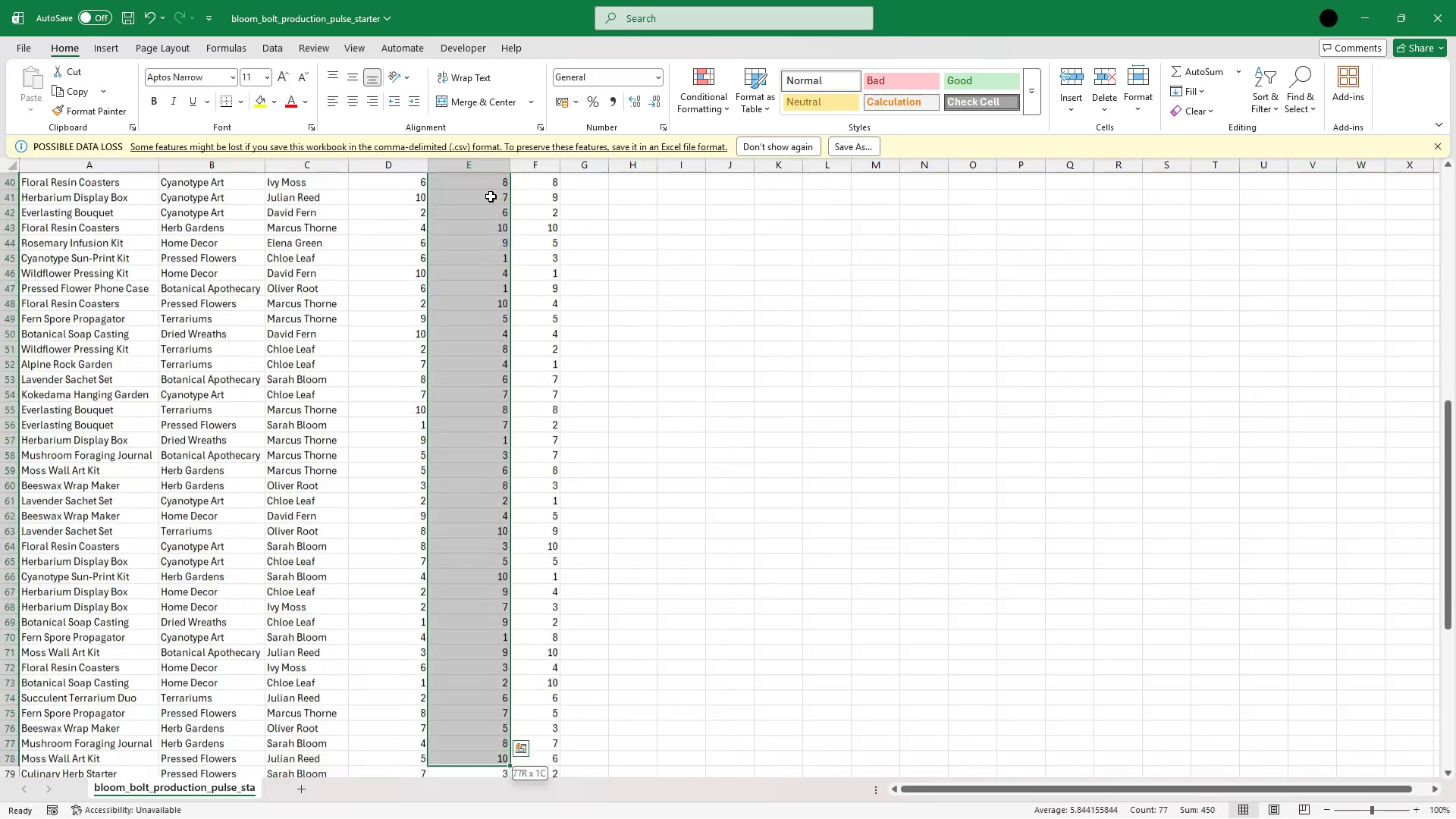 
key(Shift+ArrowDown)
 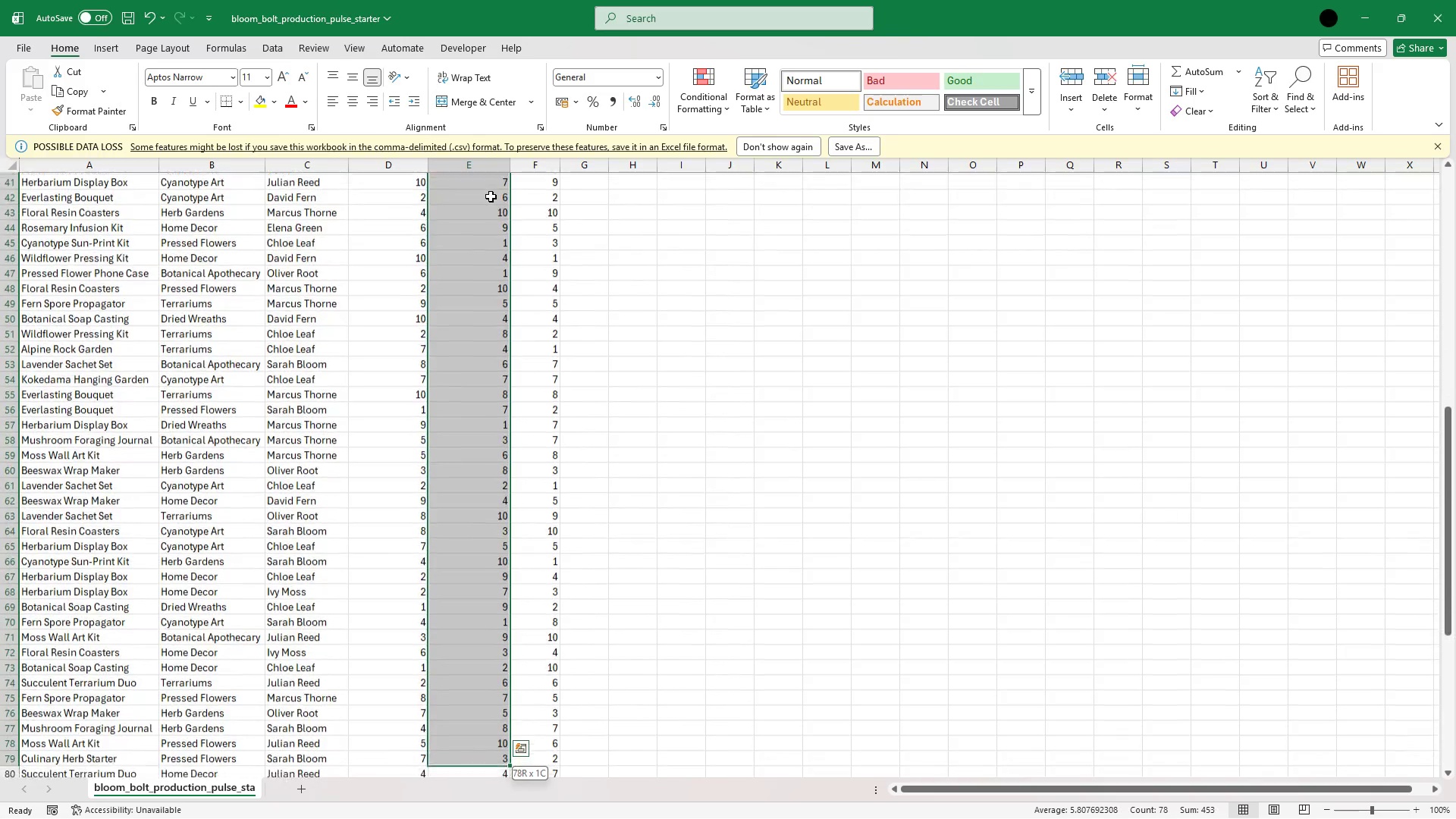 
key(Shift+ArrowDown)
 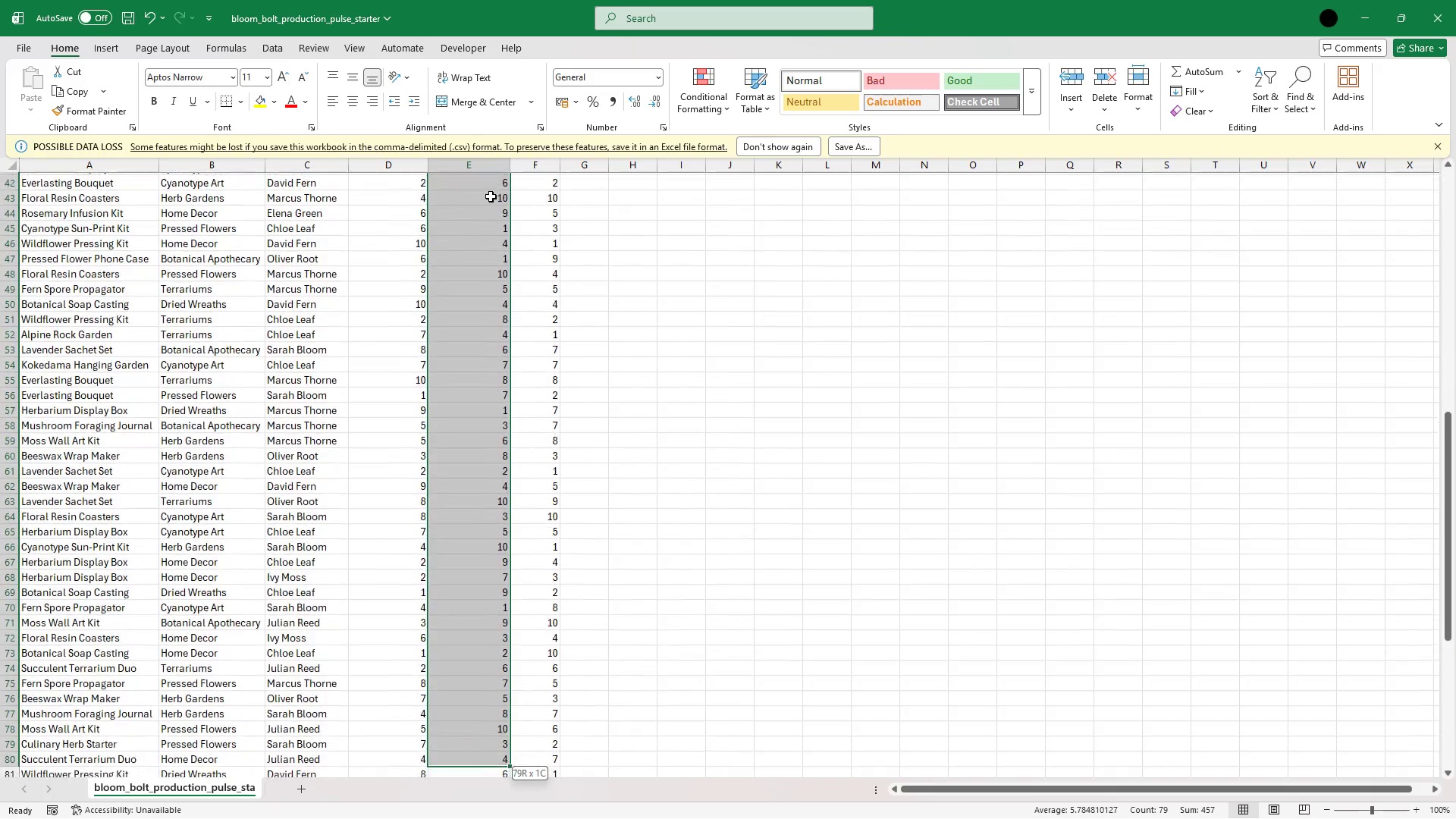 
key(Shift+ArrowDown)
 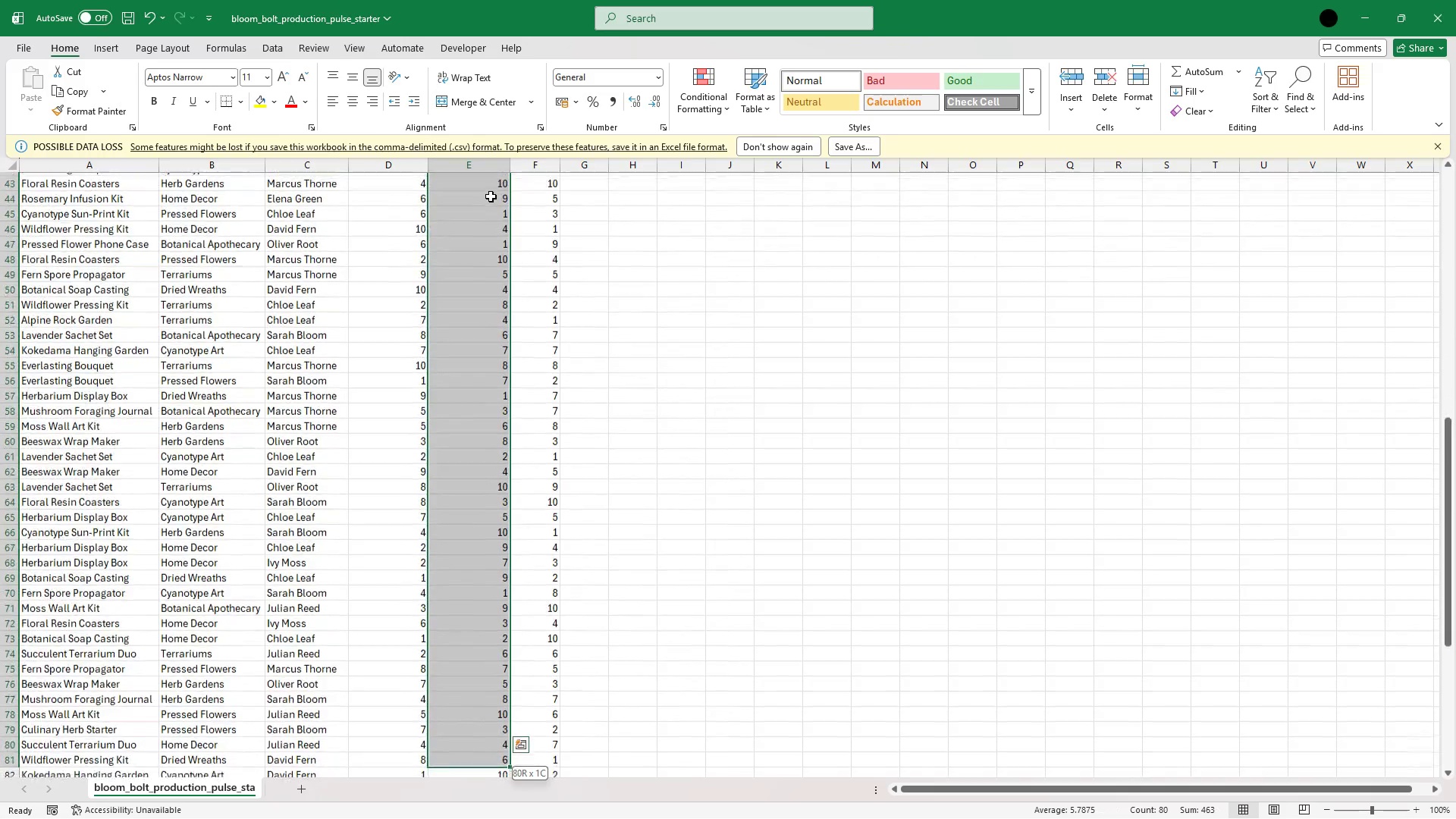 
hold_key(key=ArrowDown, duration=1.12)
 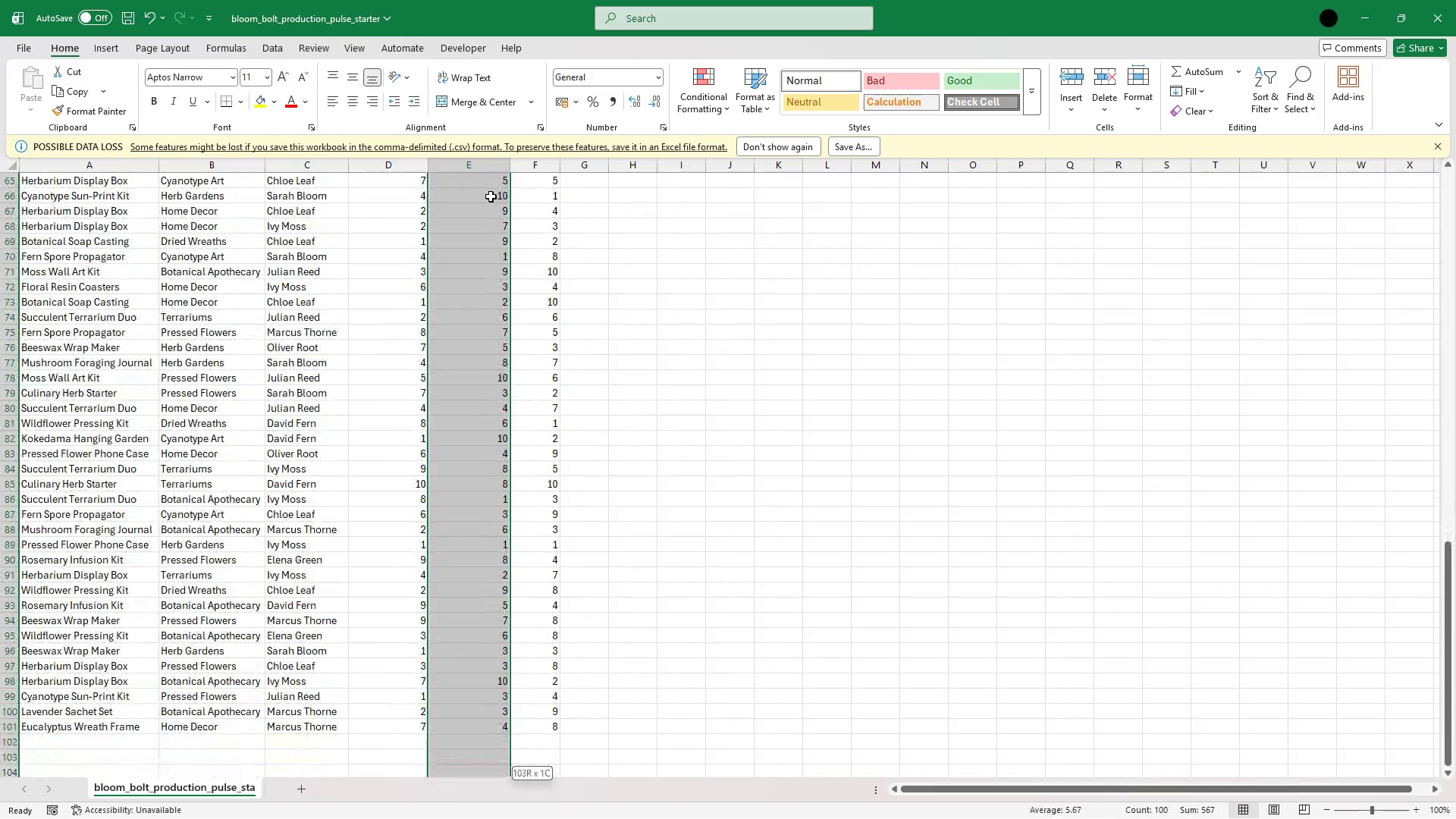 
hold_key(key=ArrowDown, duration=0.59)
 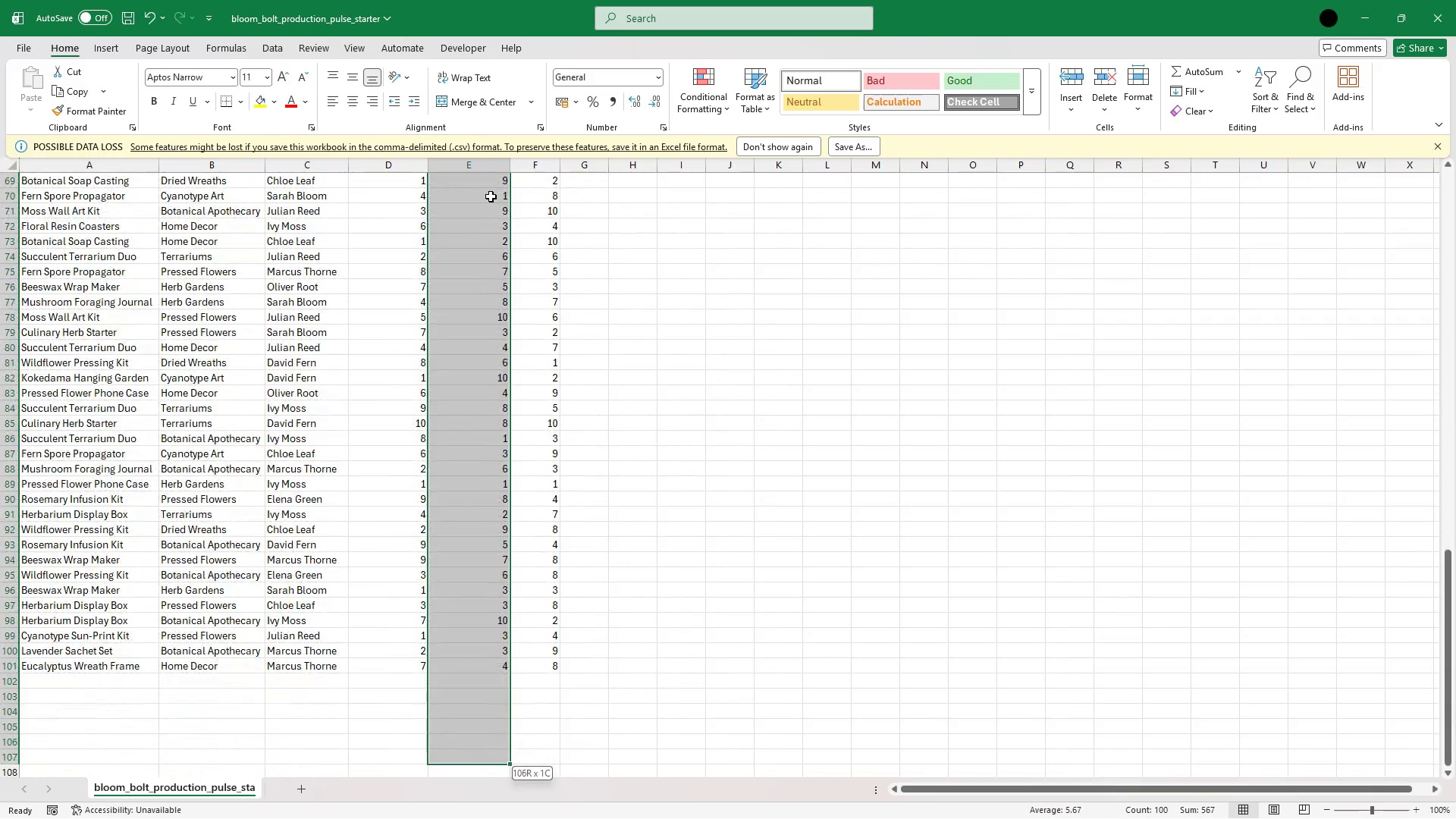 
hold_key(key=ArrowUp, duration=0.55)
 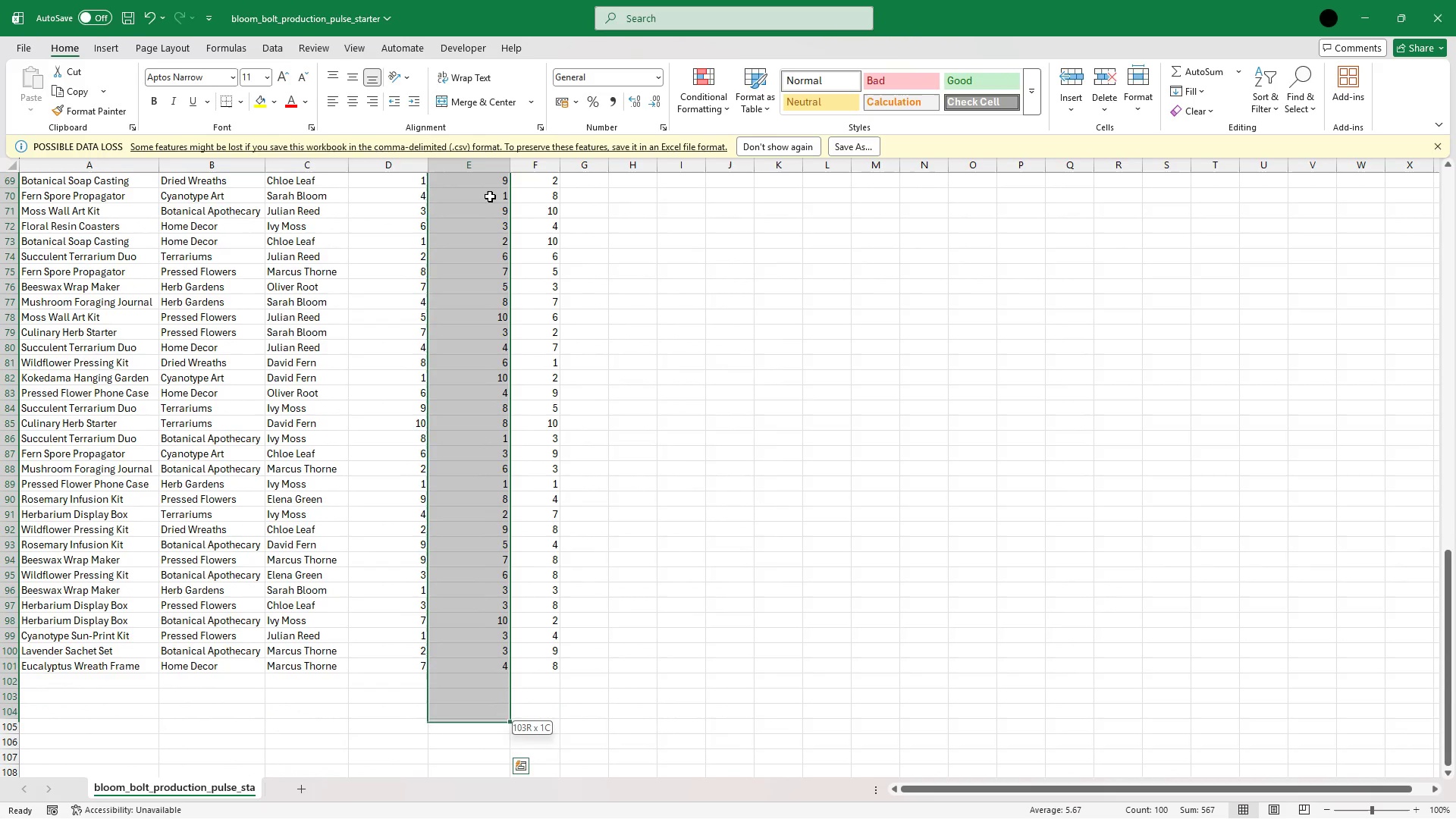 
key(Shift+ArrowUp)
 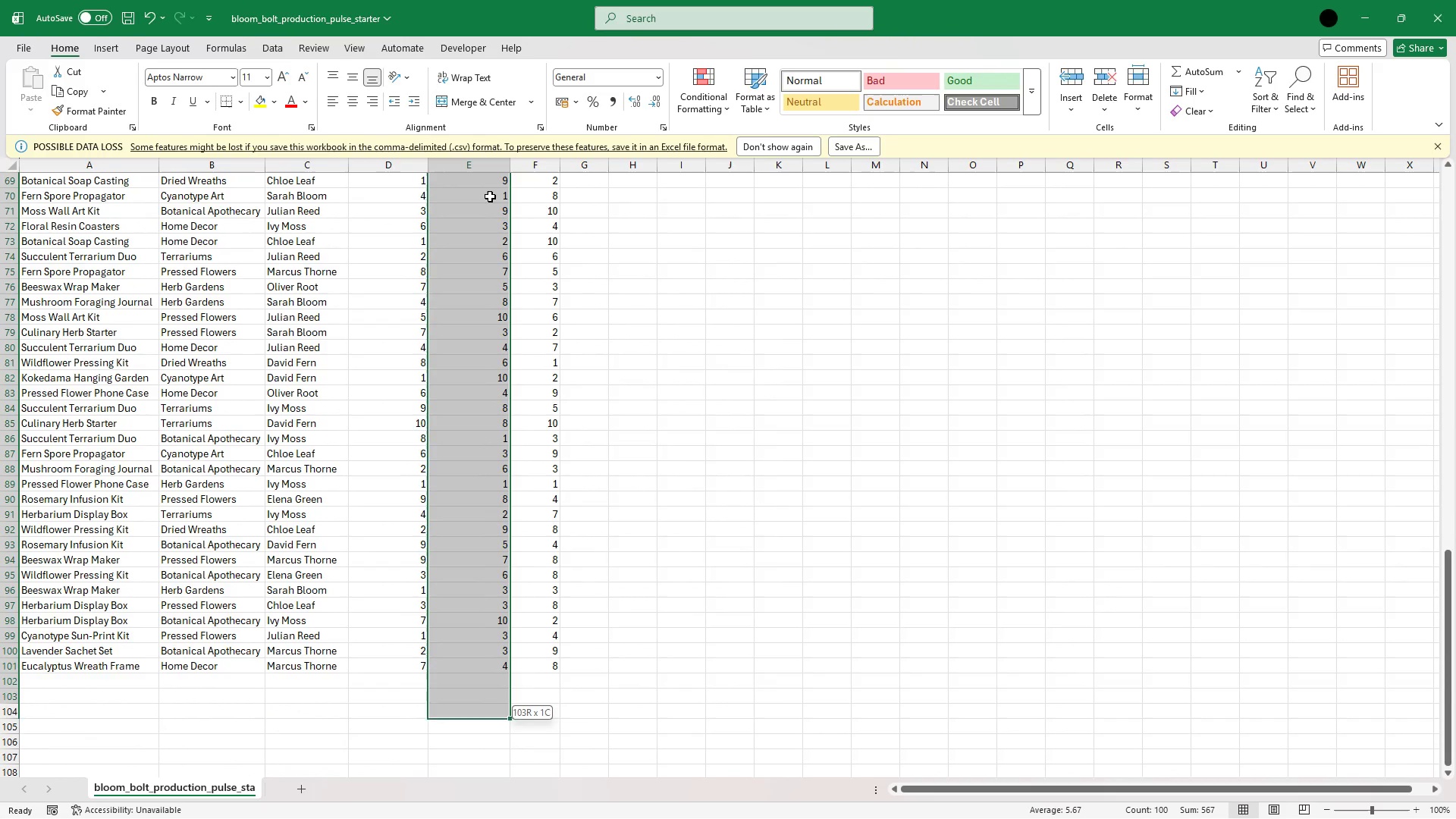 
key(Shift+ArrowUp)
 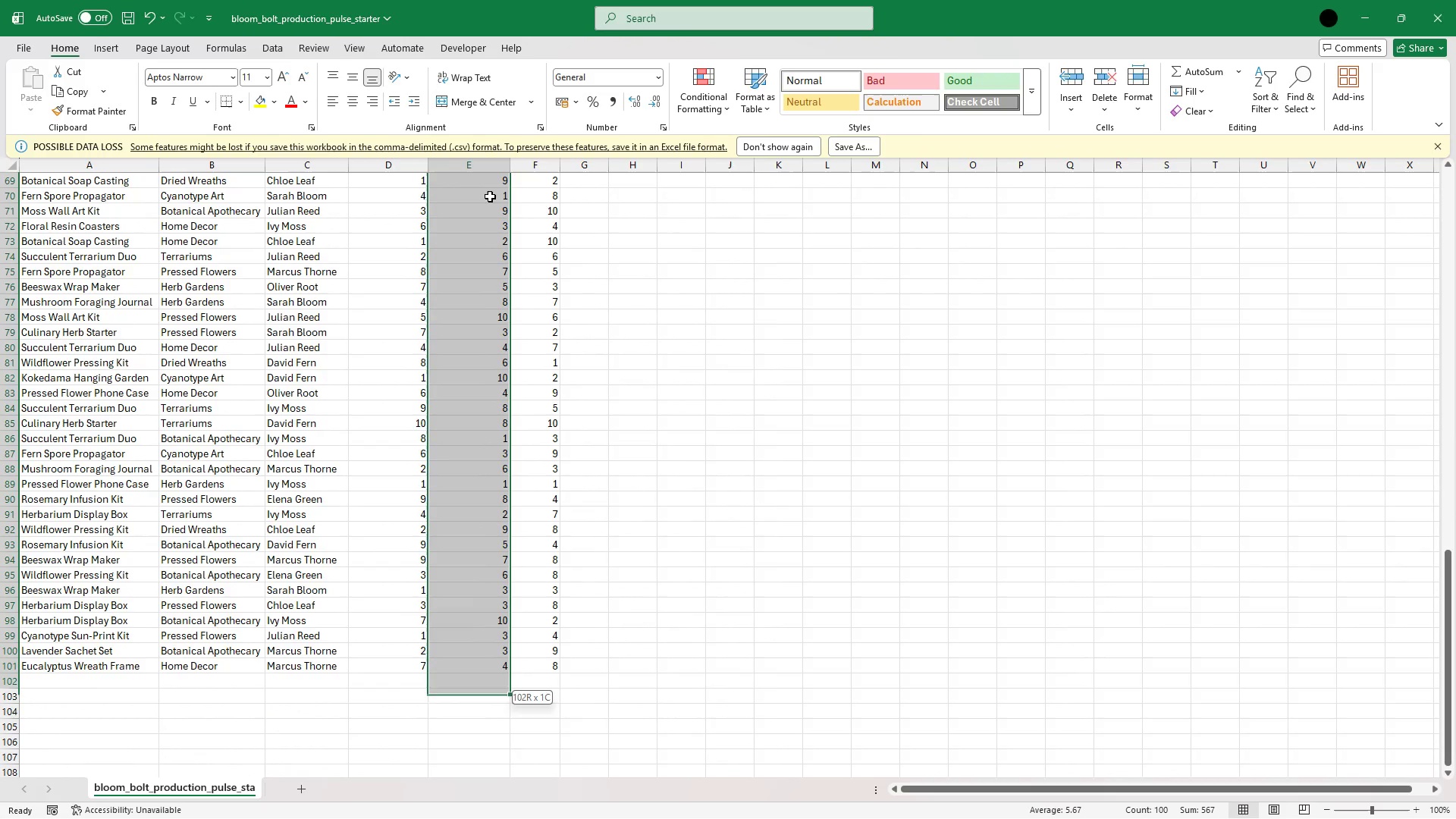 
key(Shift+ArrowUp)
 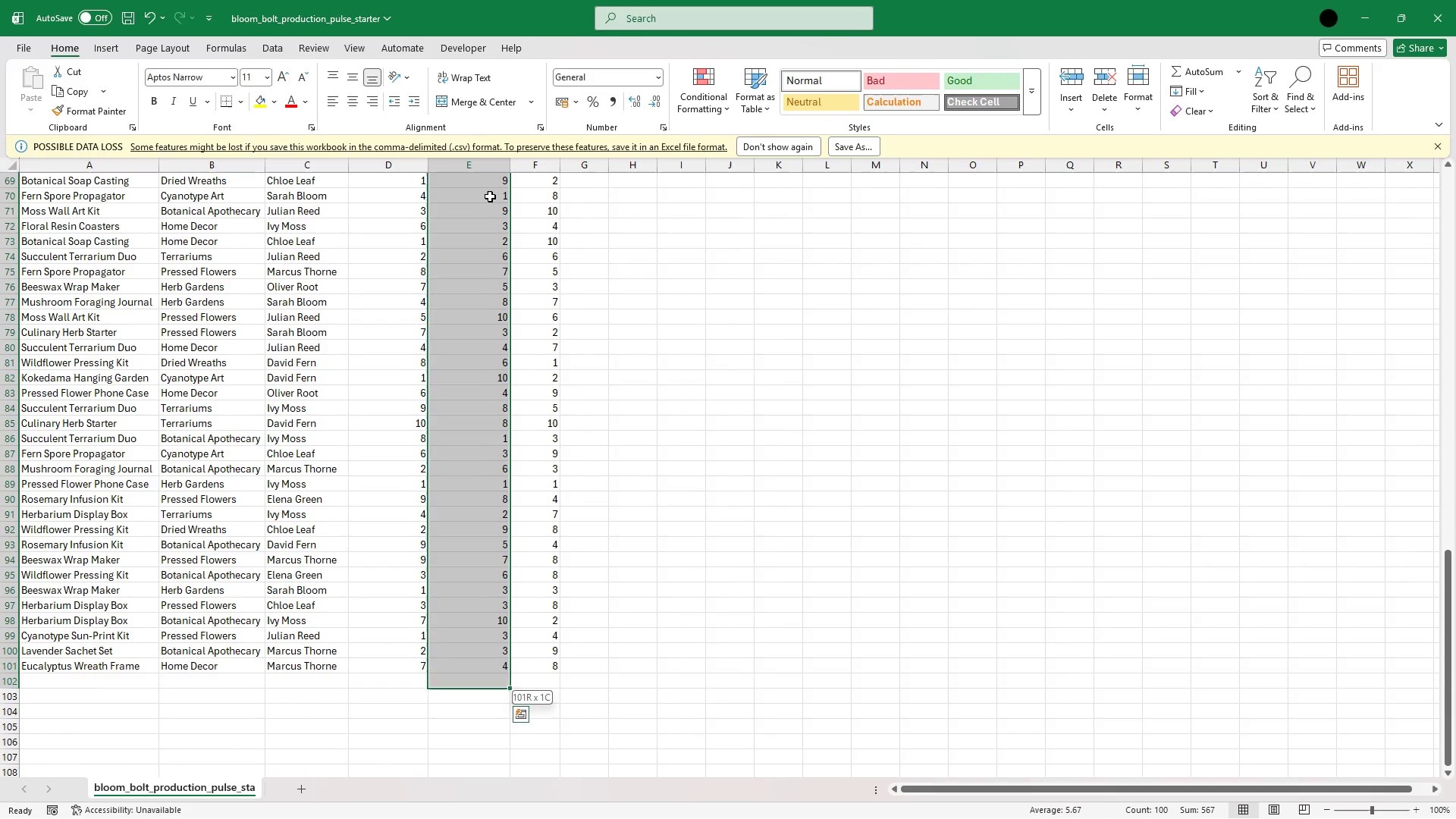 
key(Shift+ArrowUp)
 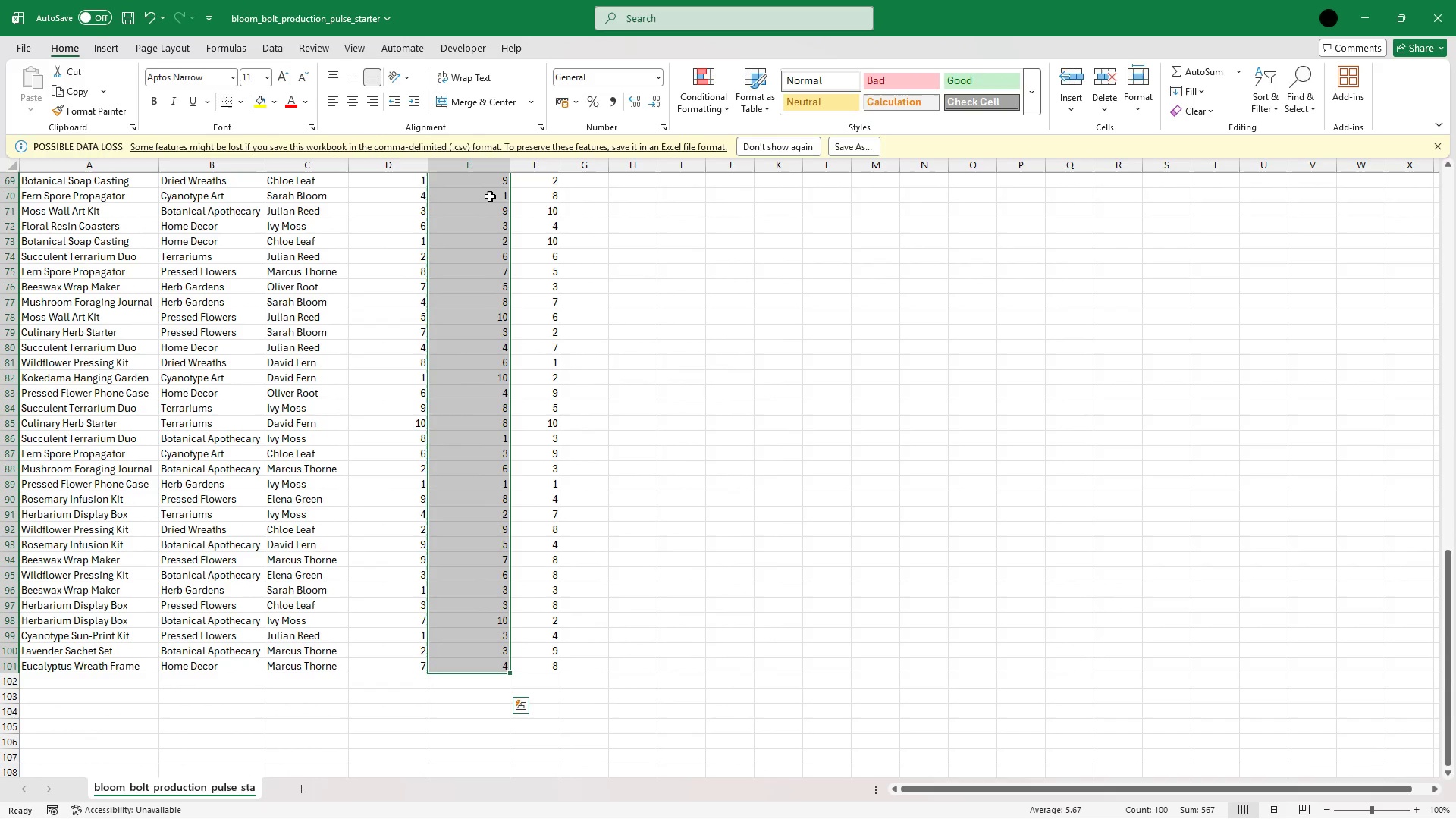 
key(Control+C)
 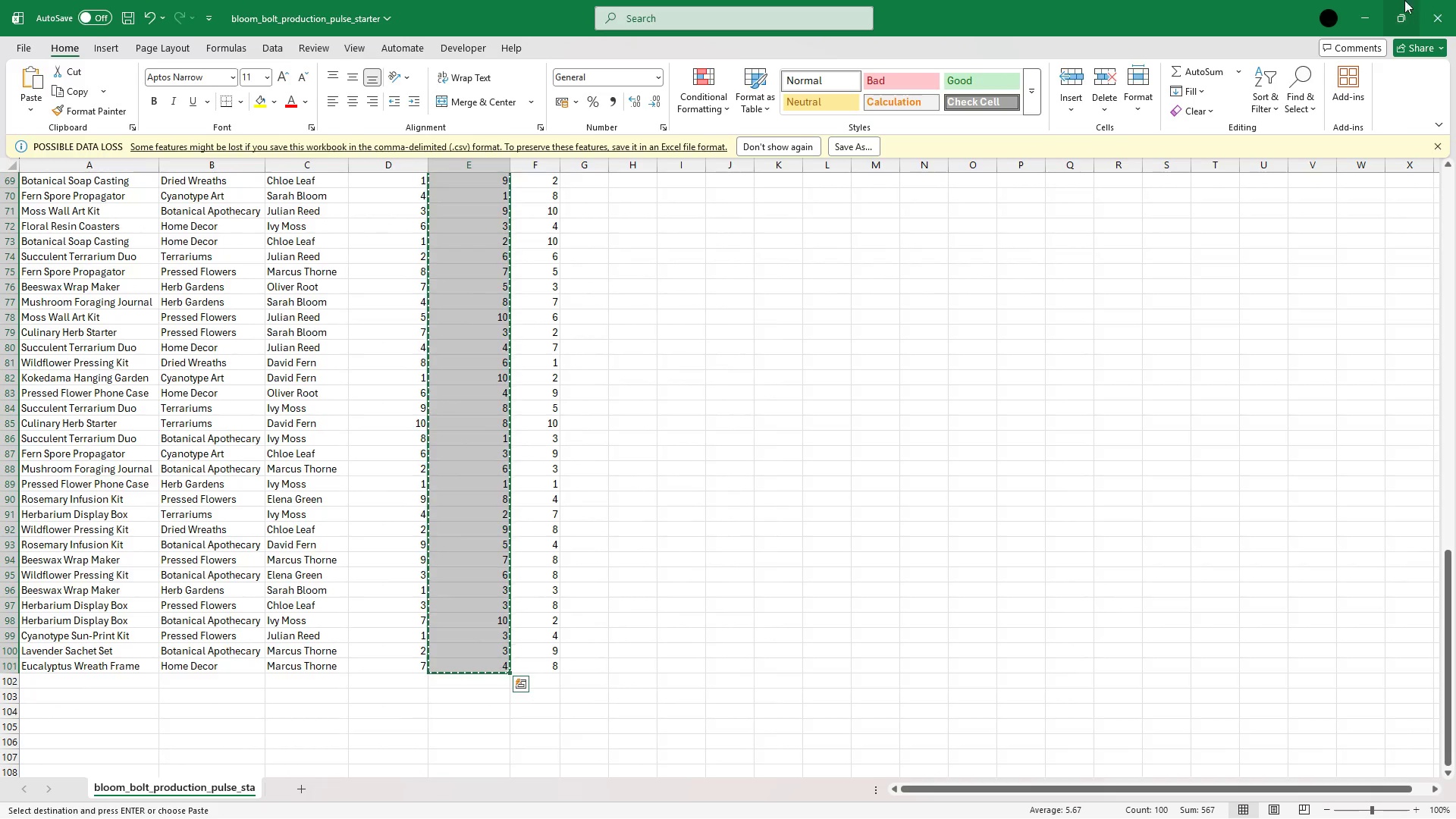 
left_click([1377, 0])
 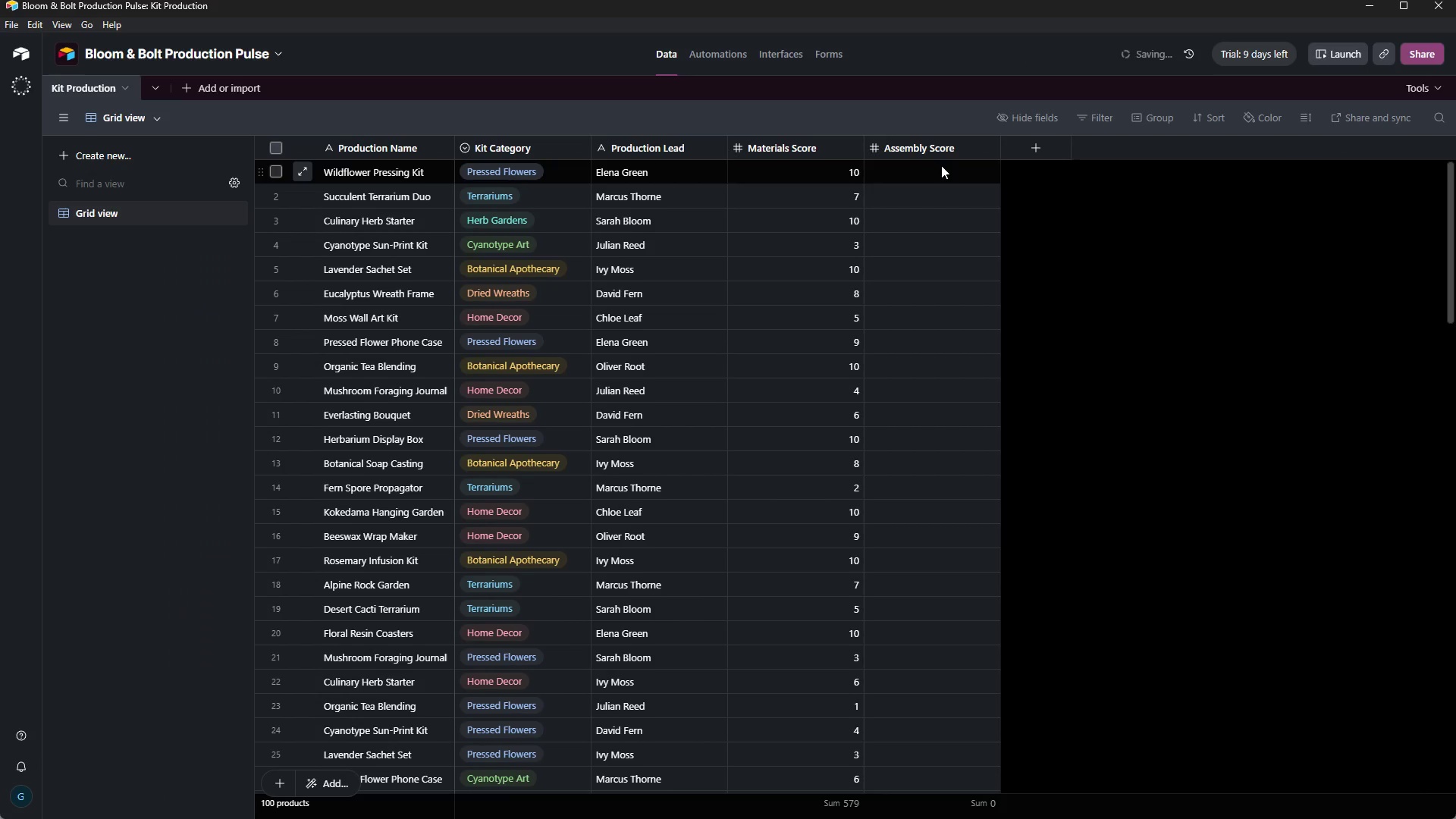 
left_click([952, 168])
 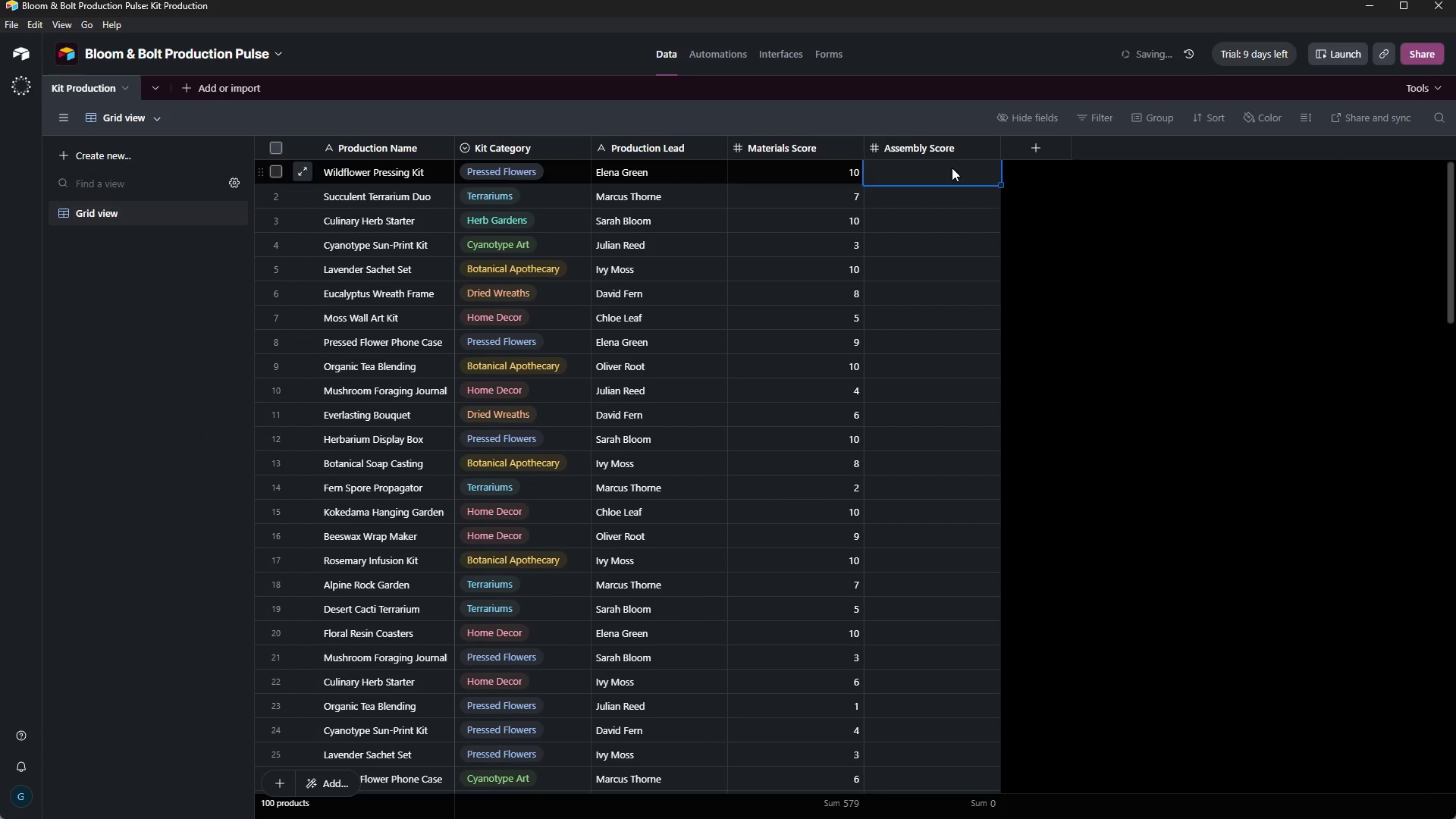 
key(Control+V)
 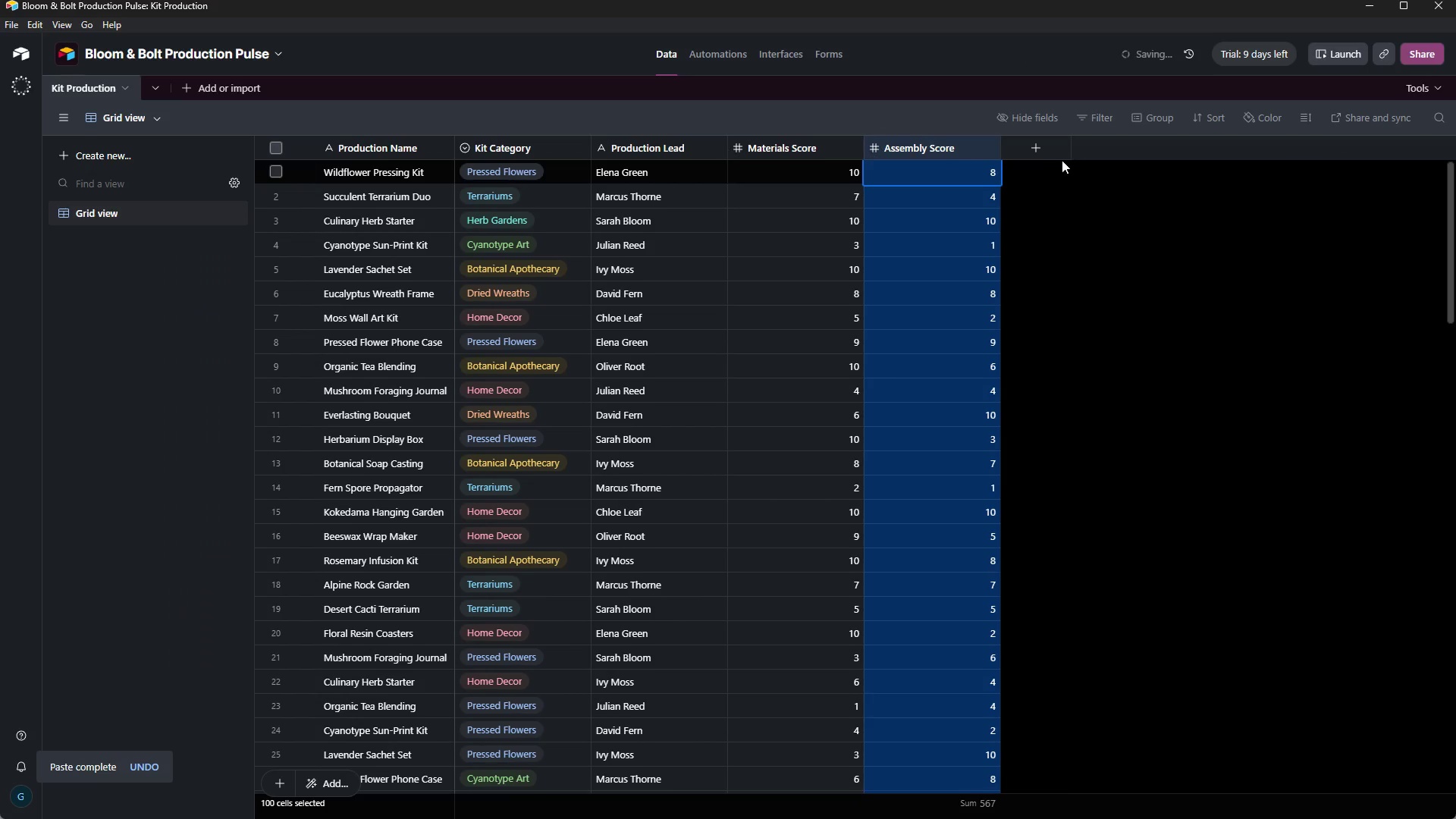 
left_click([1043, 153])
 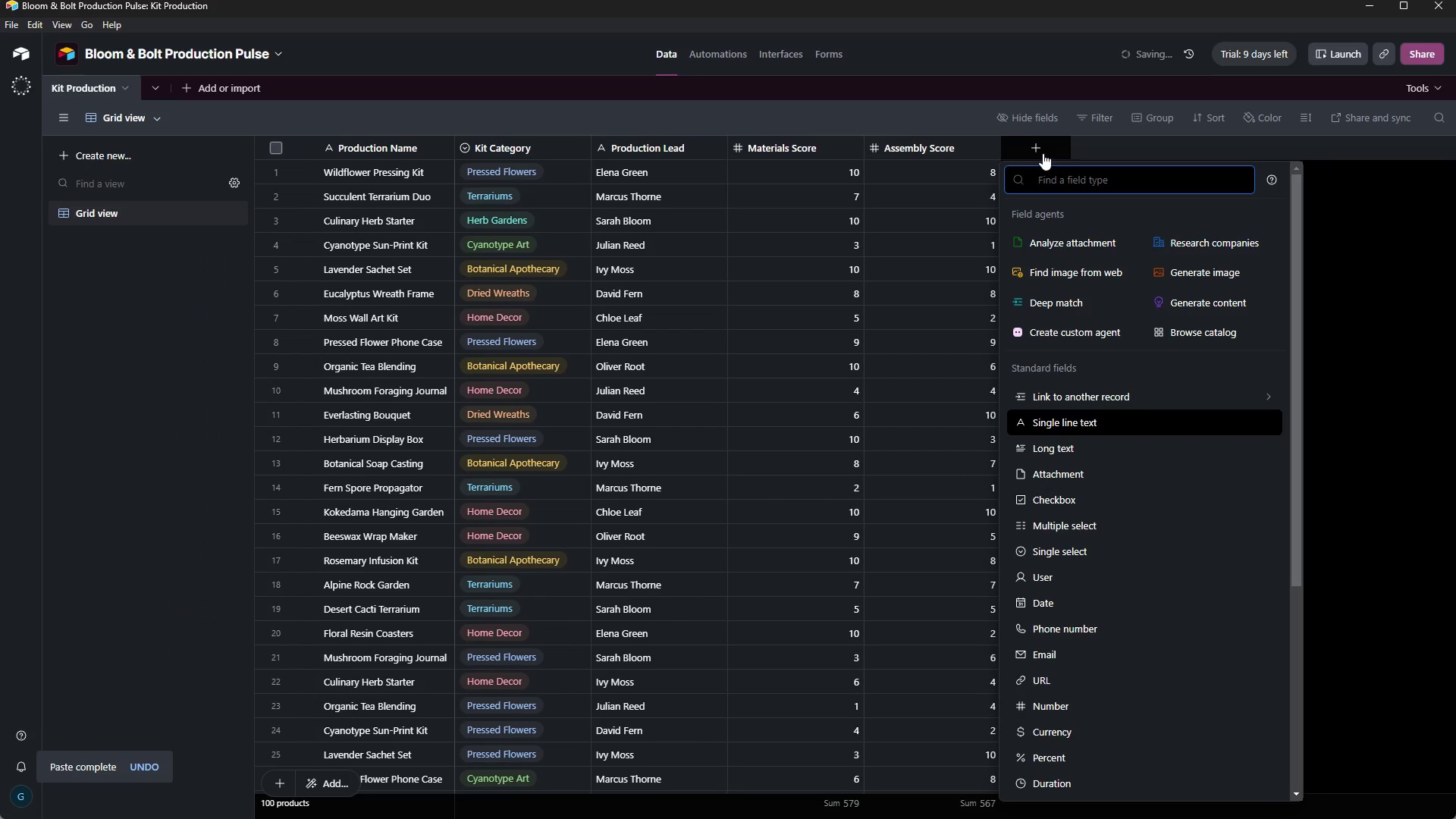 
type(QC NU)
 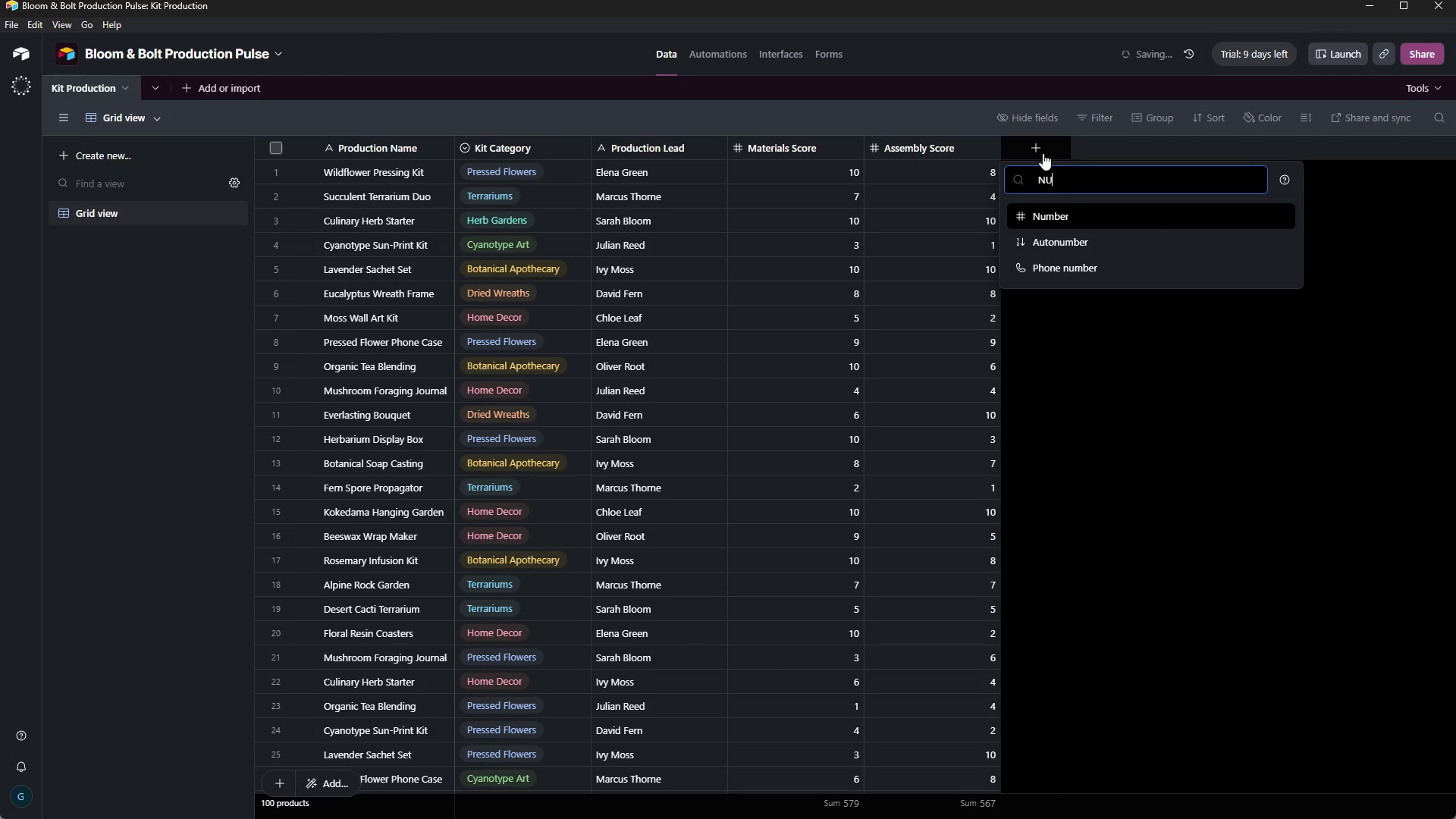 
hold_key(key=Backspace, duration=0.86)
 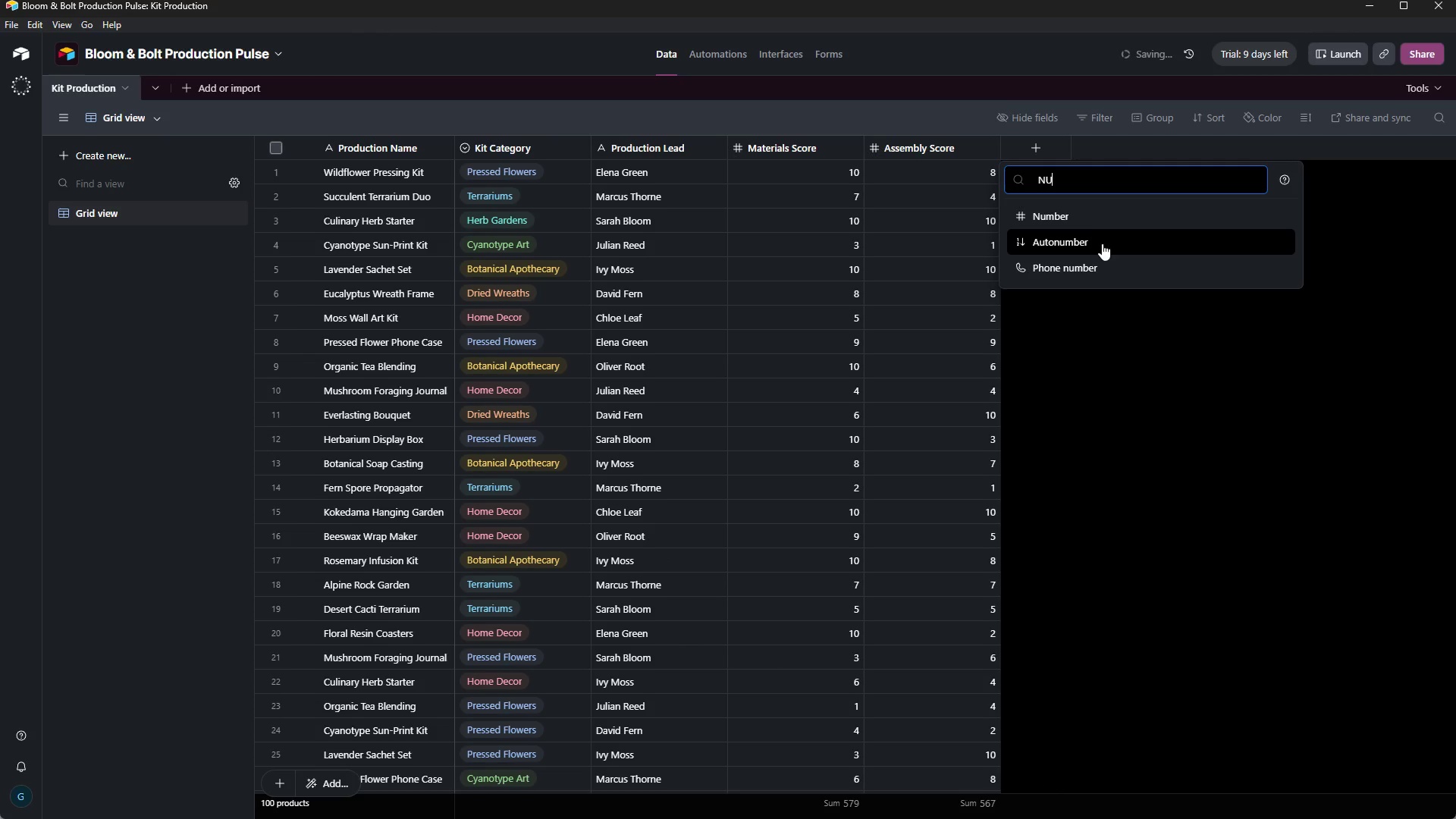 
left_click([1106, 223])
 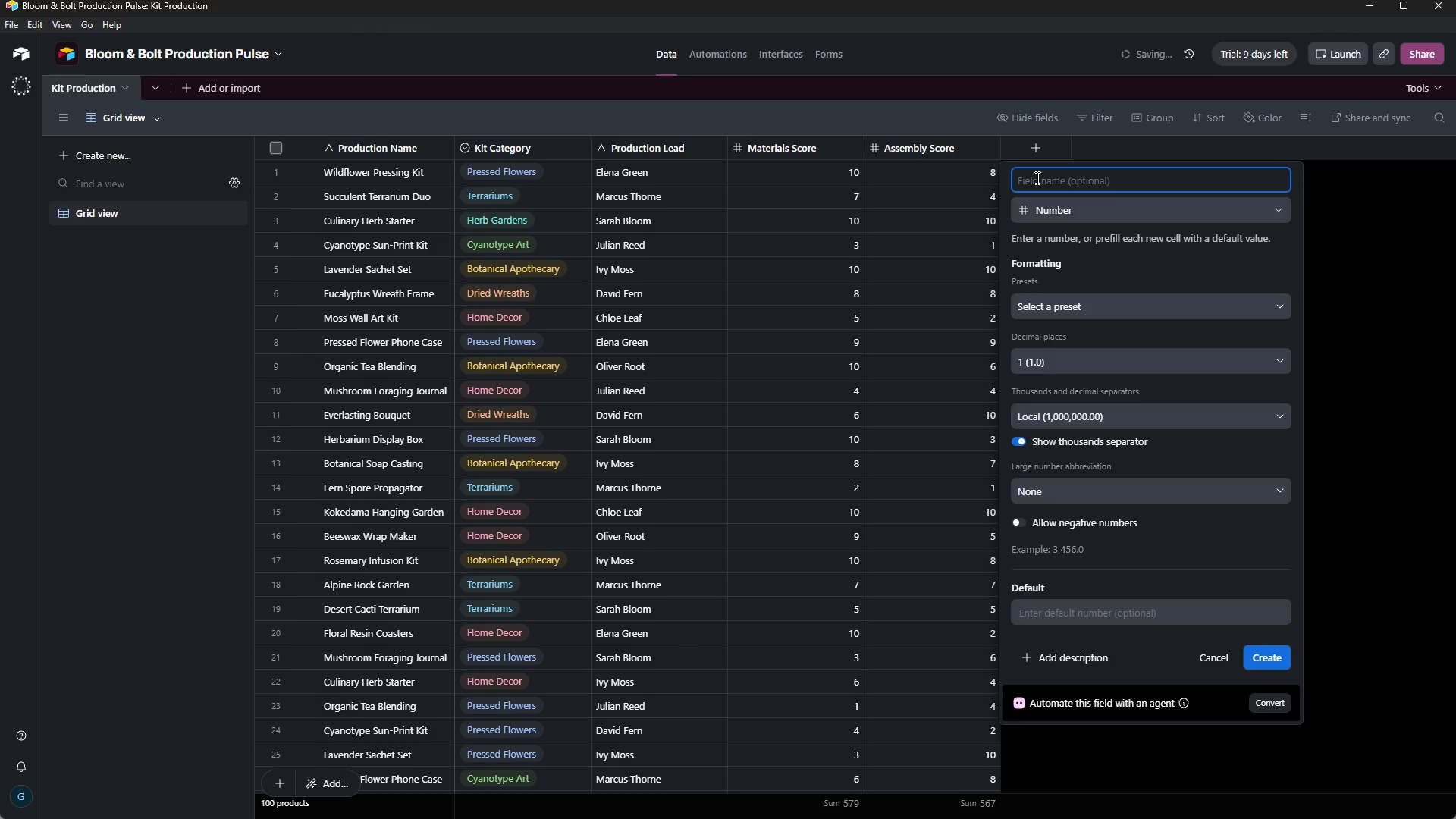 
type(QC Score)
 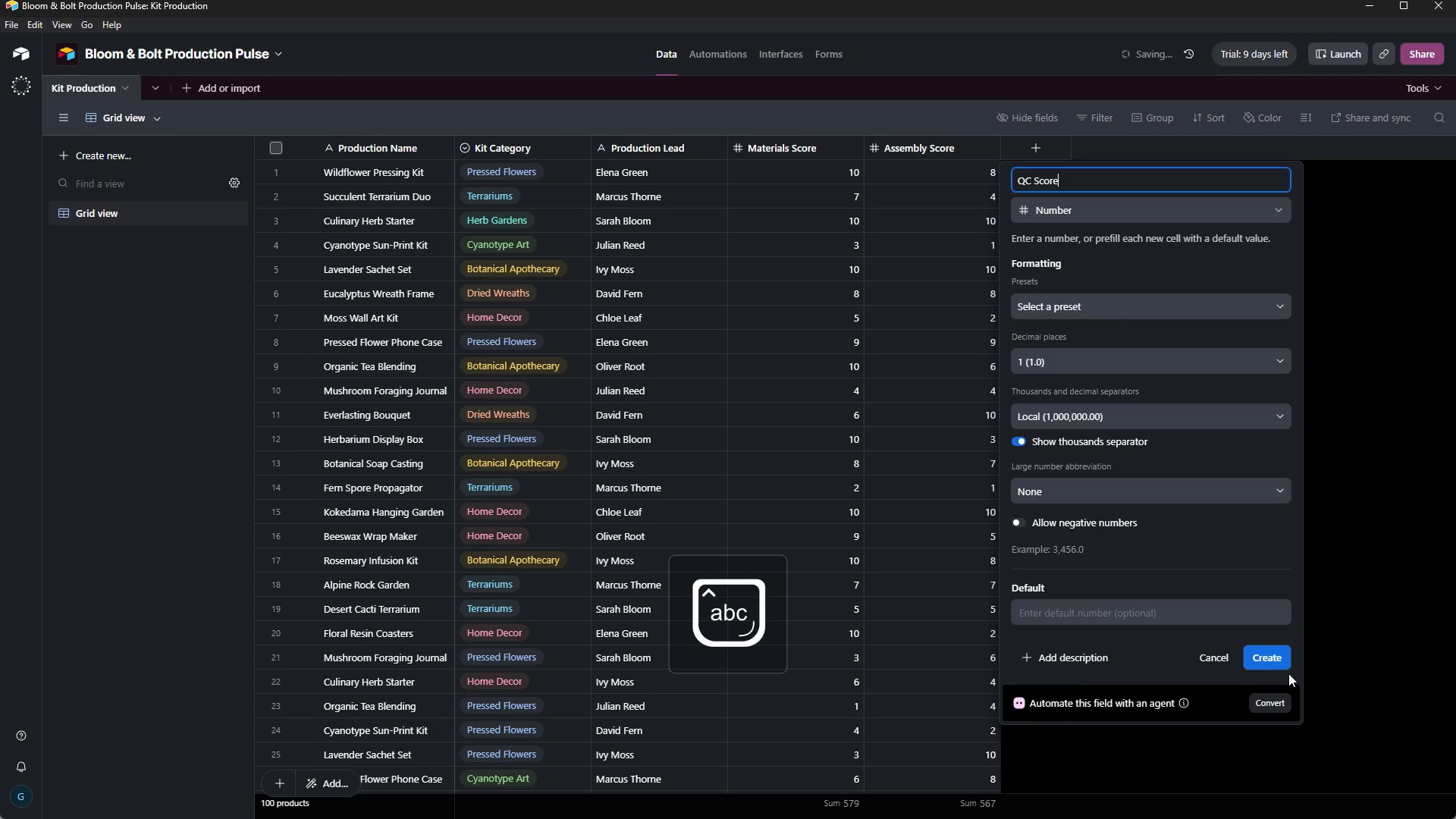 
left_click([1275, 667])
 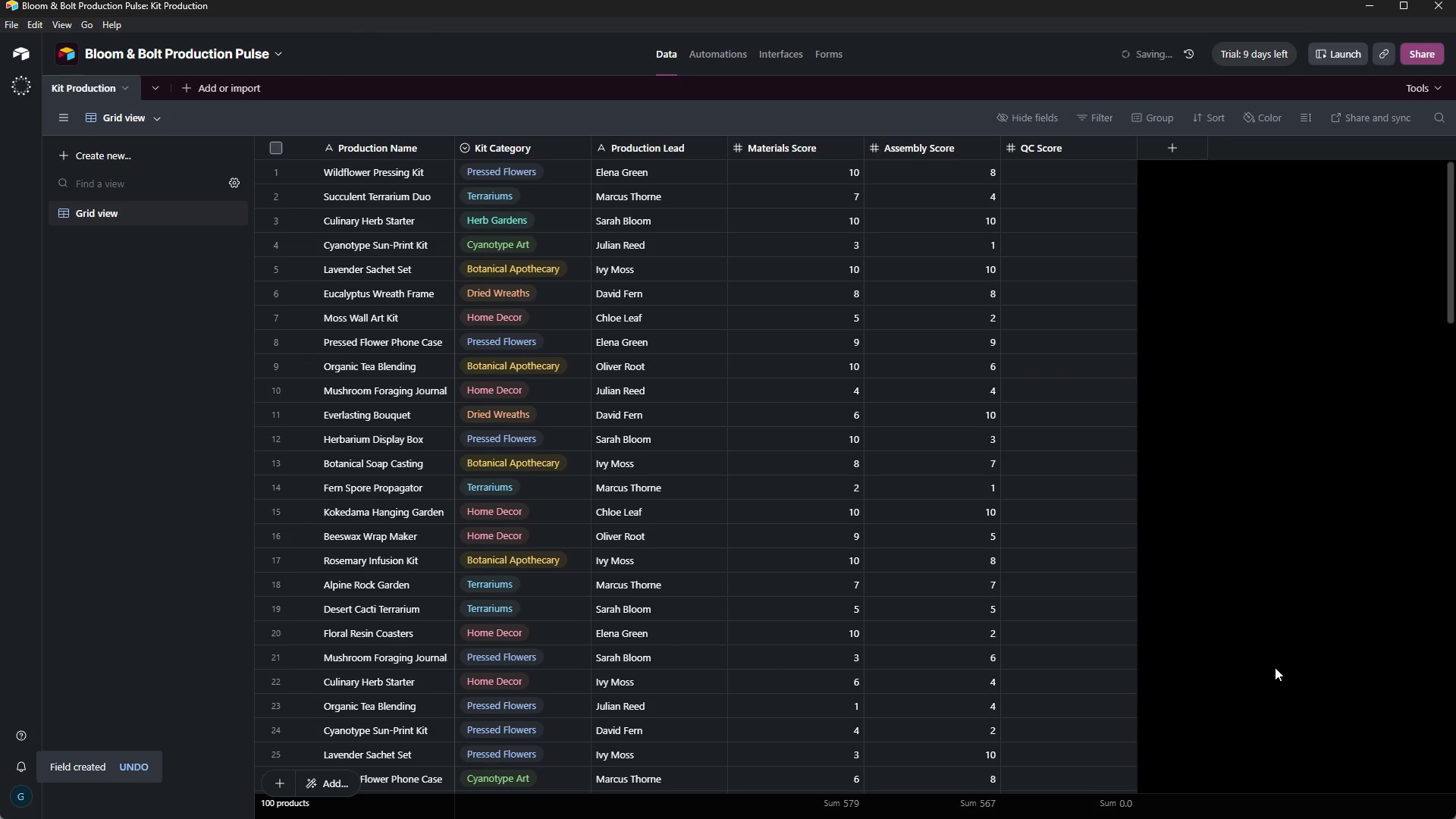 
left_click([1222, 818])
 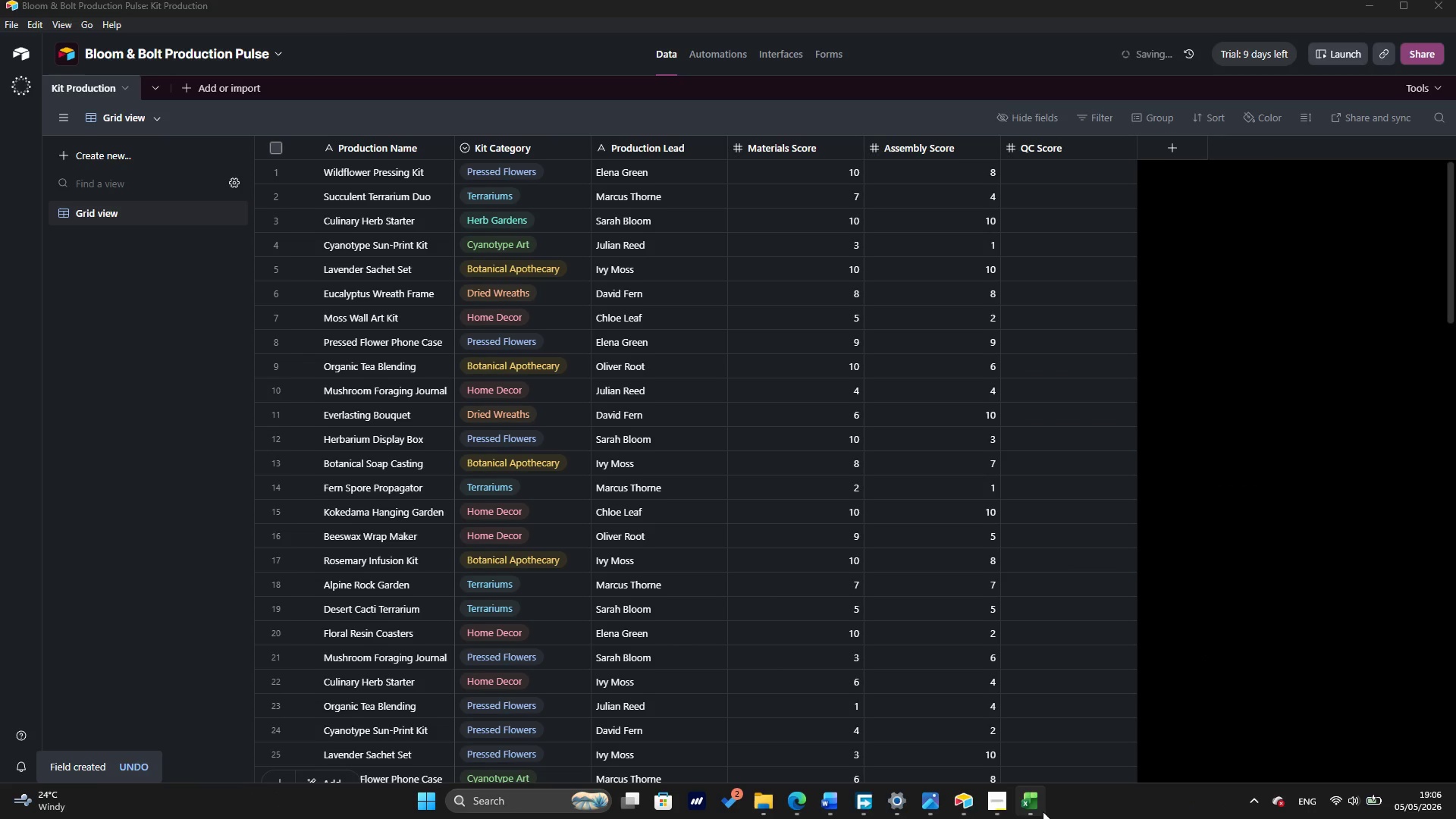 
left_click([1033, 808])
 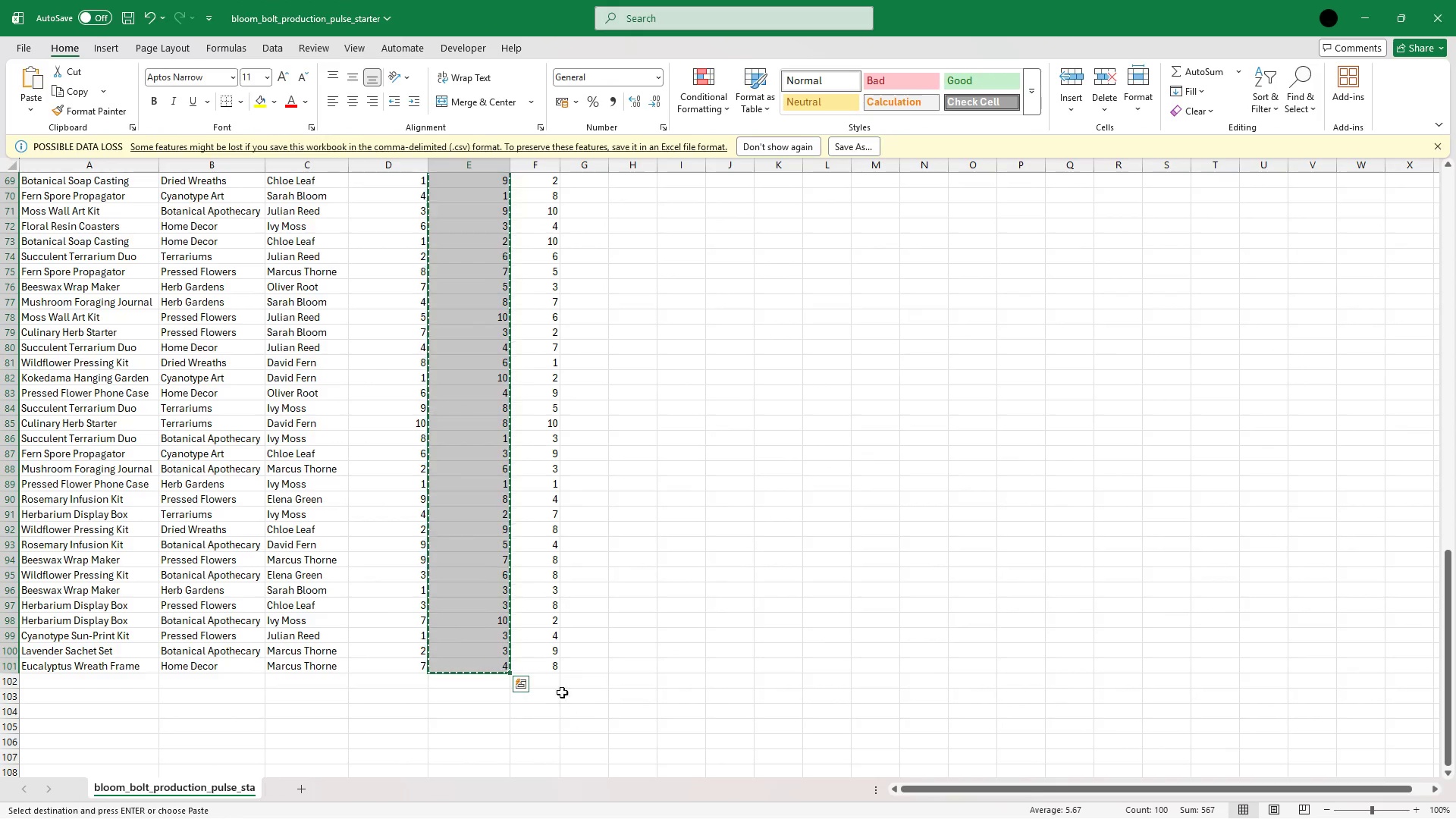 
left_click([527, 654])
 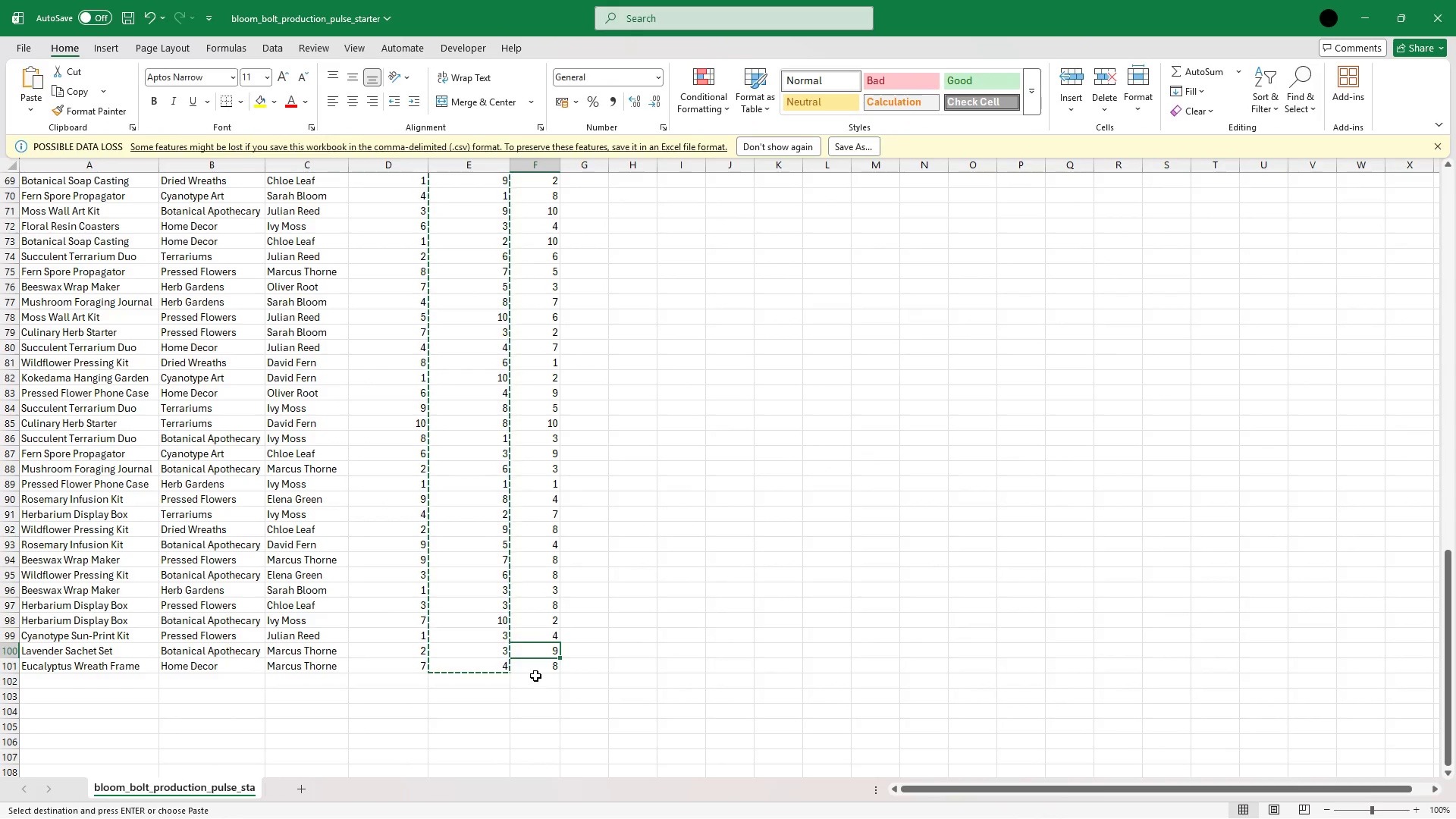 
left_click([536, 667])
 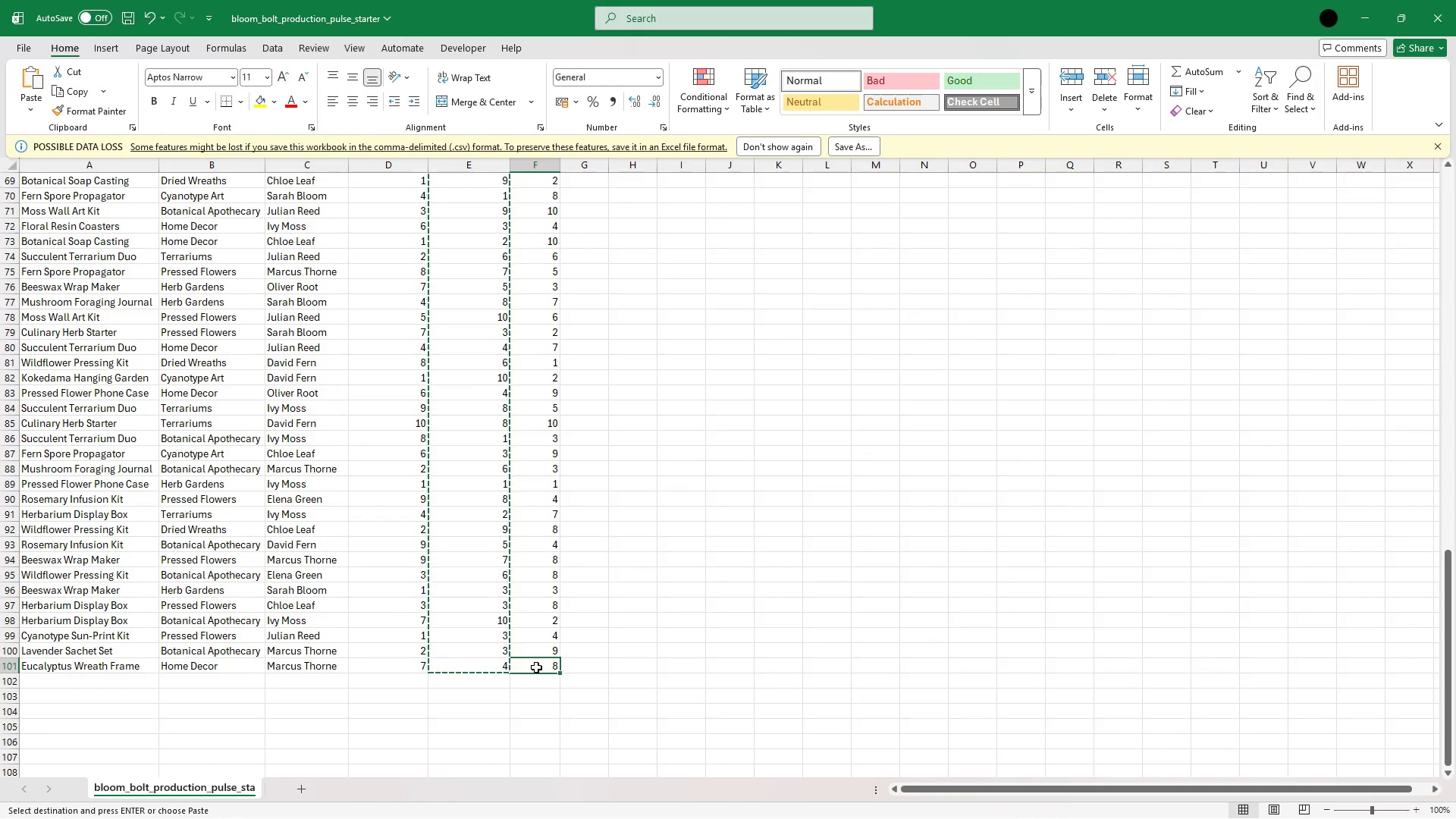 
key(Escape)
 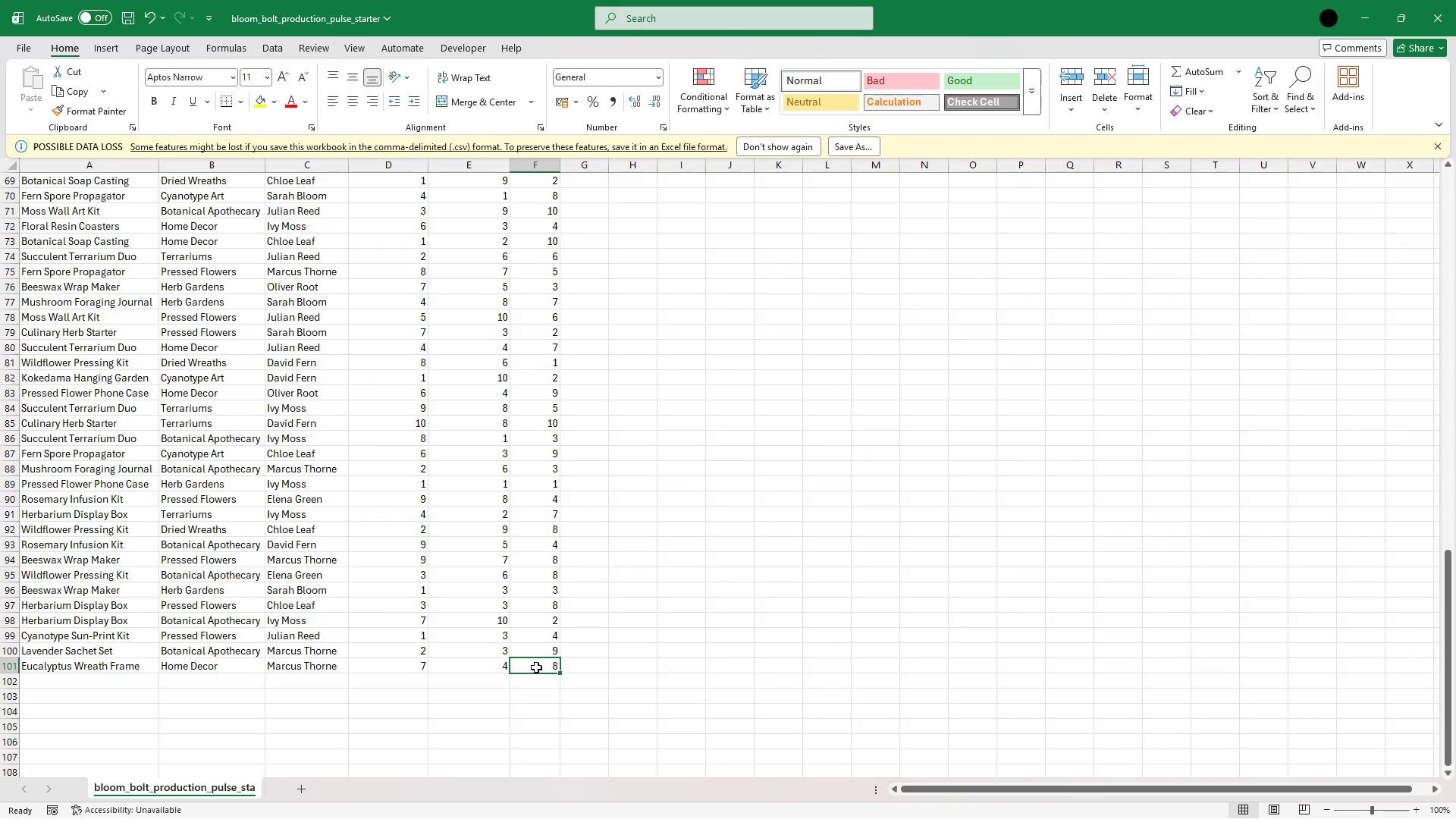 
hold_key(key=ArrowUp, duration=1.5)
 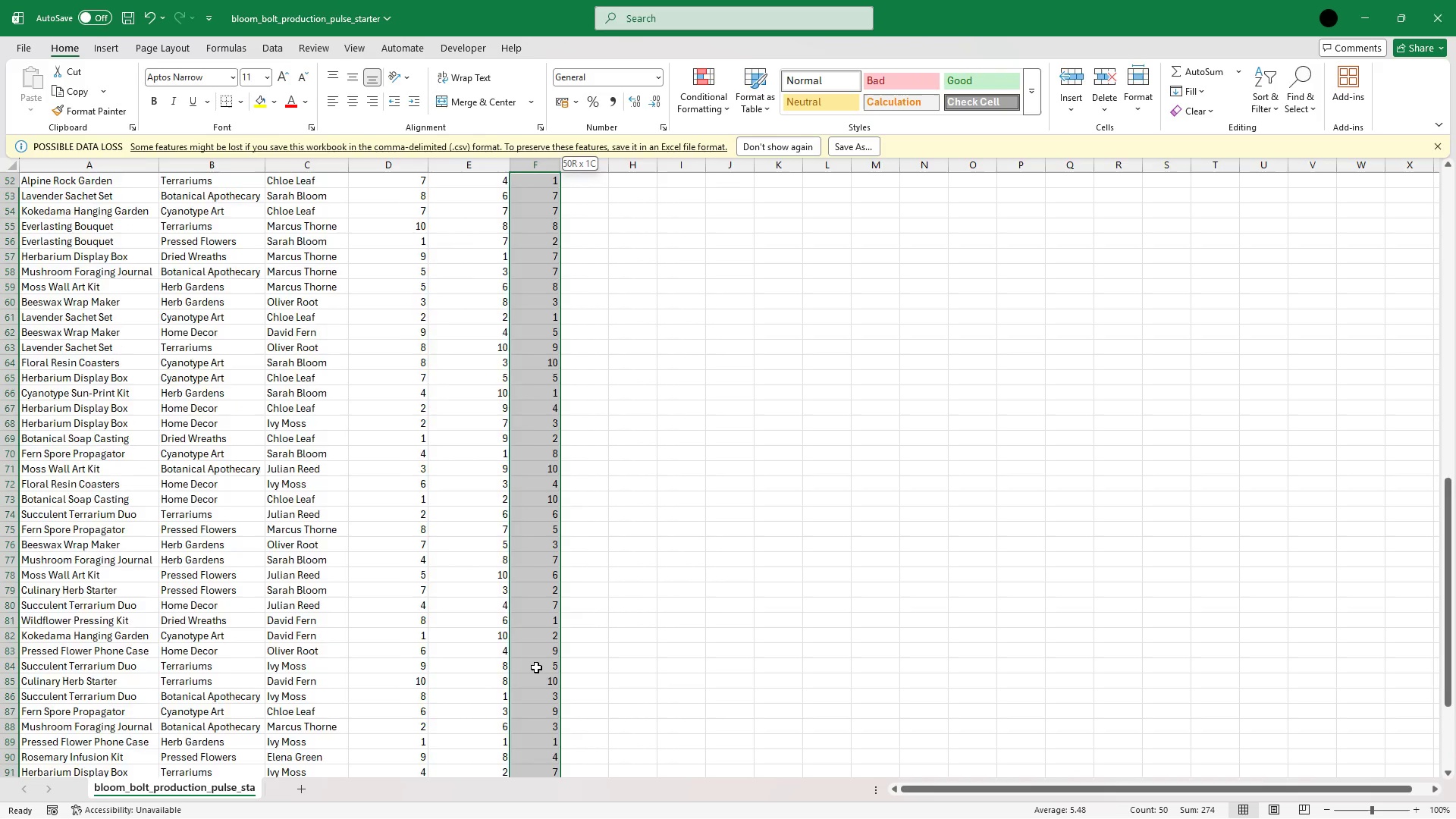 
hold_key(key=ArrowUp, duration=1.5)
 